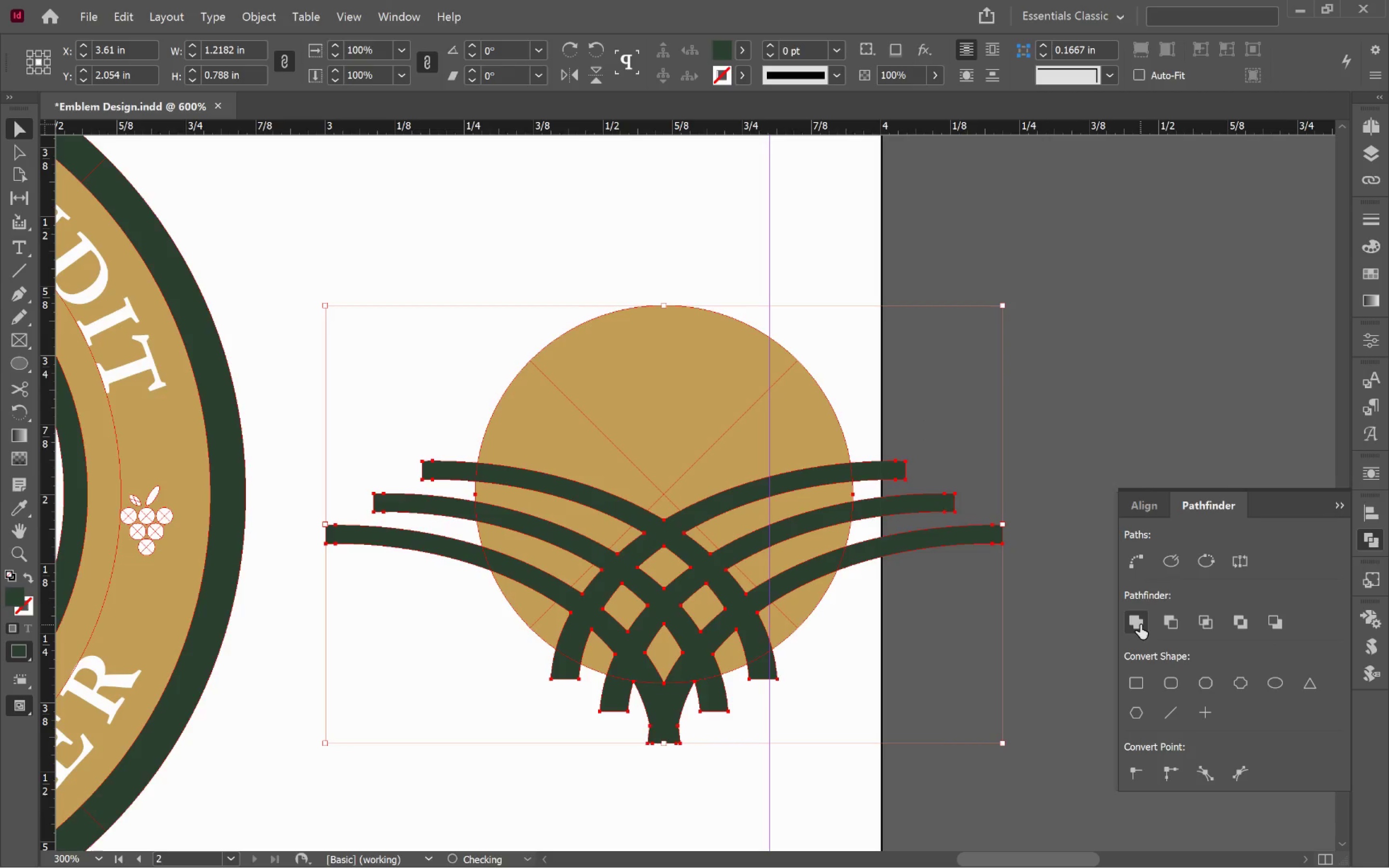 
key(Control+Z)
 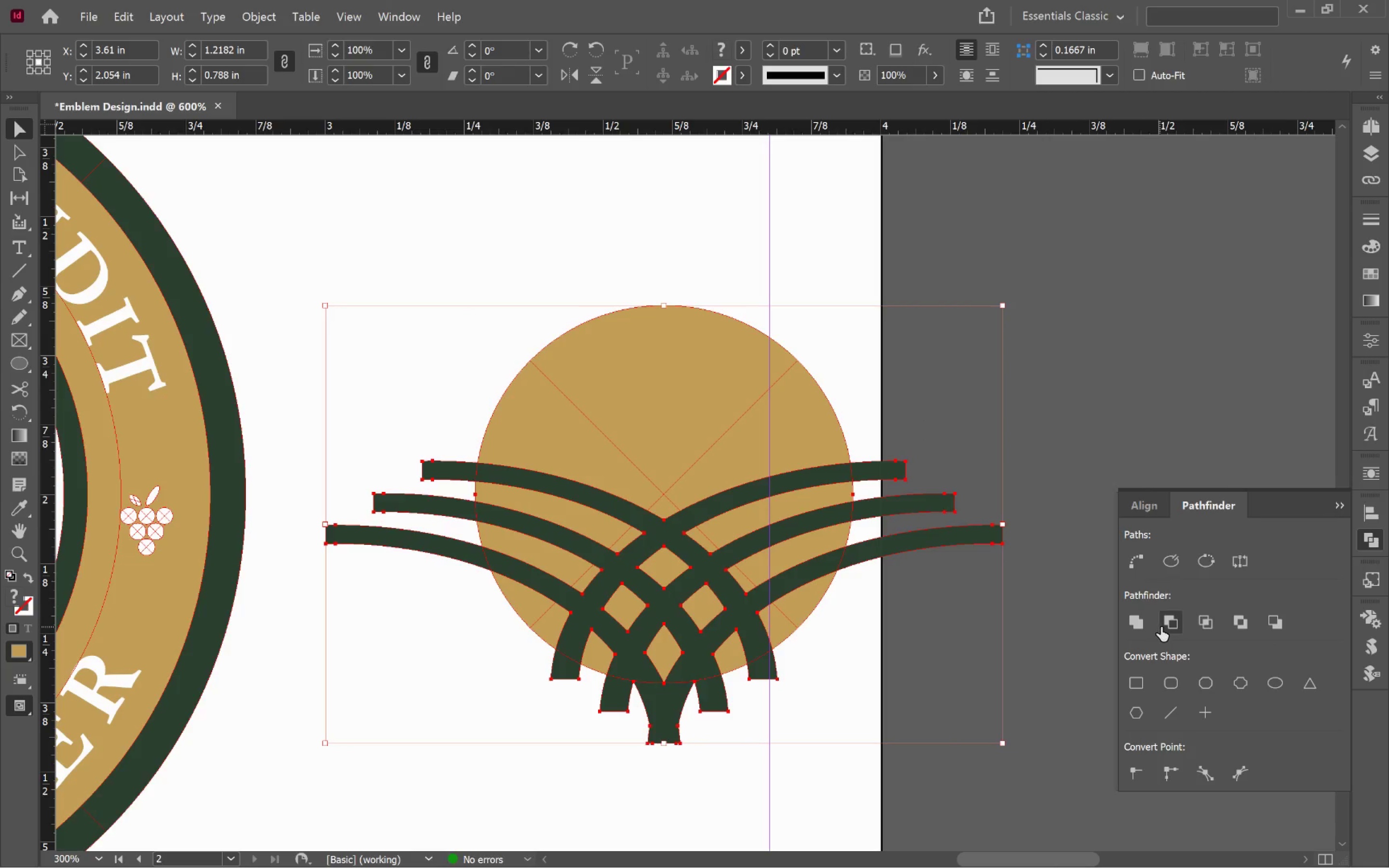 
left_click([1170, 624])
 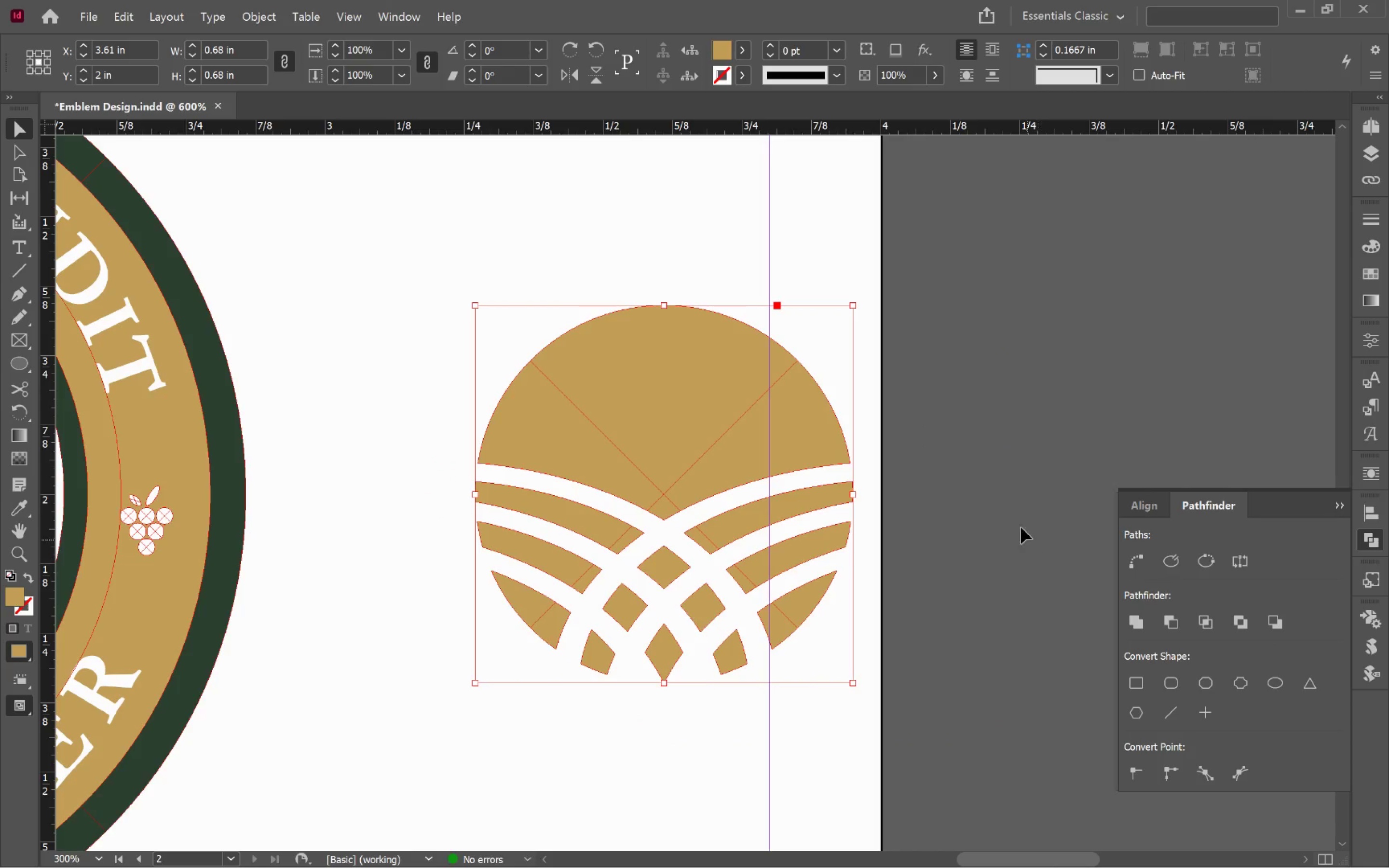 
left_click([1000, 497])
 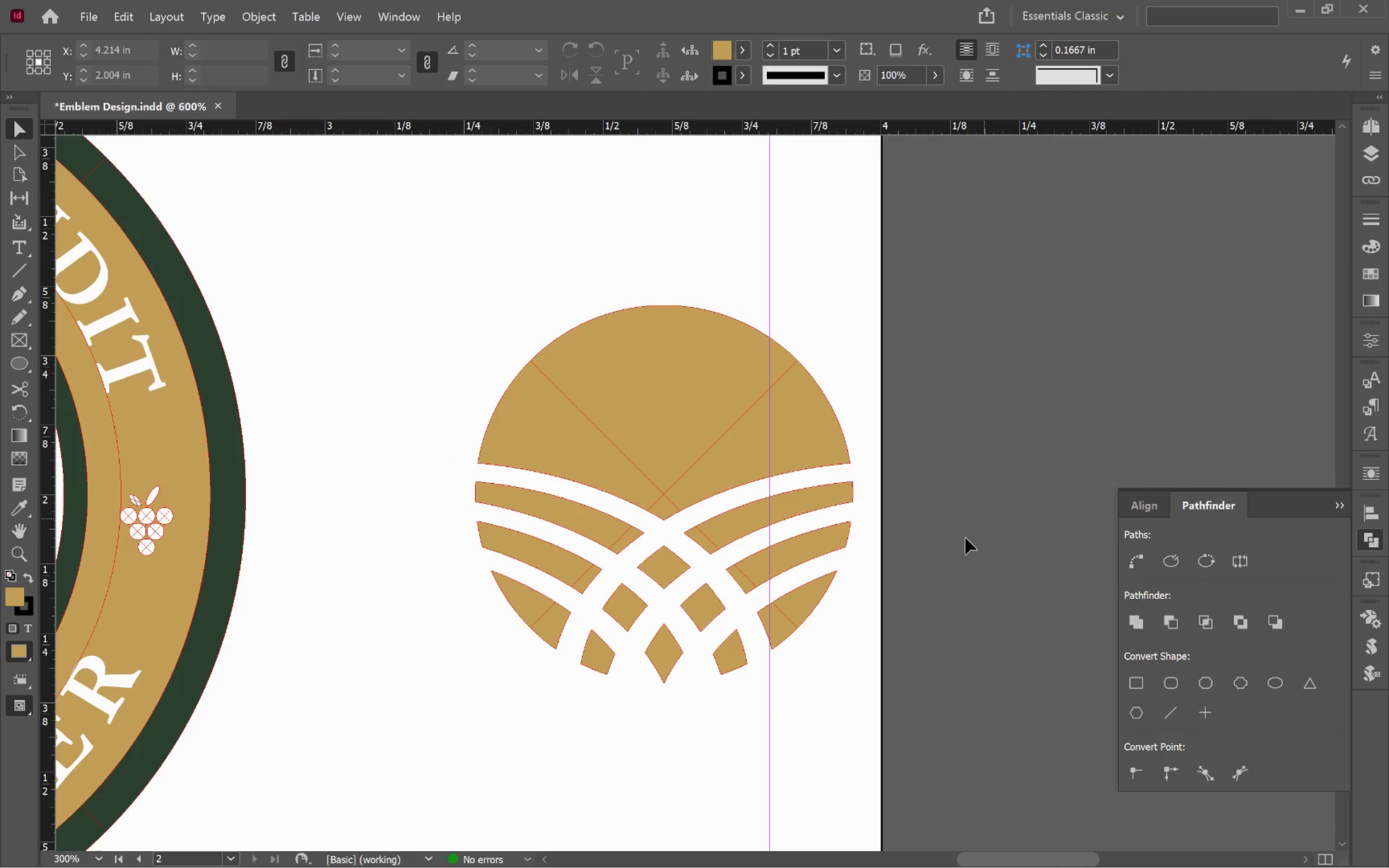 
hold_key(key=AltLeft, duration=0.91)
scroll: coordinate [928, 566], scroll_direction: down, amount: 3.0
 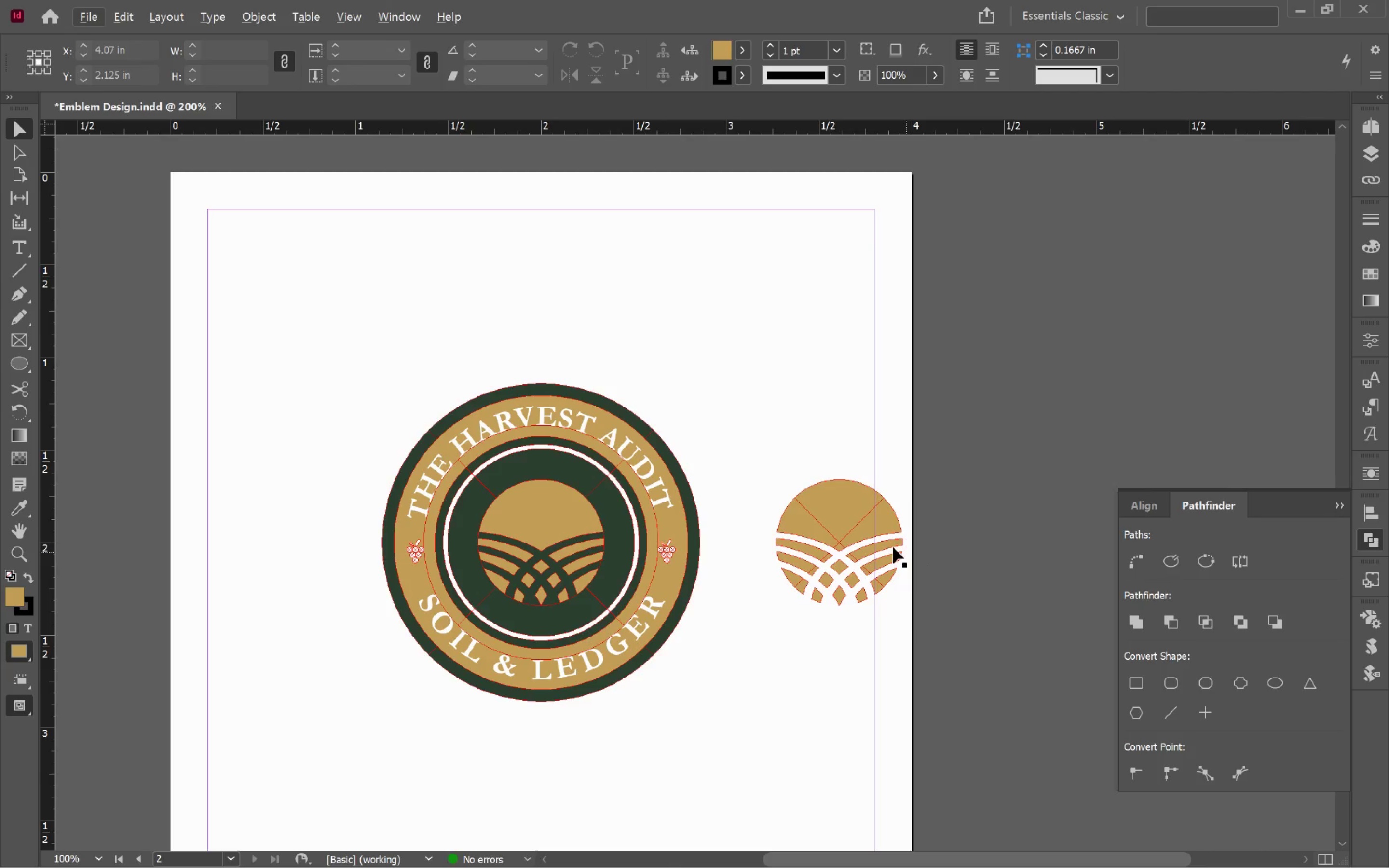 
hold_key(key=Space, duration=0.94)
 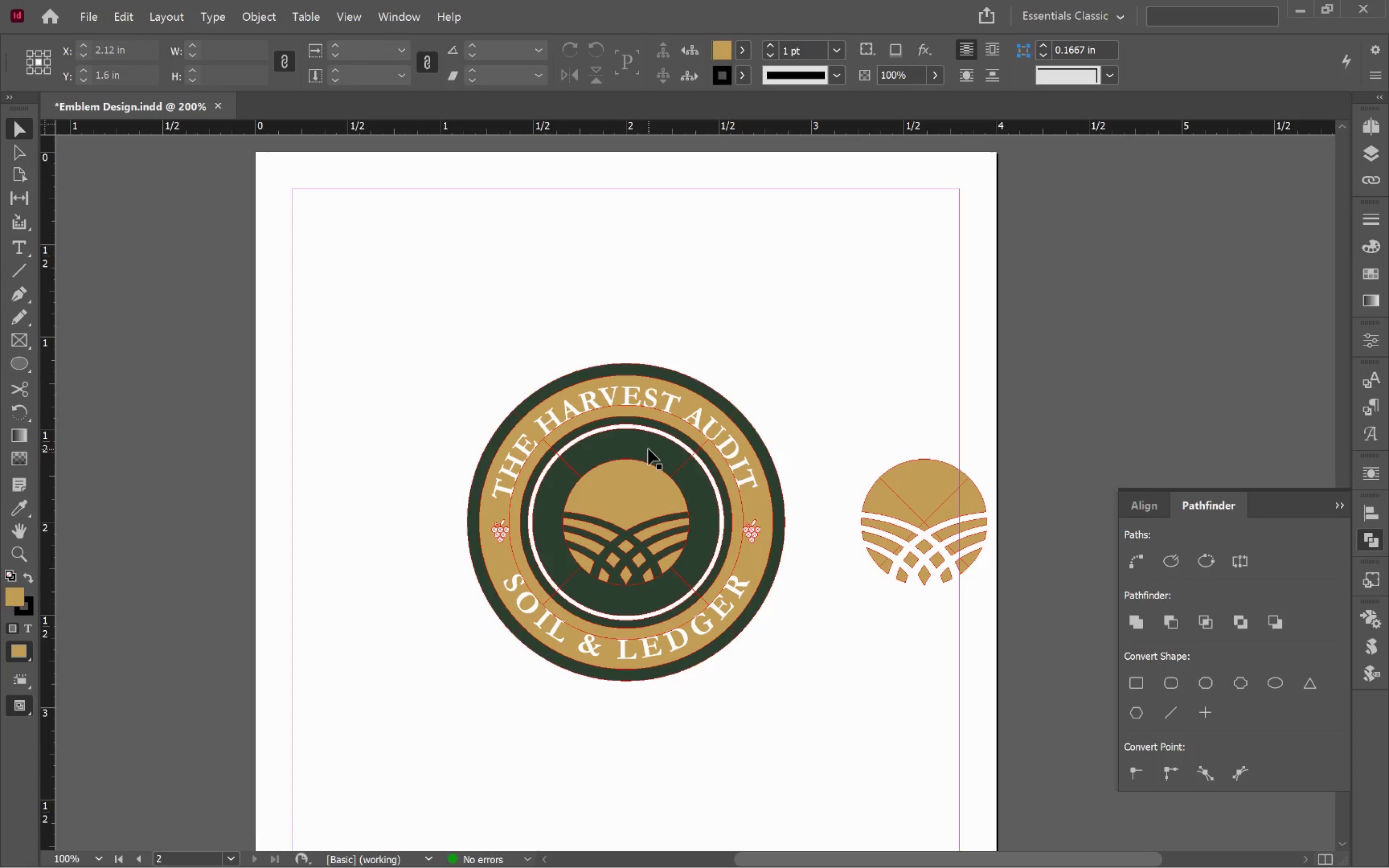 
left_click_drag(start_coordinate=[833, 520], to_coordinate=[919, 500])
 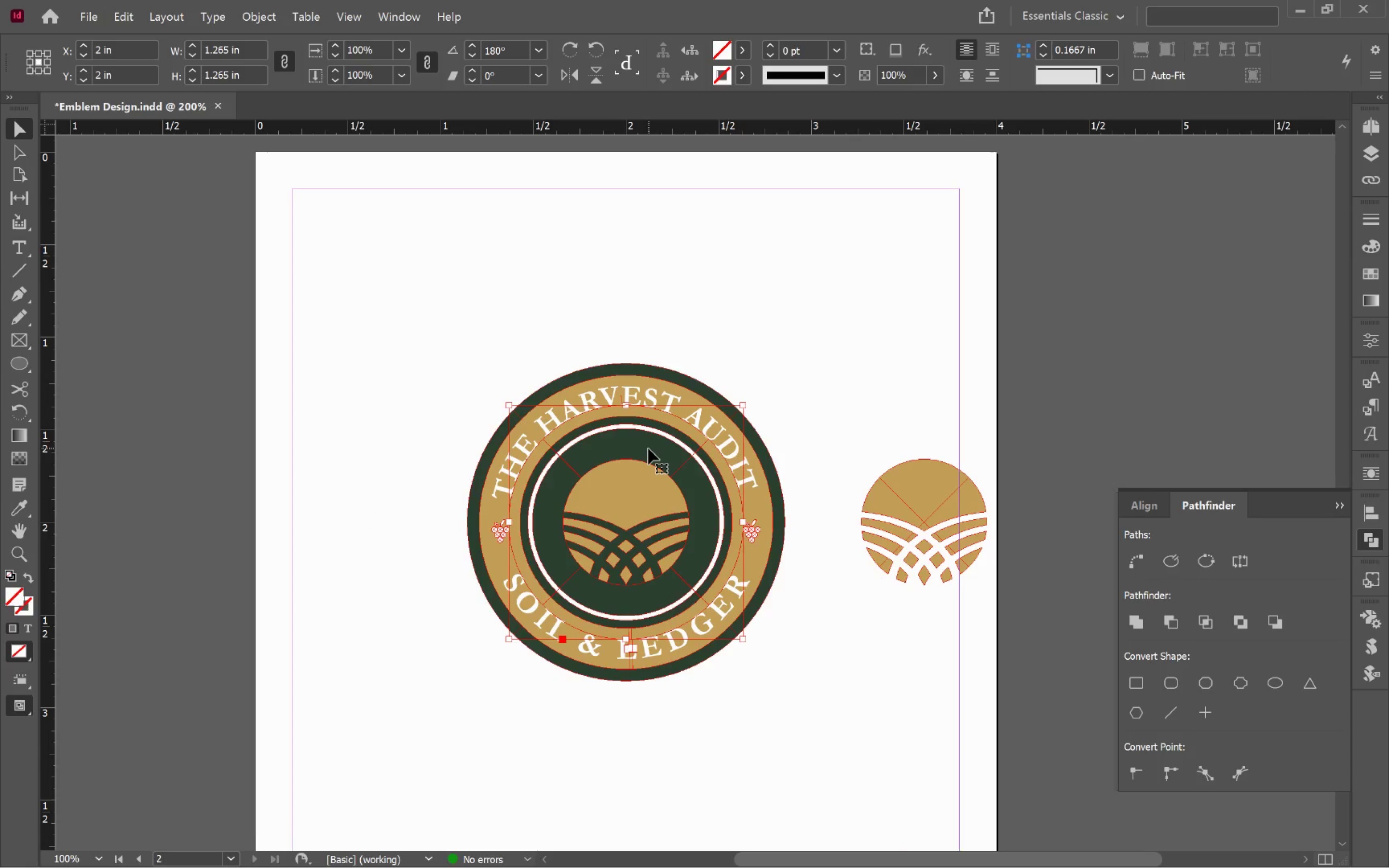 
left_click([644, 492])
 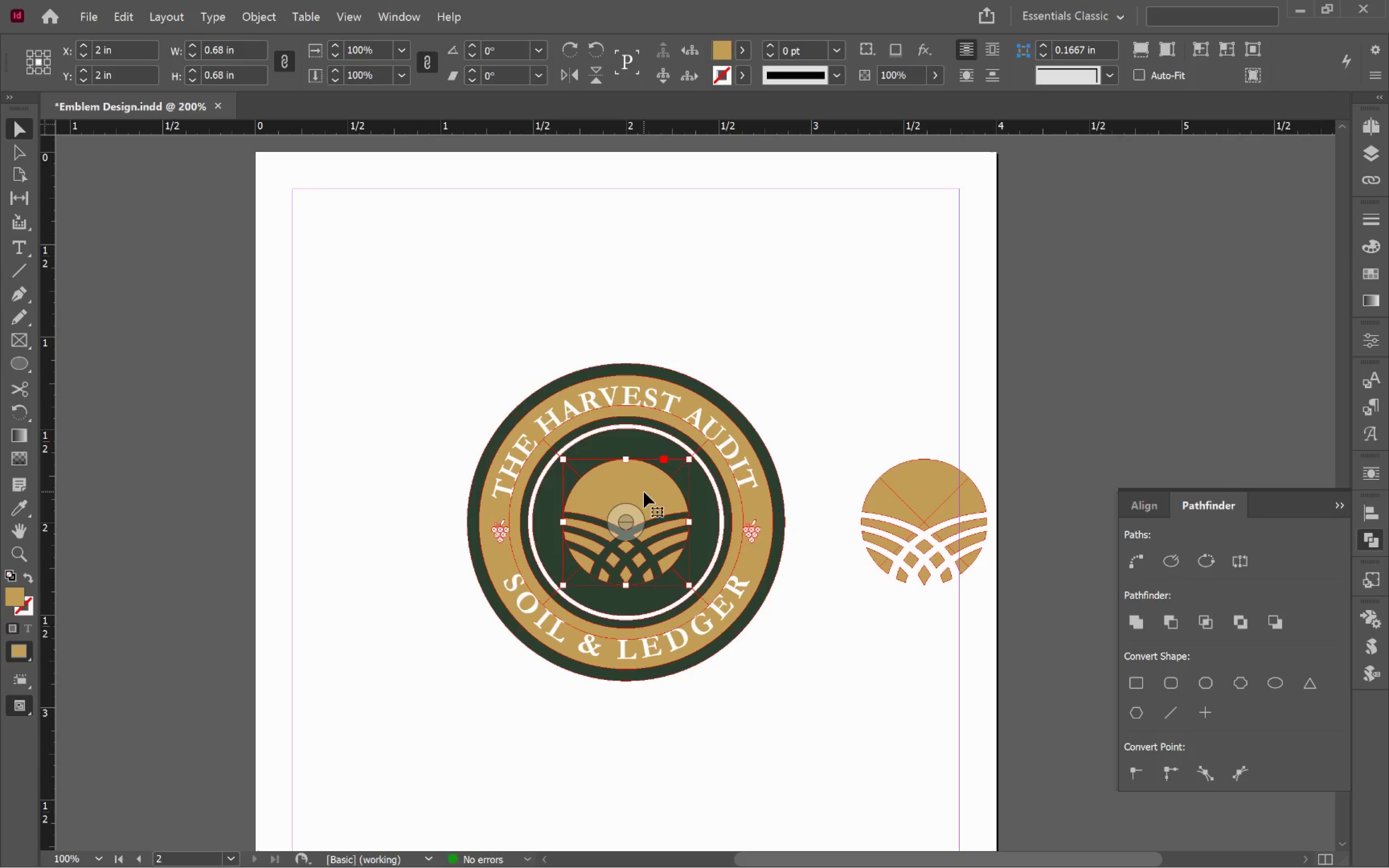 
hold_key(key=ShiftLeft, duration=0.69)
left_click([909, 487])
 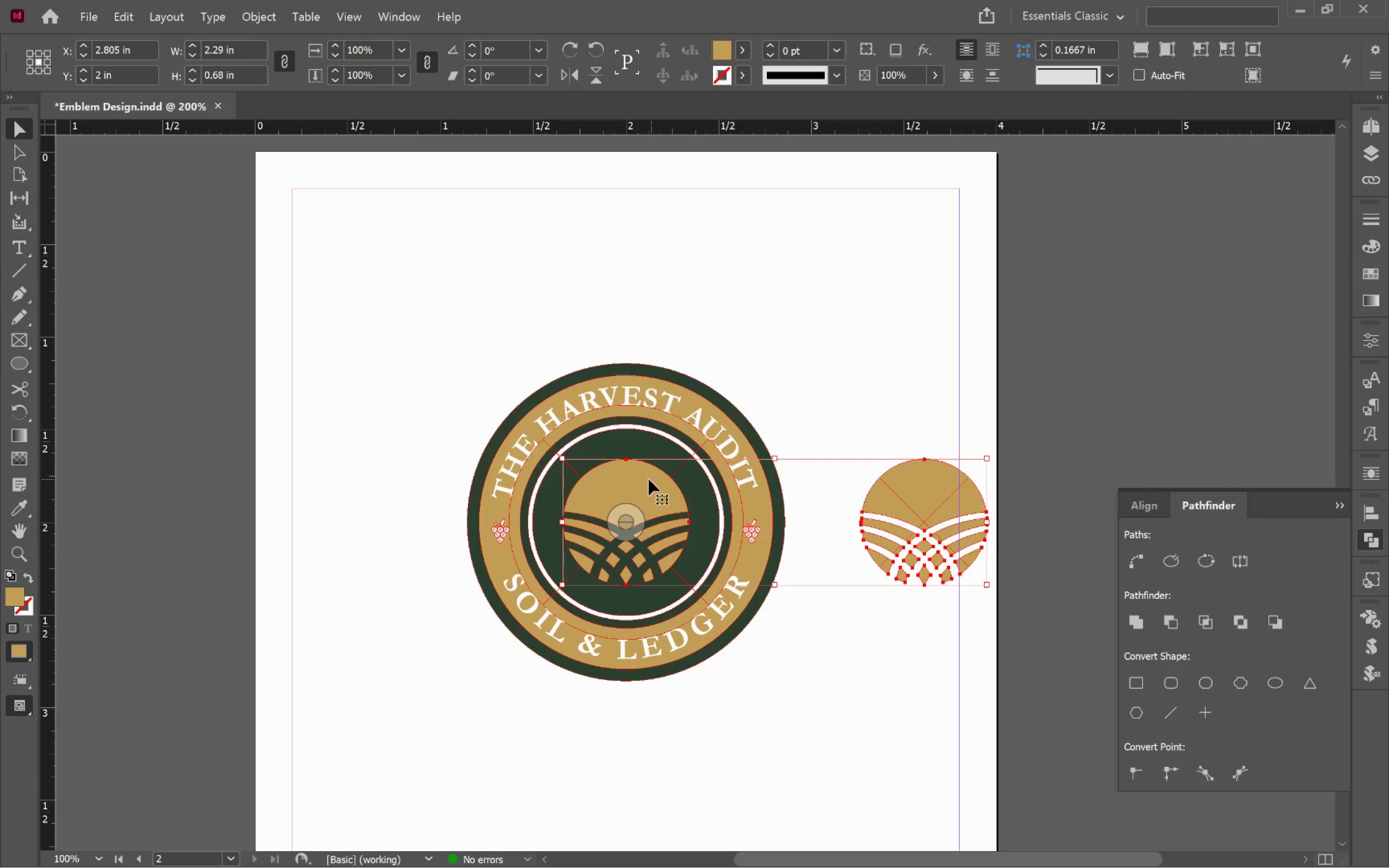 
left_click([644, 481])
 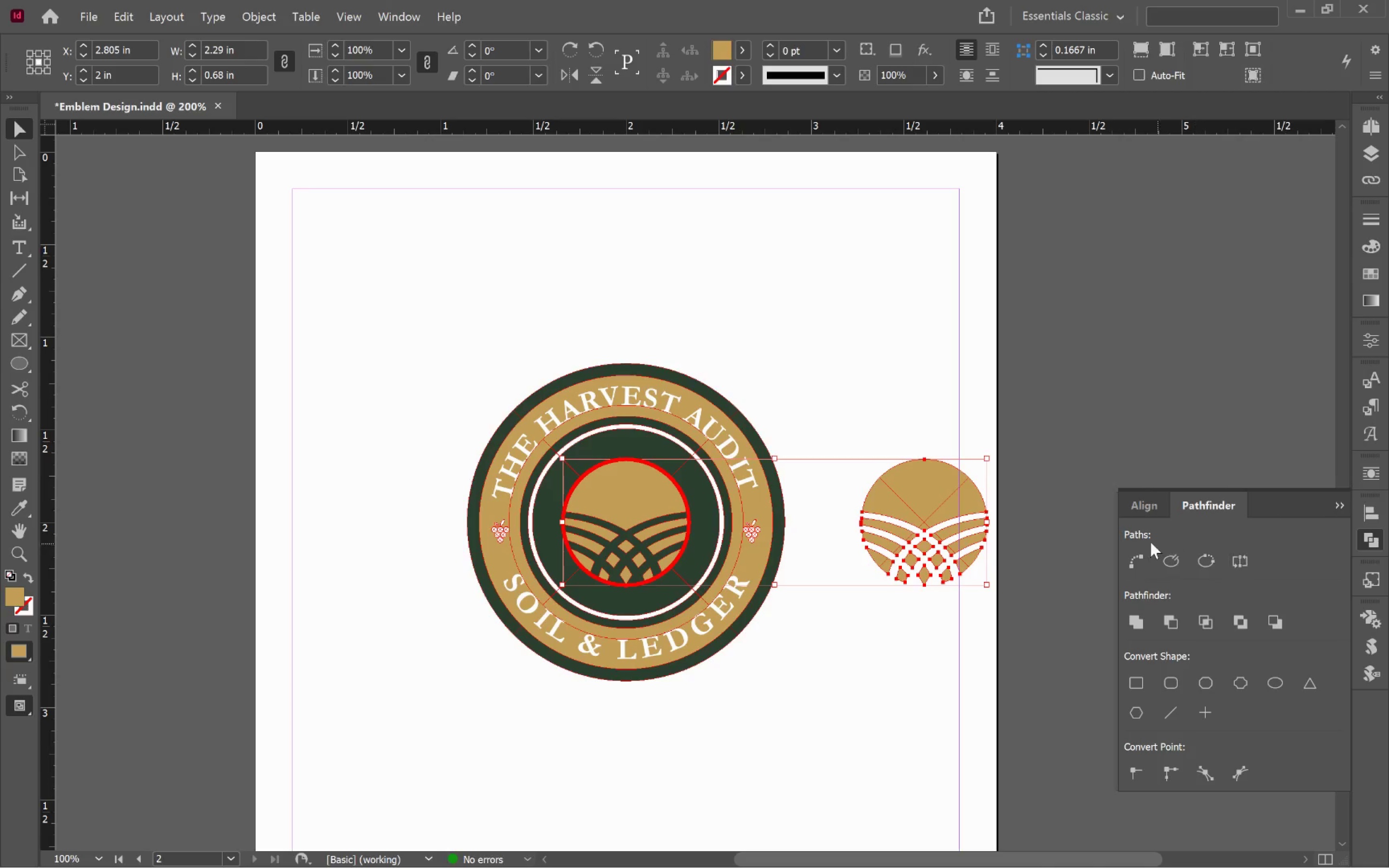 
left_click([1152, 509])
 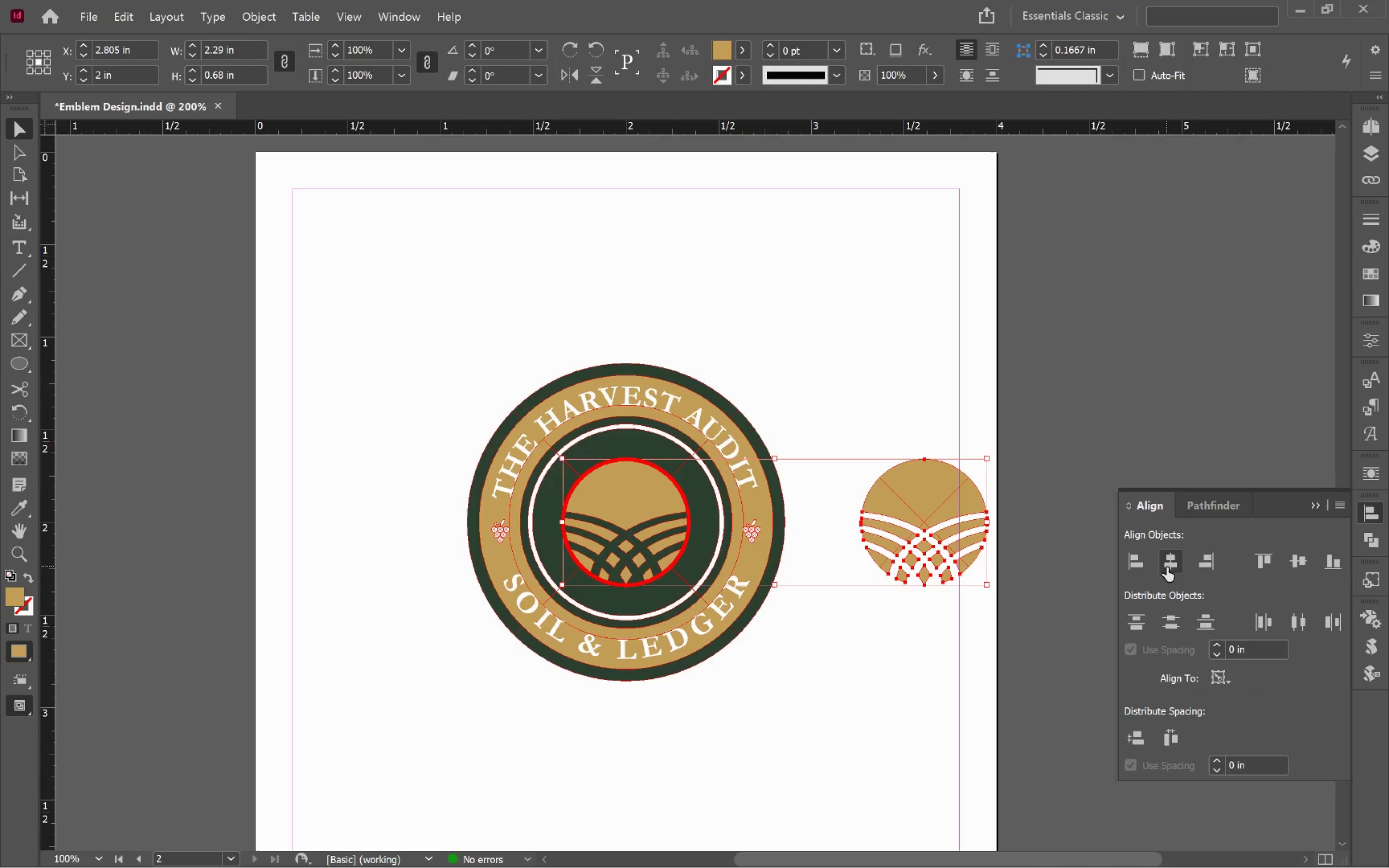 
left_click([1167, 566])
 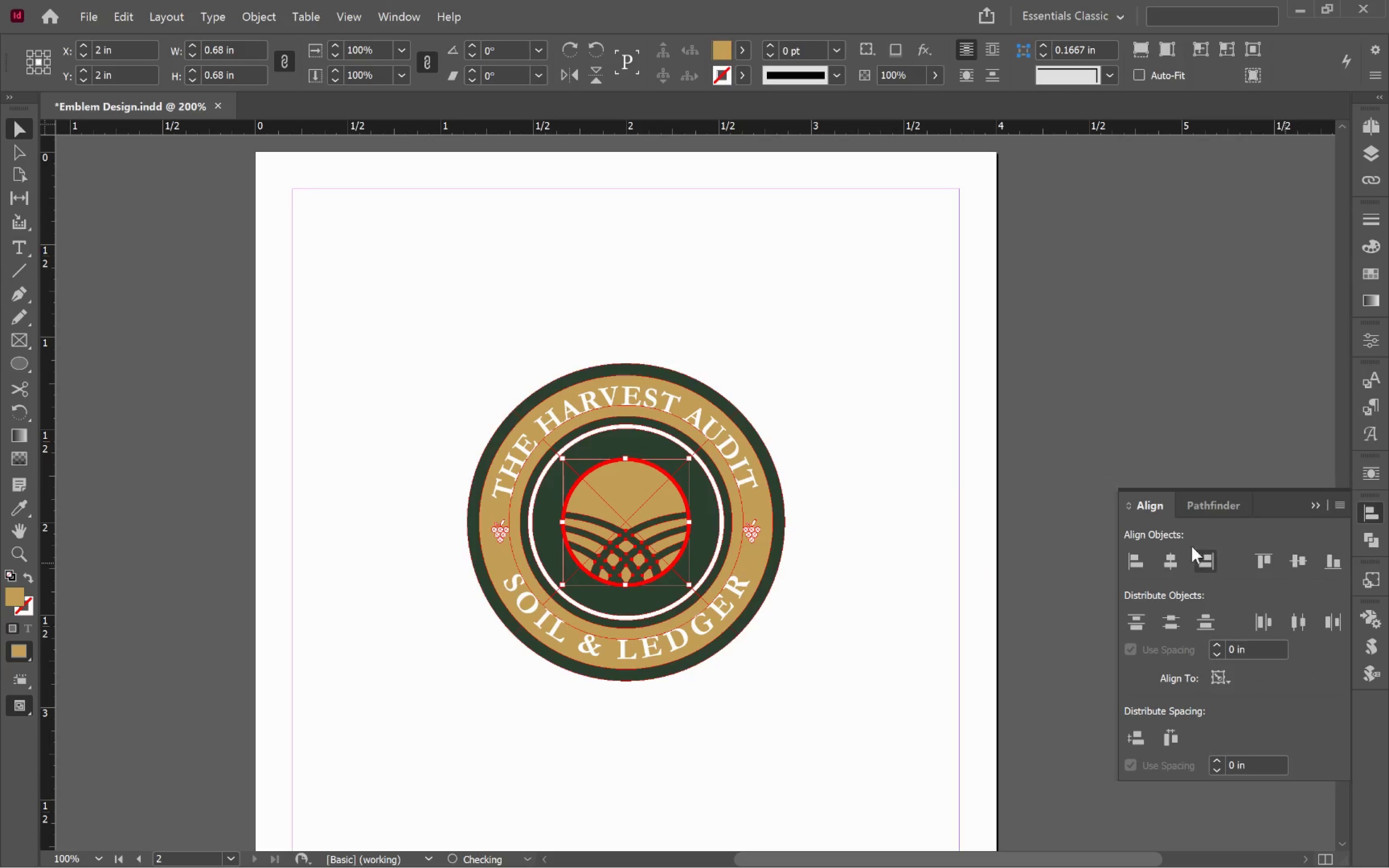 
left_click([1057, 494])
 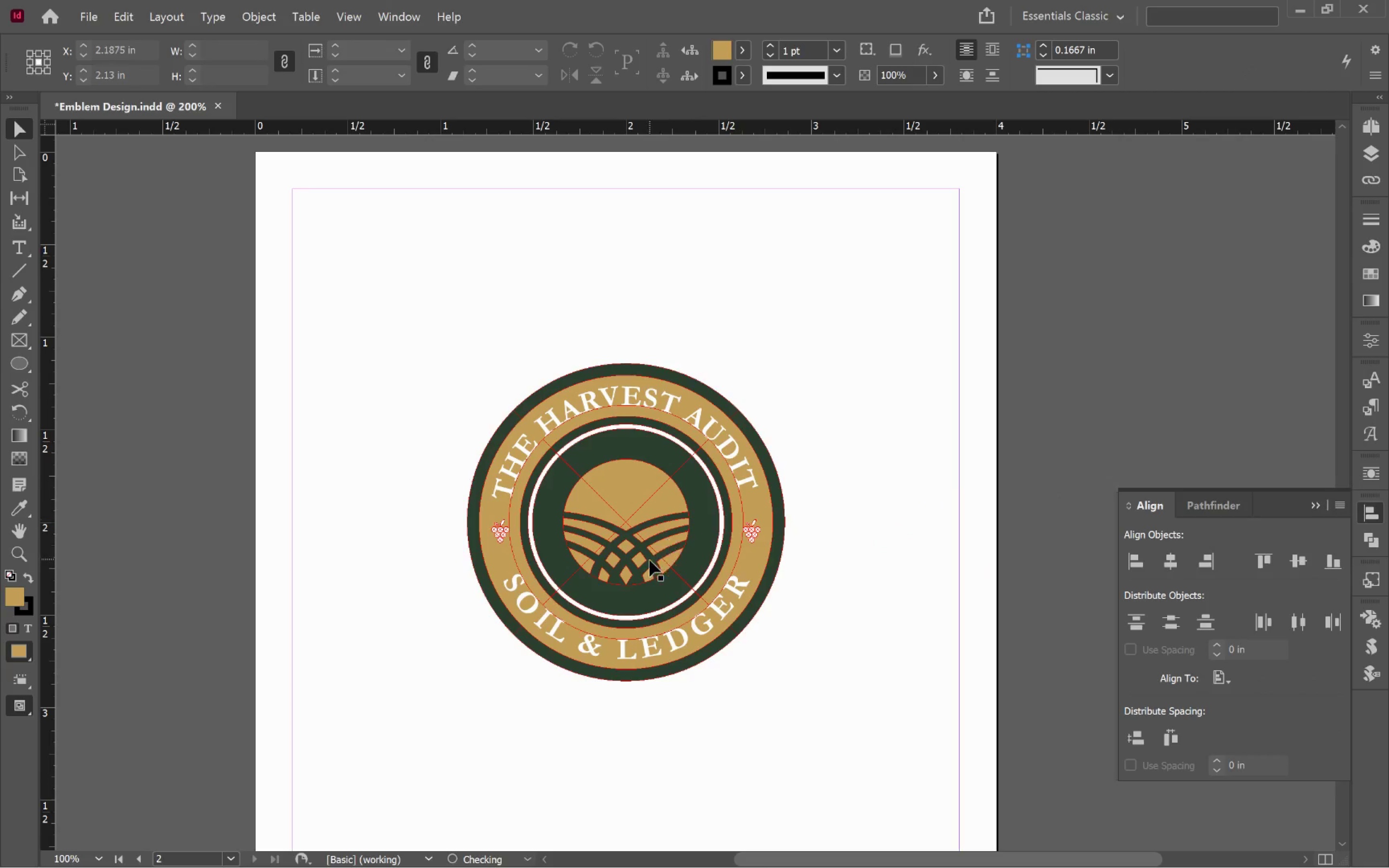 
hold_key(key=AltLeft, duration=0.62)
scroll: coordinate [635, 552], scroll_direction: up, amount: 5.0
 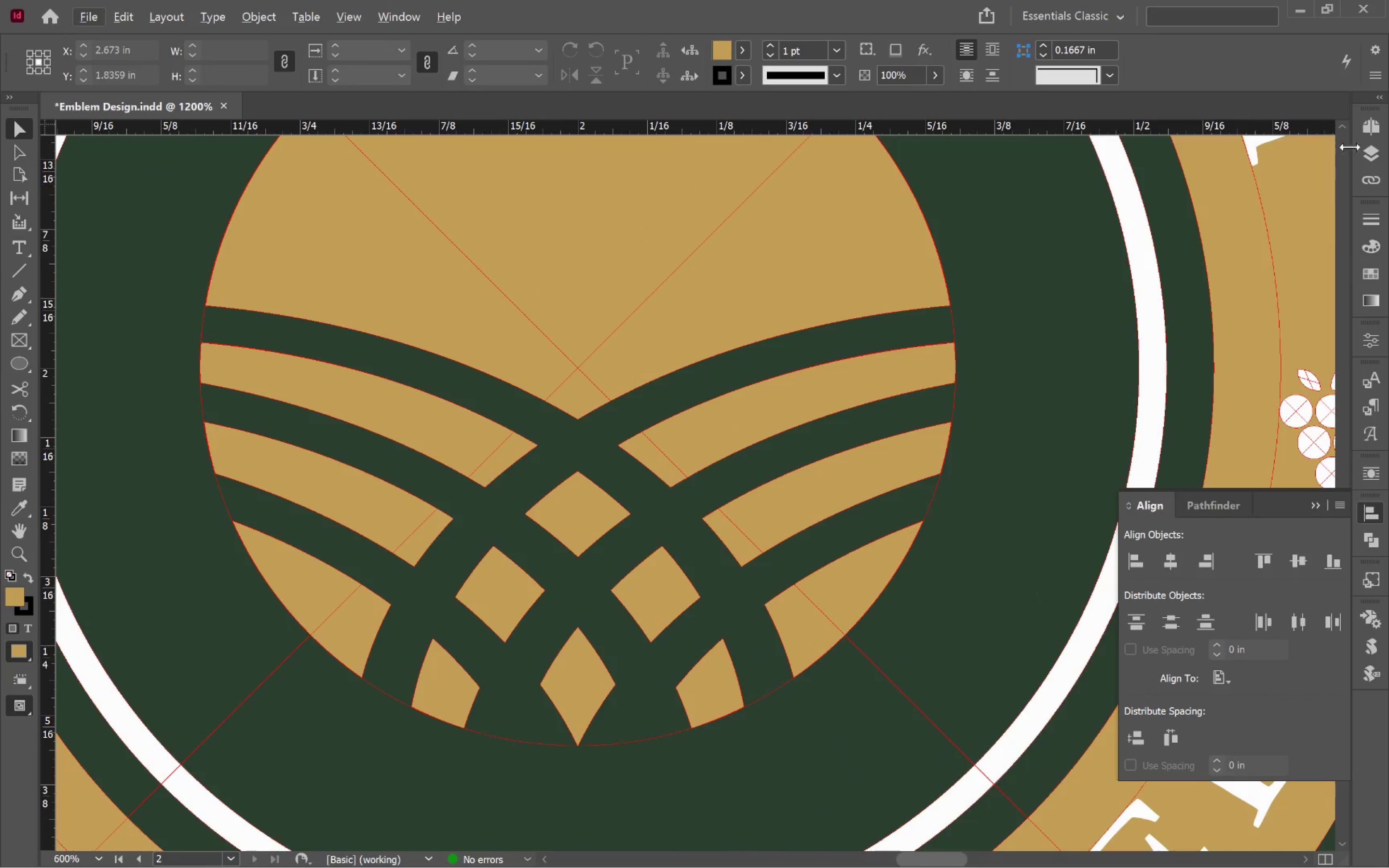 
left_click([1377, 156])
 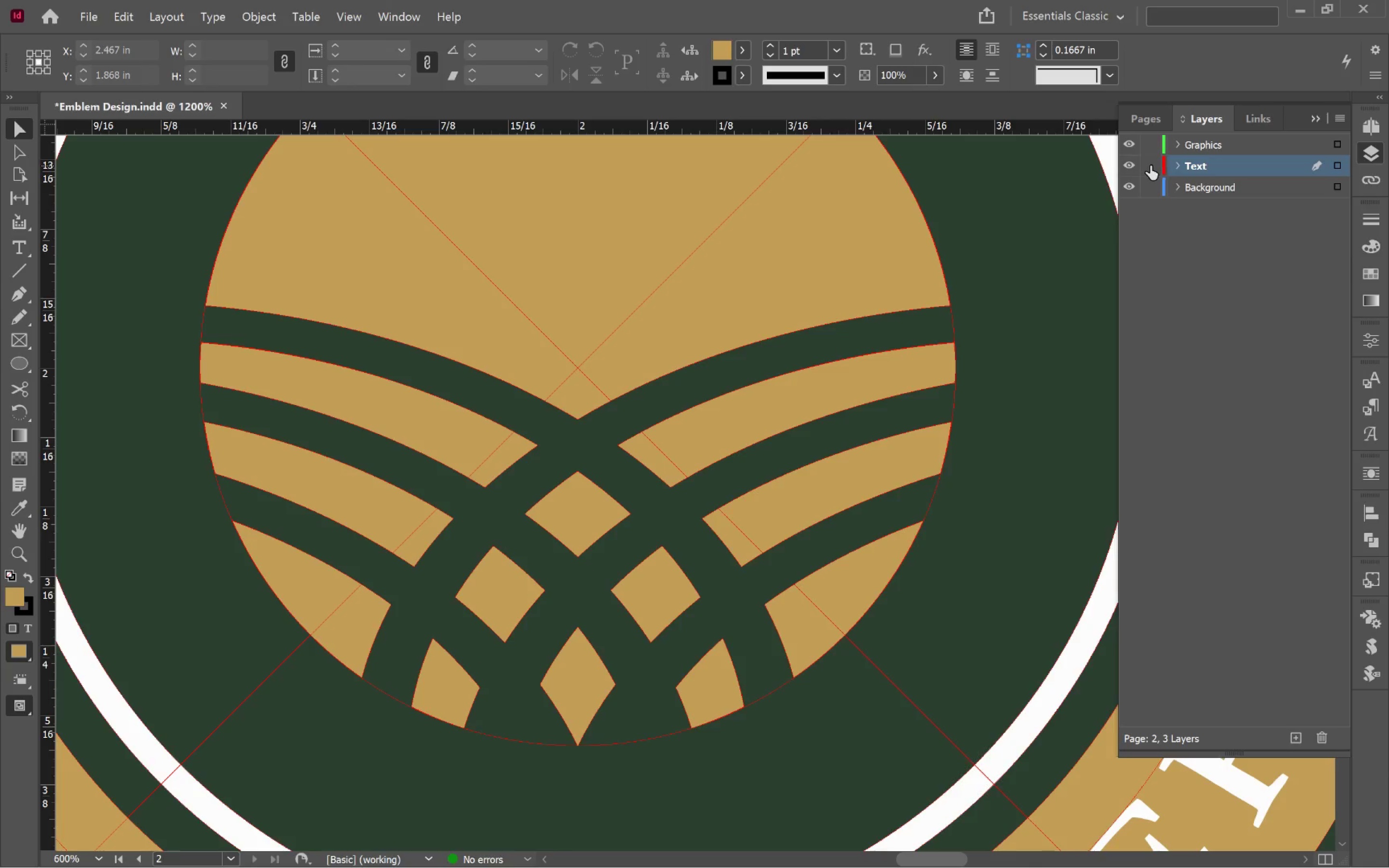 
double_click([793, 327])
 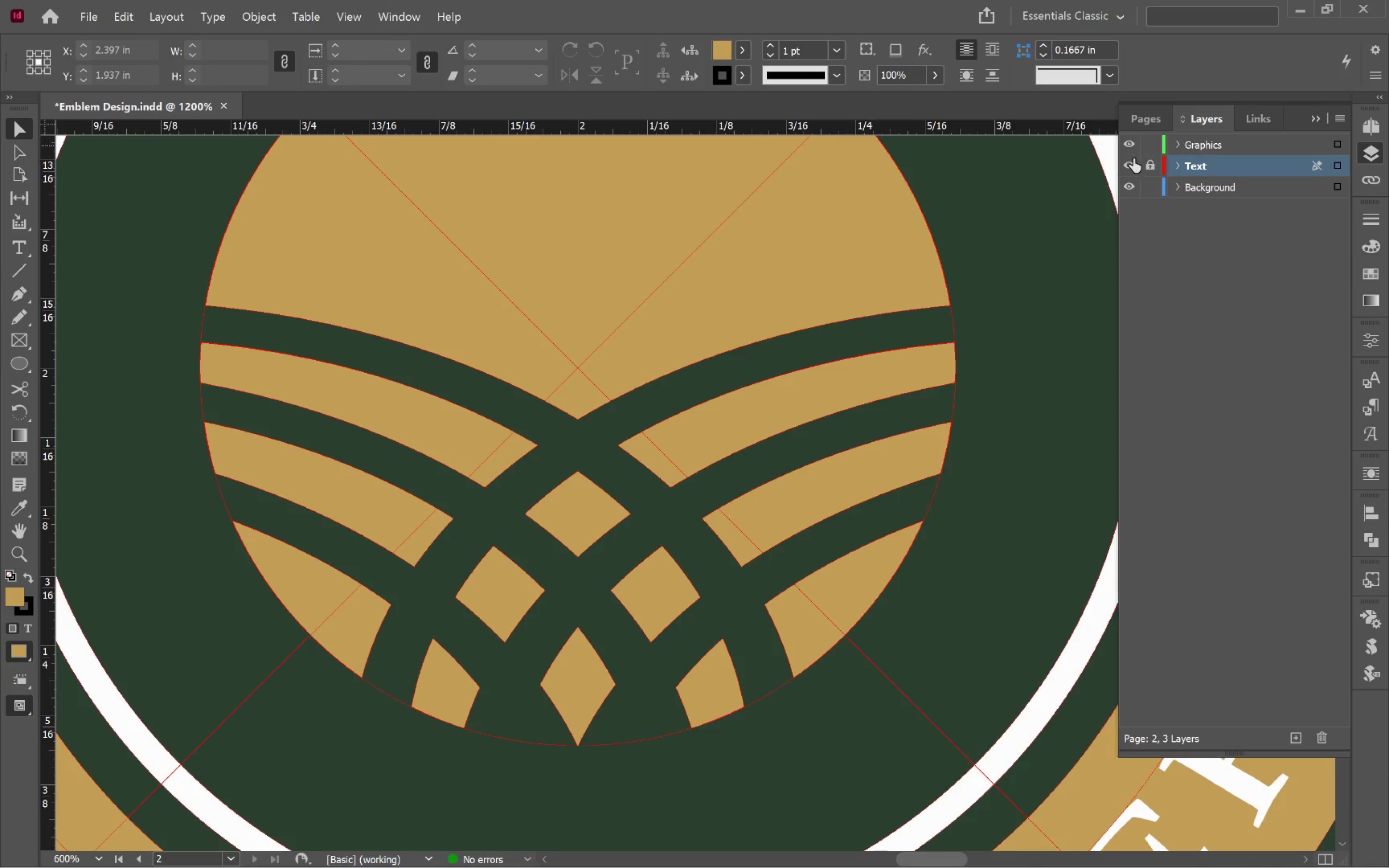 
left_click([1149, 162])
 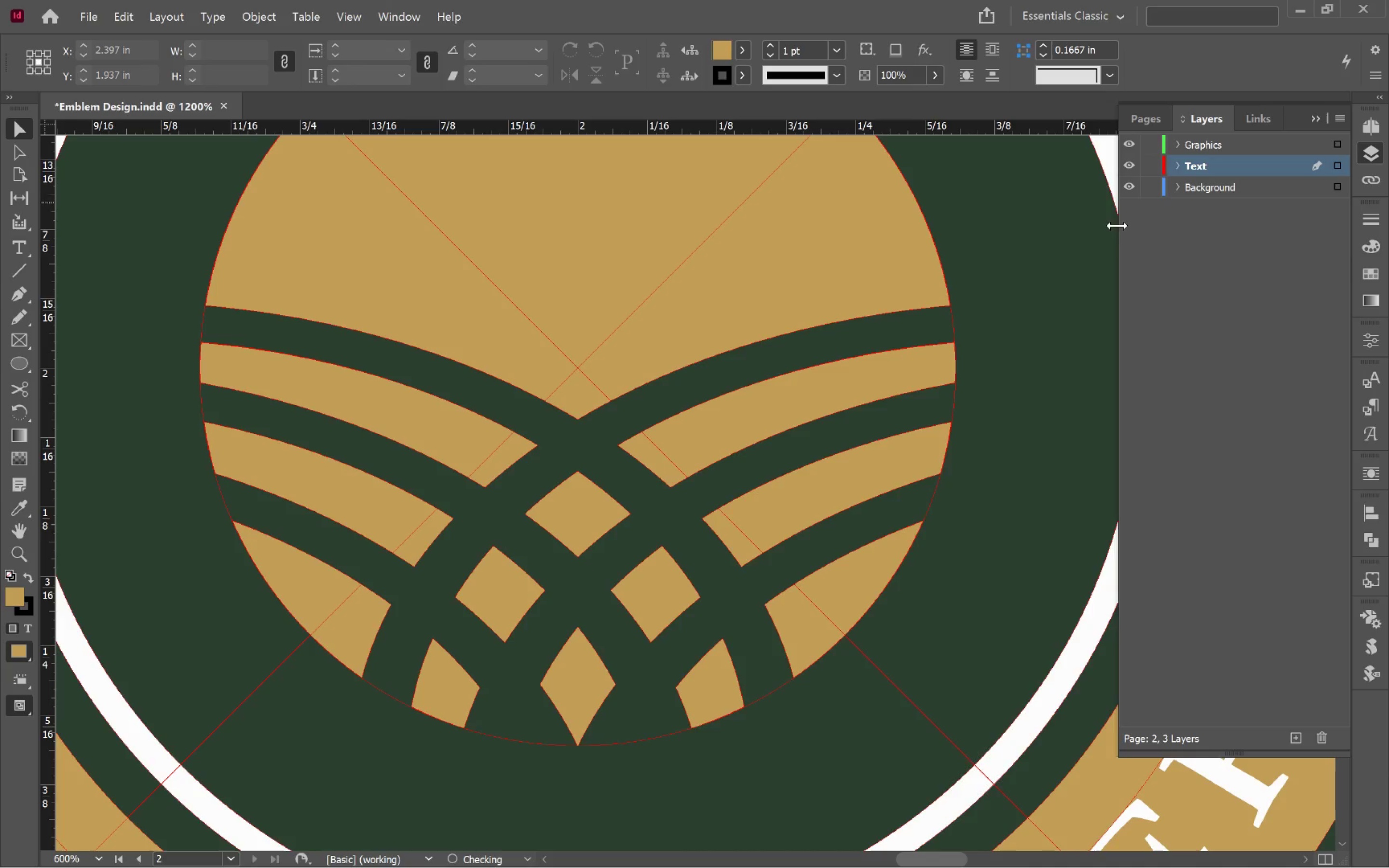 
hold_key(key=AltLeft, duration=0.78)
scroll: coordinate [1061, 419], scroll_direction: down, amount: 4.0
 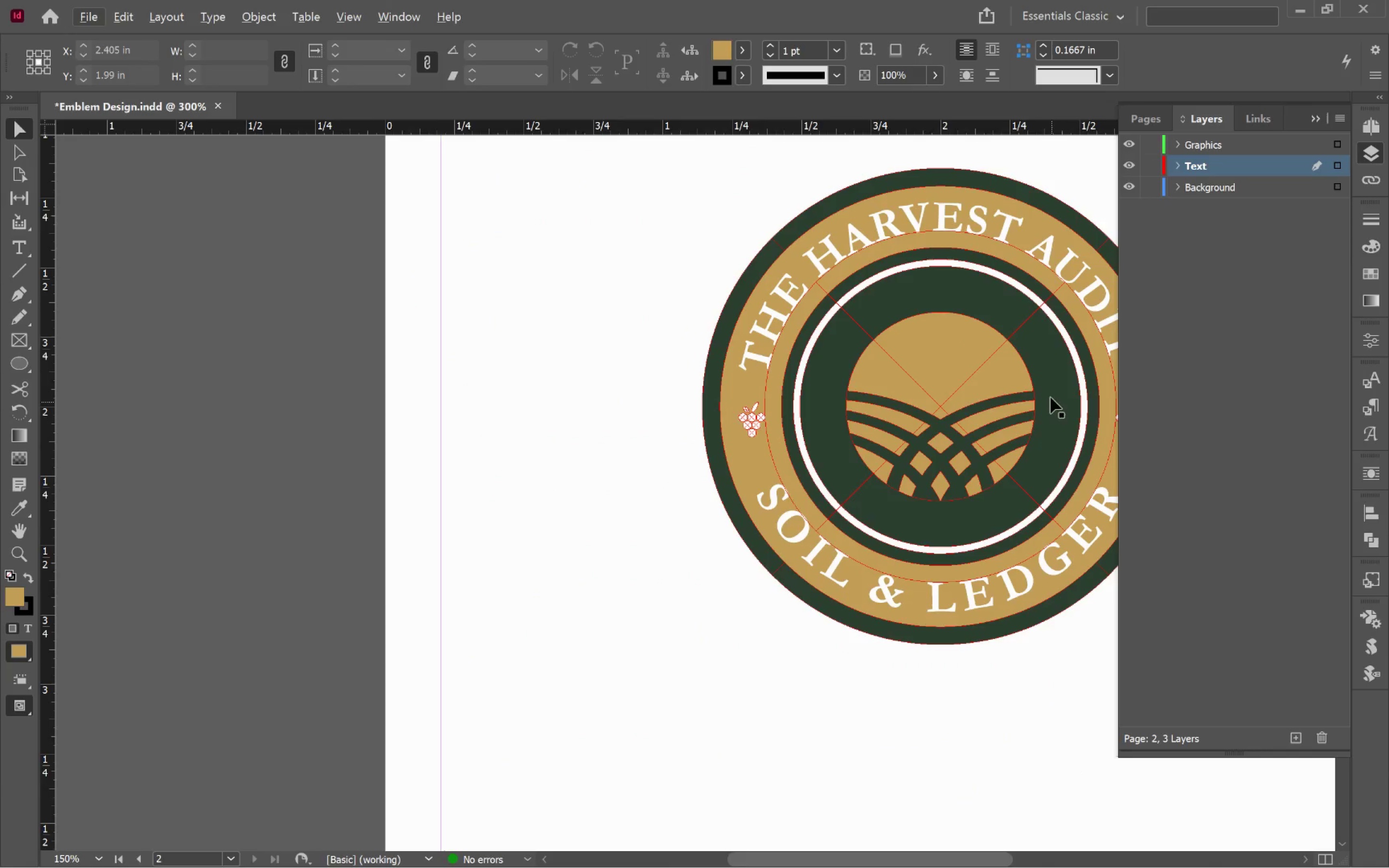 
hold_key(key=Space, duration=0.59)
 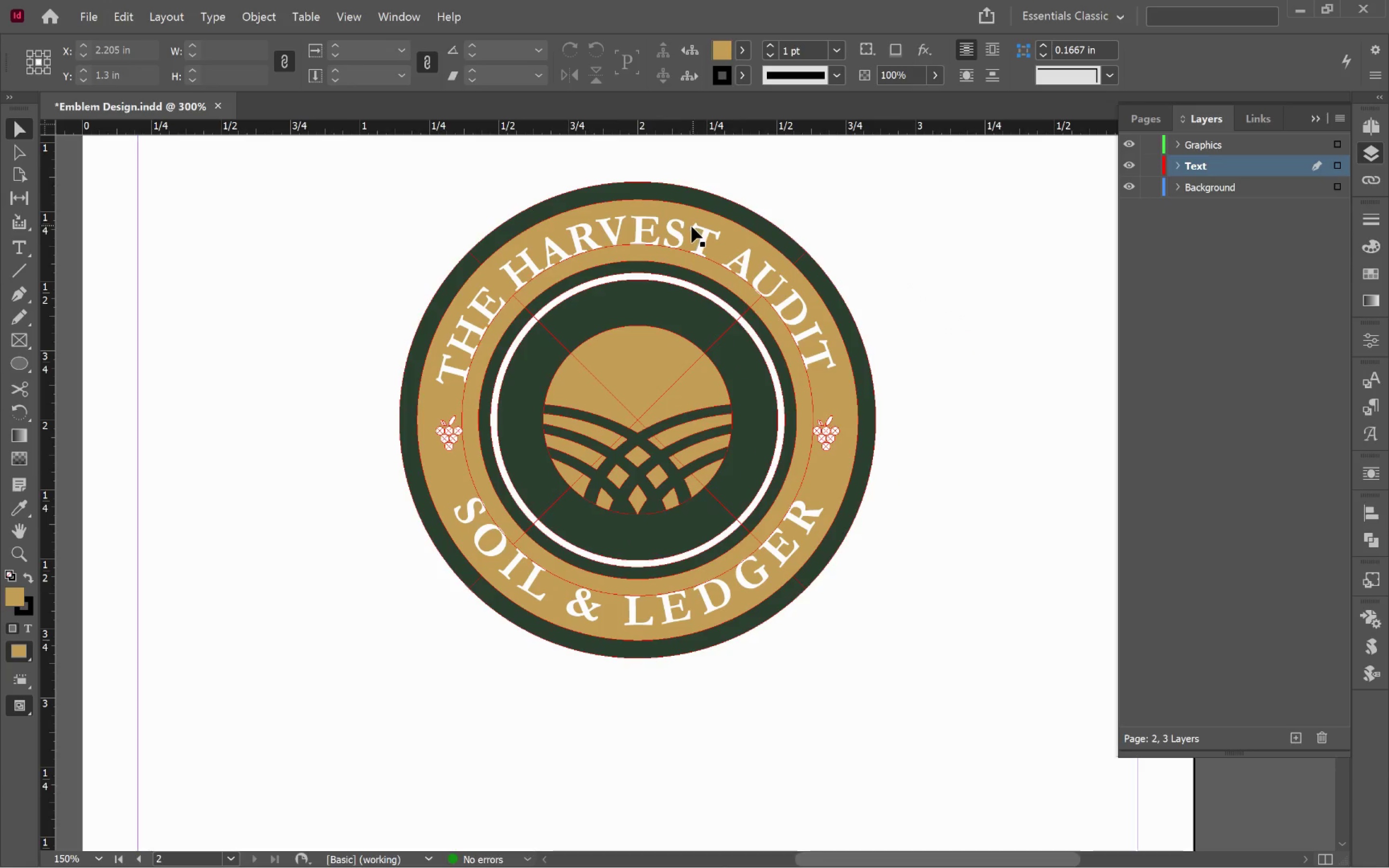 
left_click_drag(start_coordinate=[1036, 348], to_coordinate=[734, 361])
 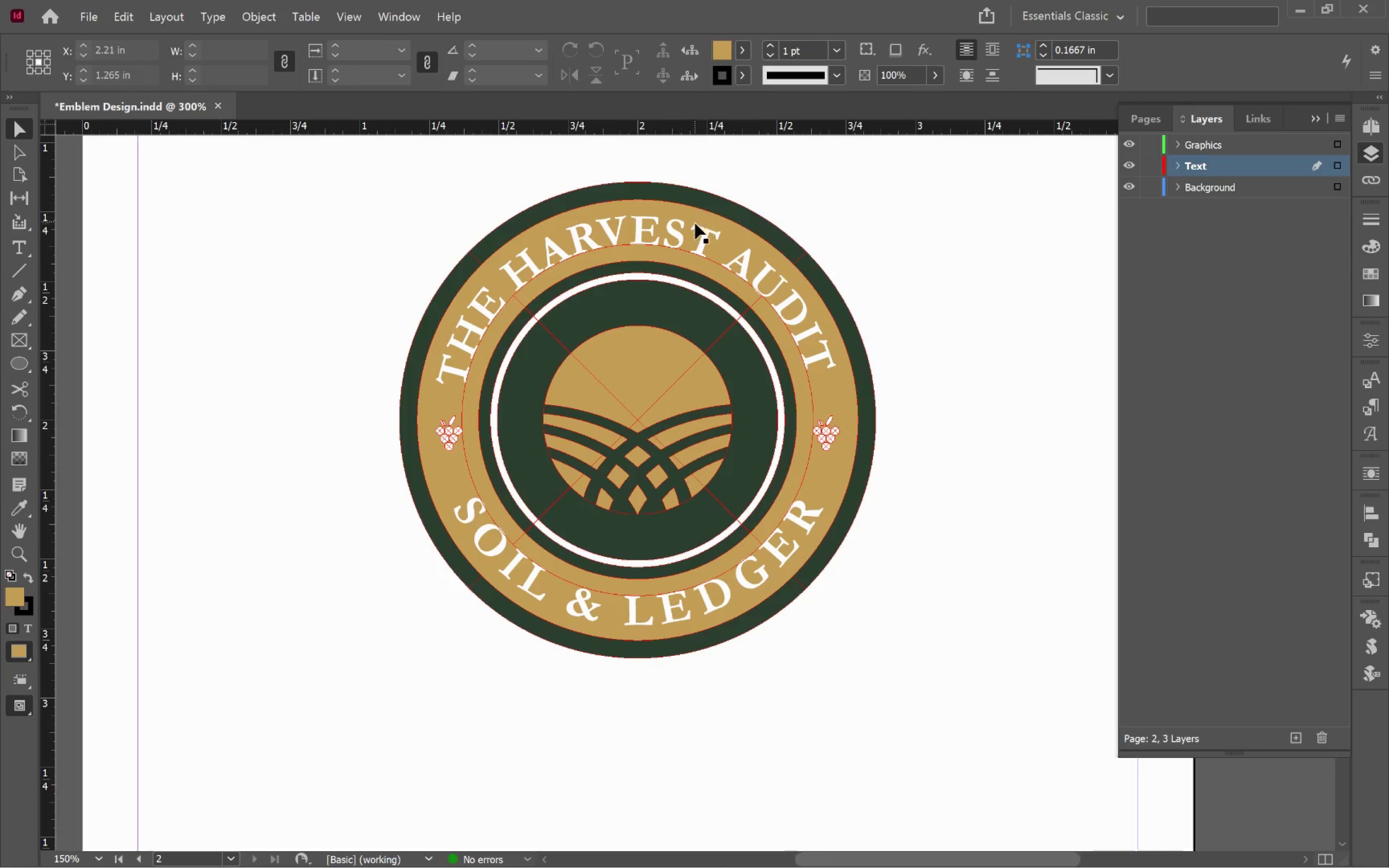 
left_click([692, 227])
 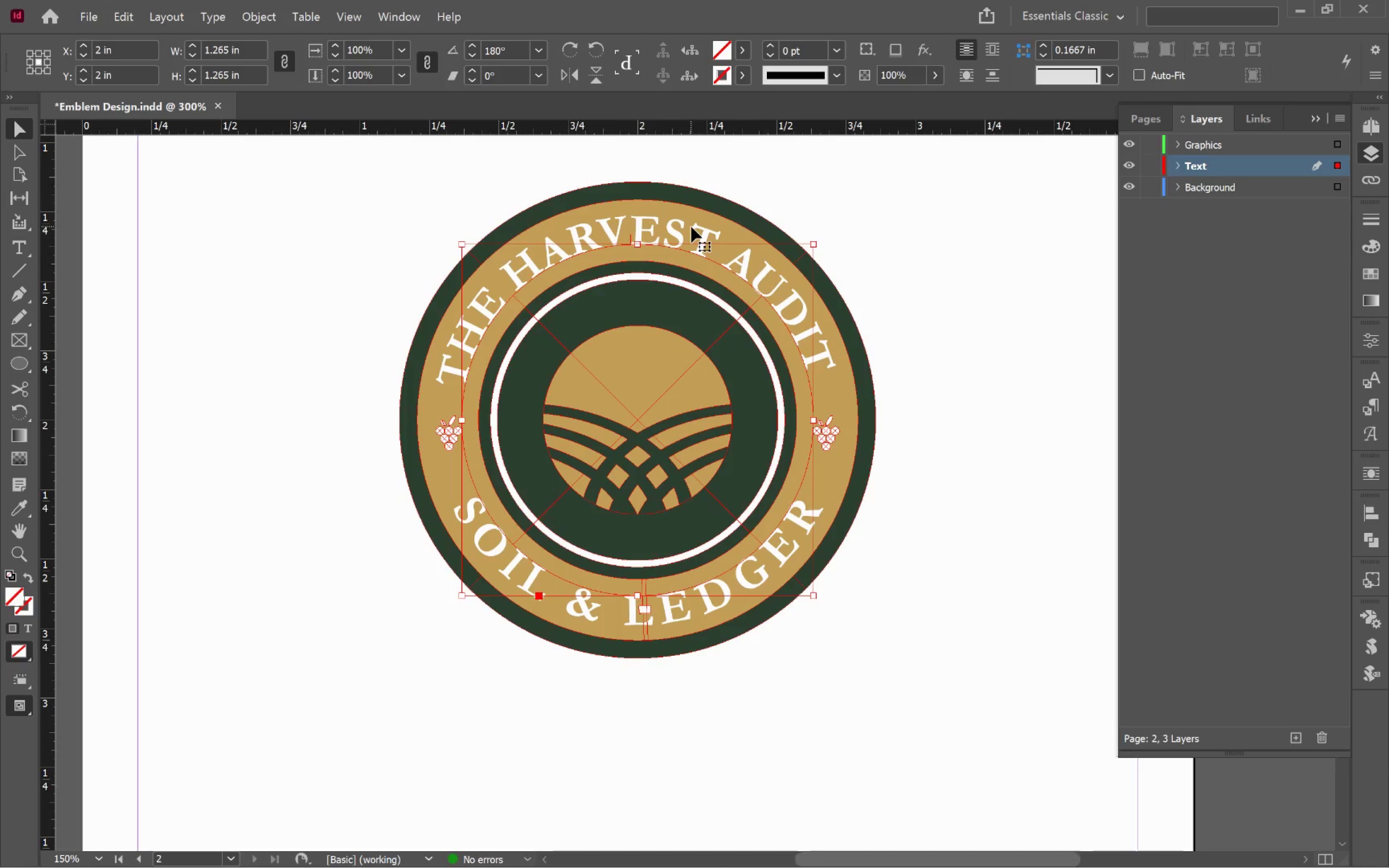 
key(Control+L)
 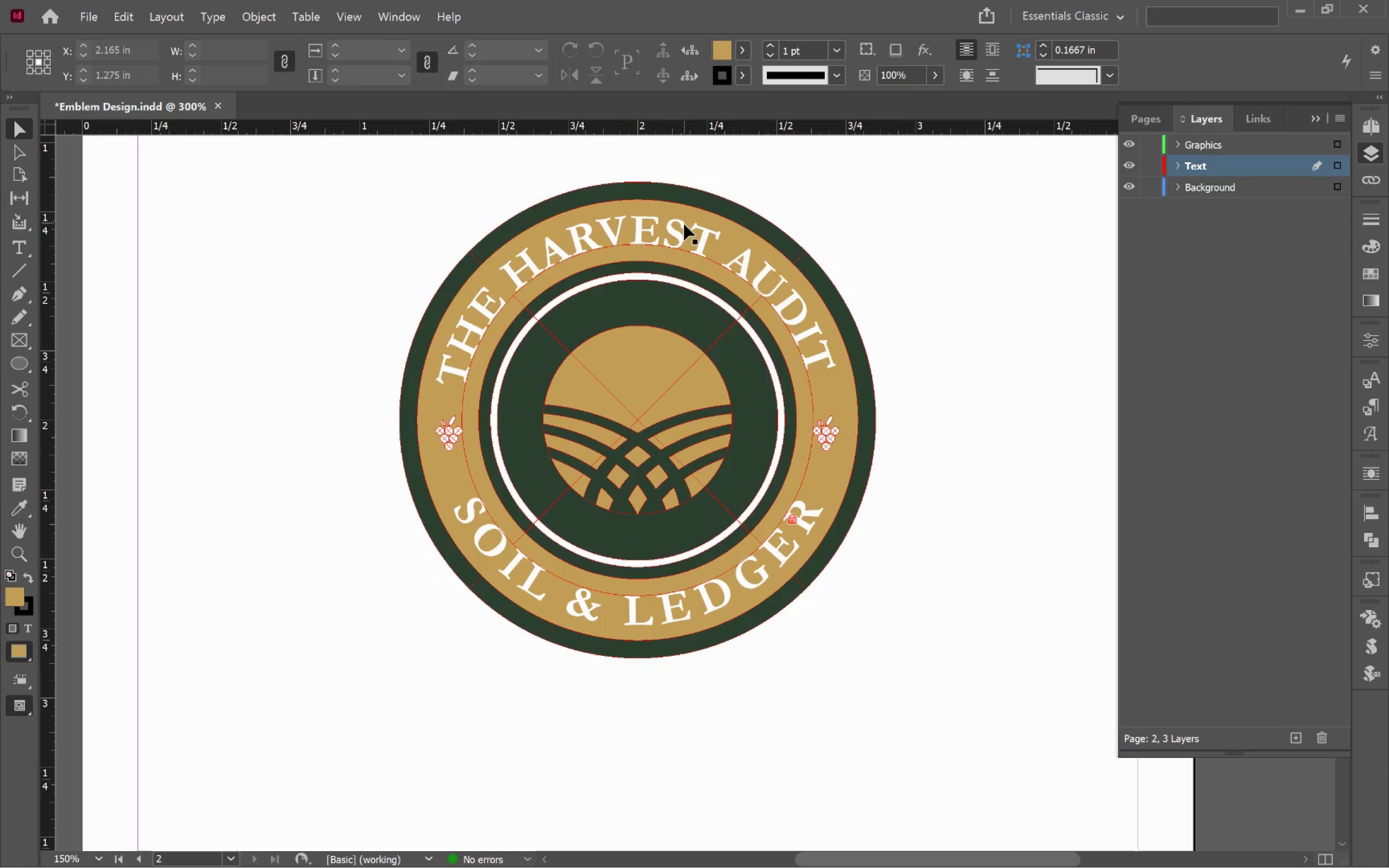 
left_click([685, 245])
 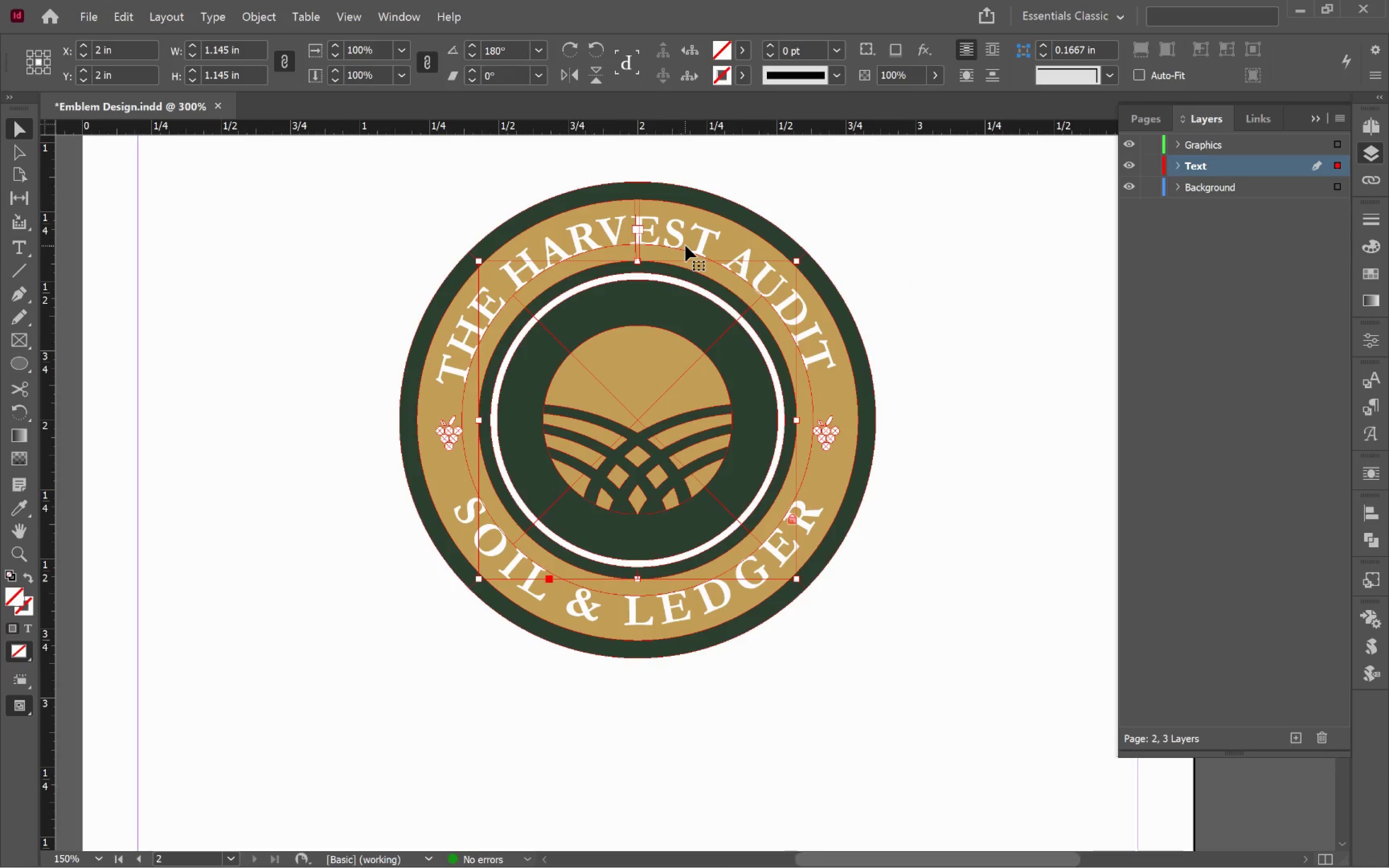 
key(Control+L)
 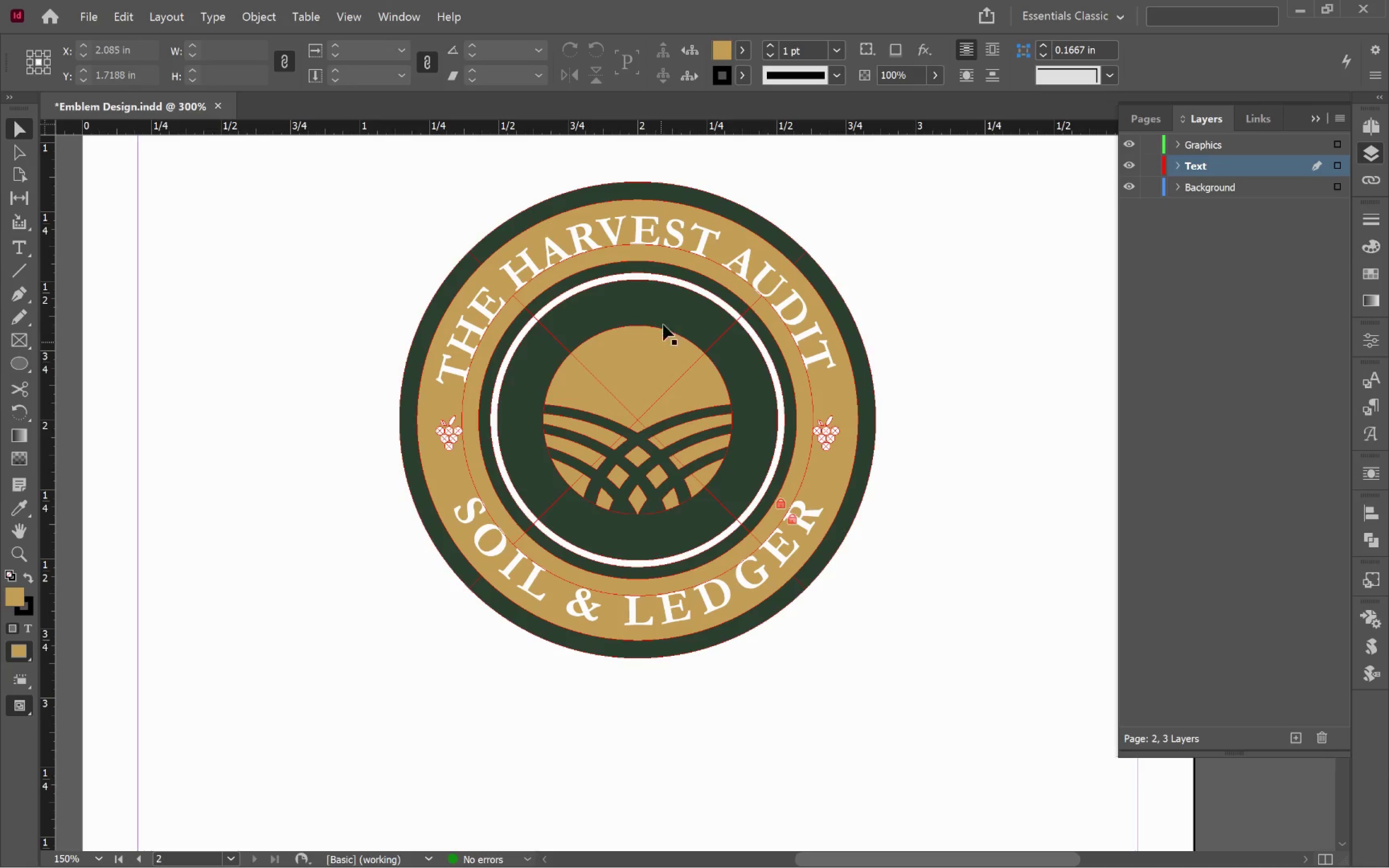 
left_click([634, 304])
 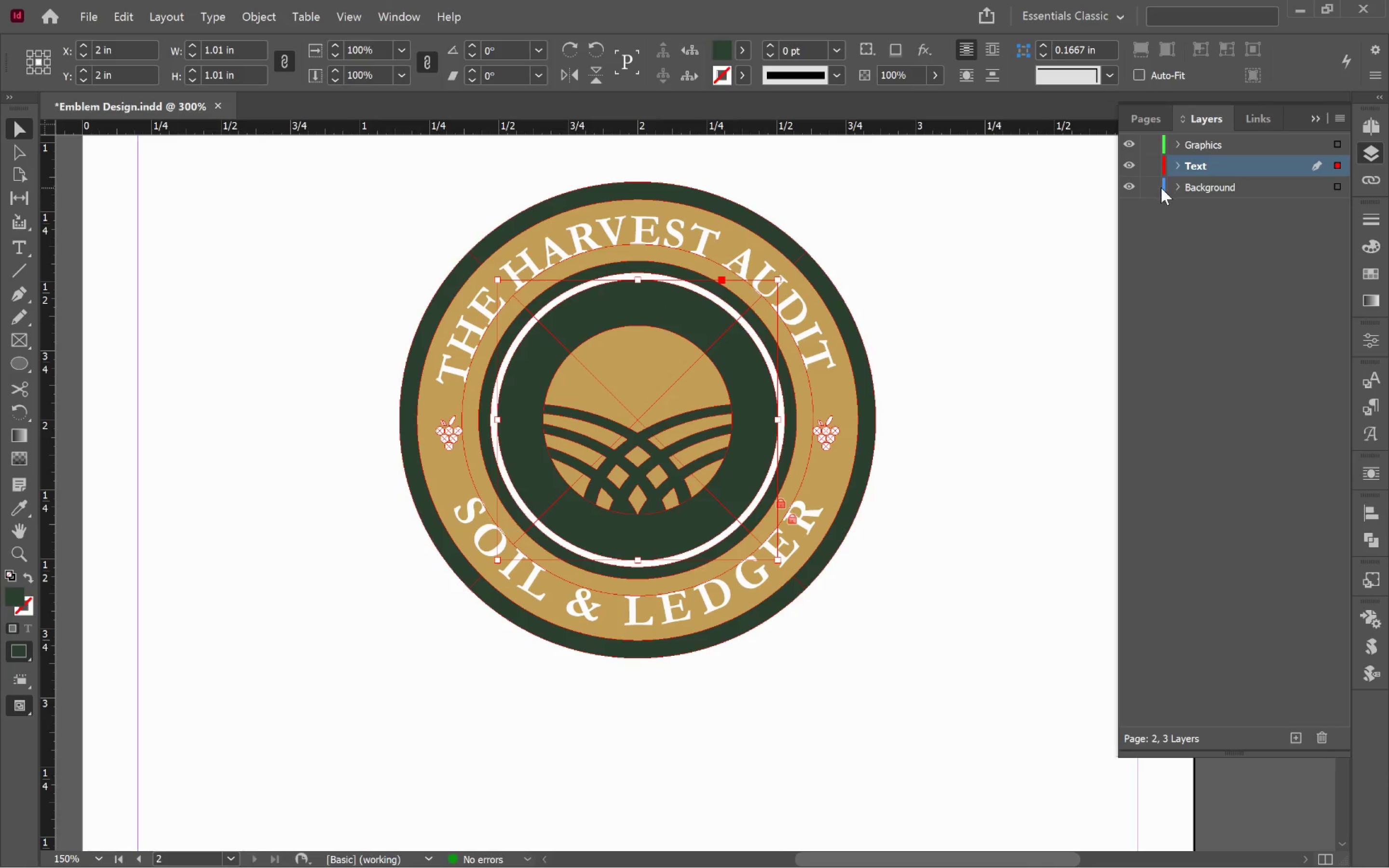 
left_click([1153, 187])
 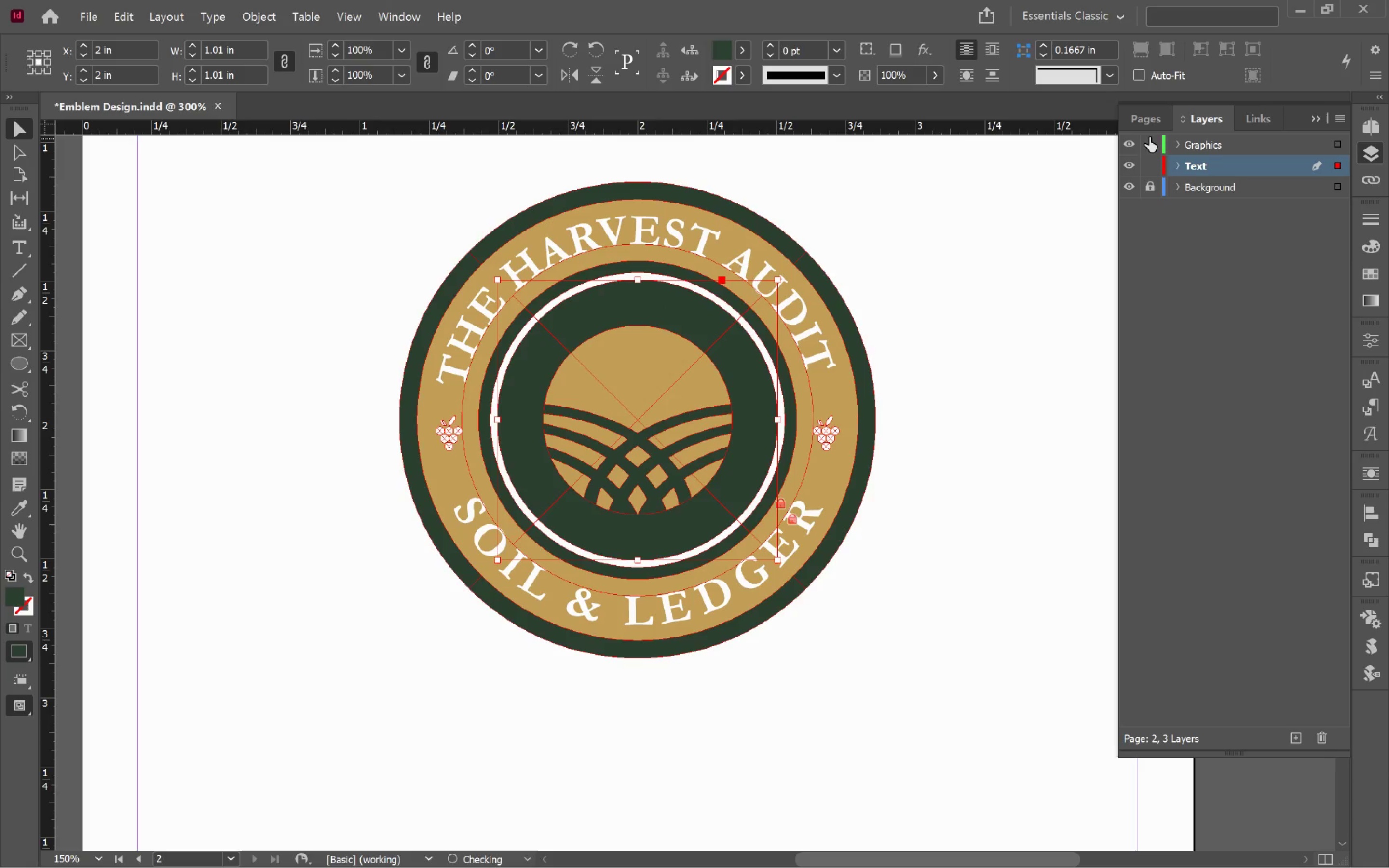 
left_click([1149, 137])
 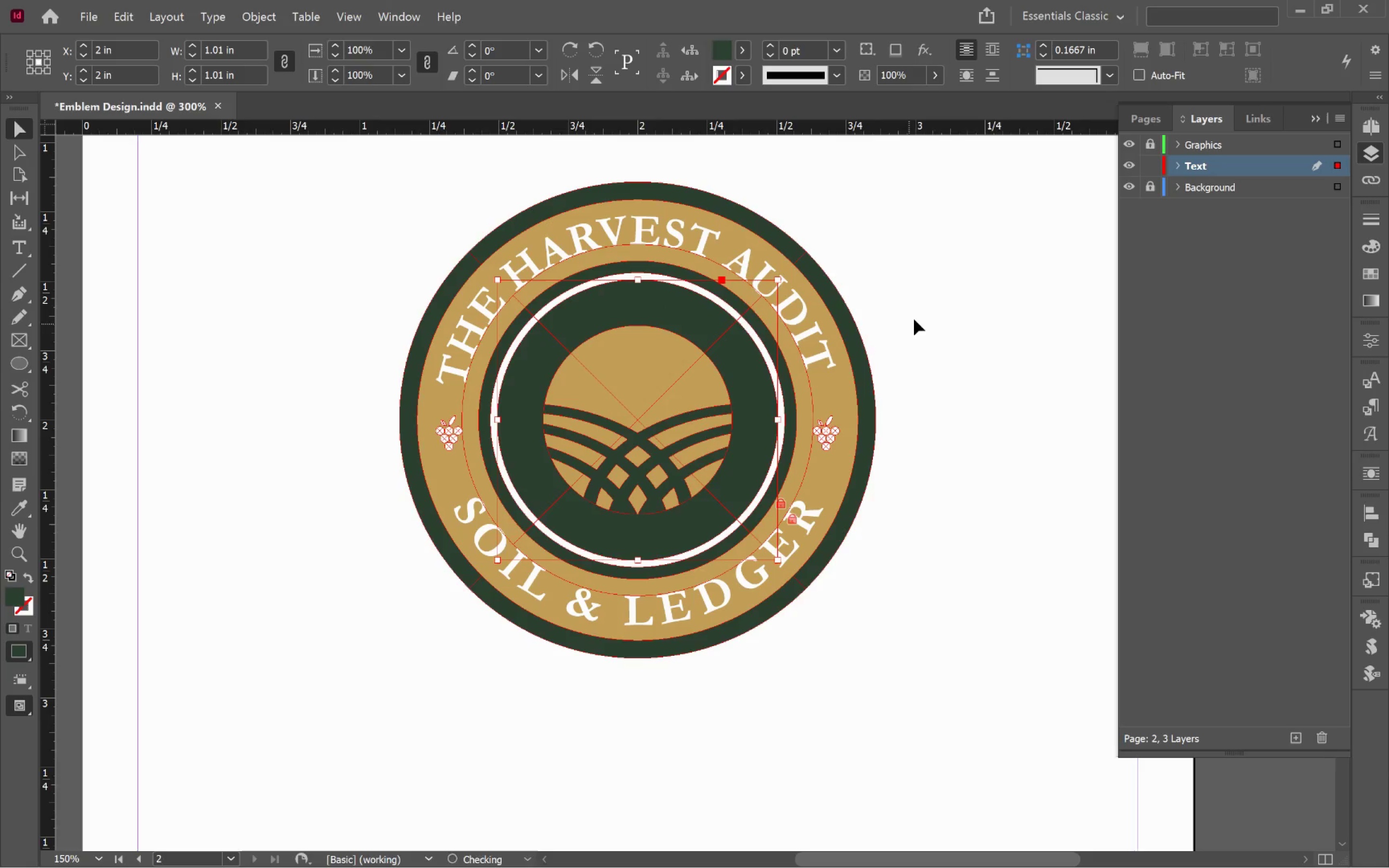 
left_click([975, 269])
 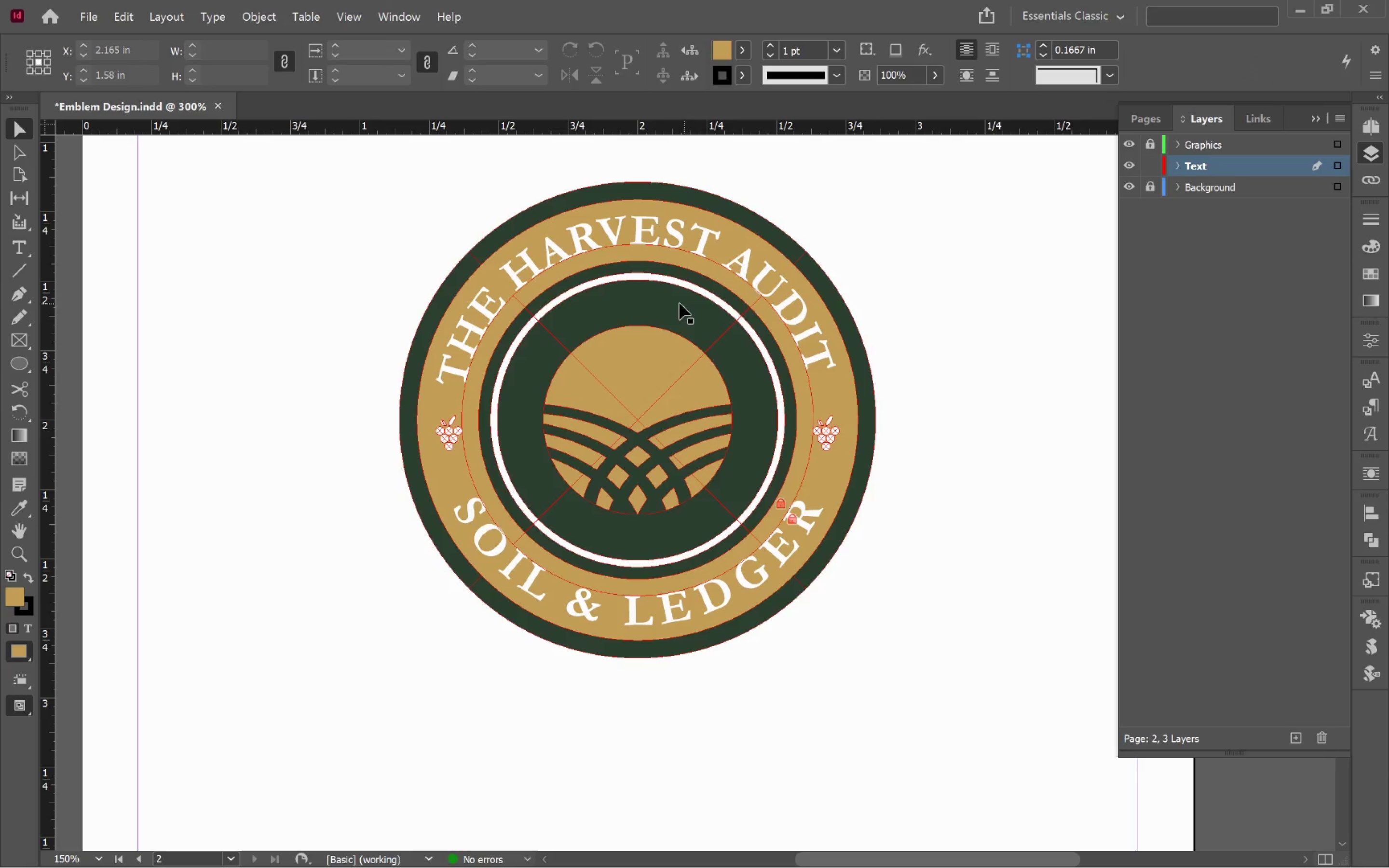 
left_click([668, 303])
 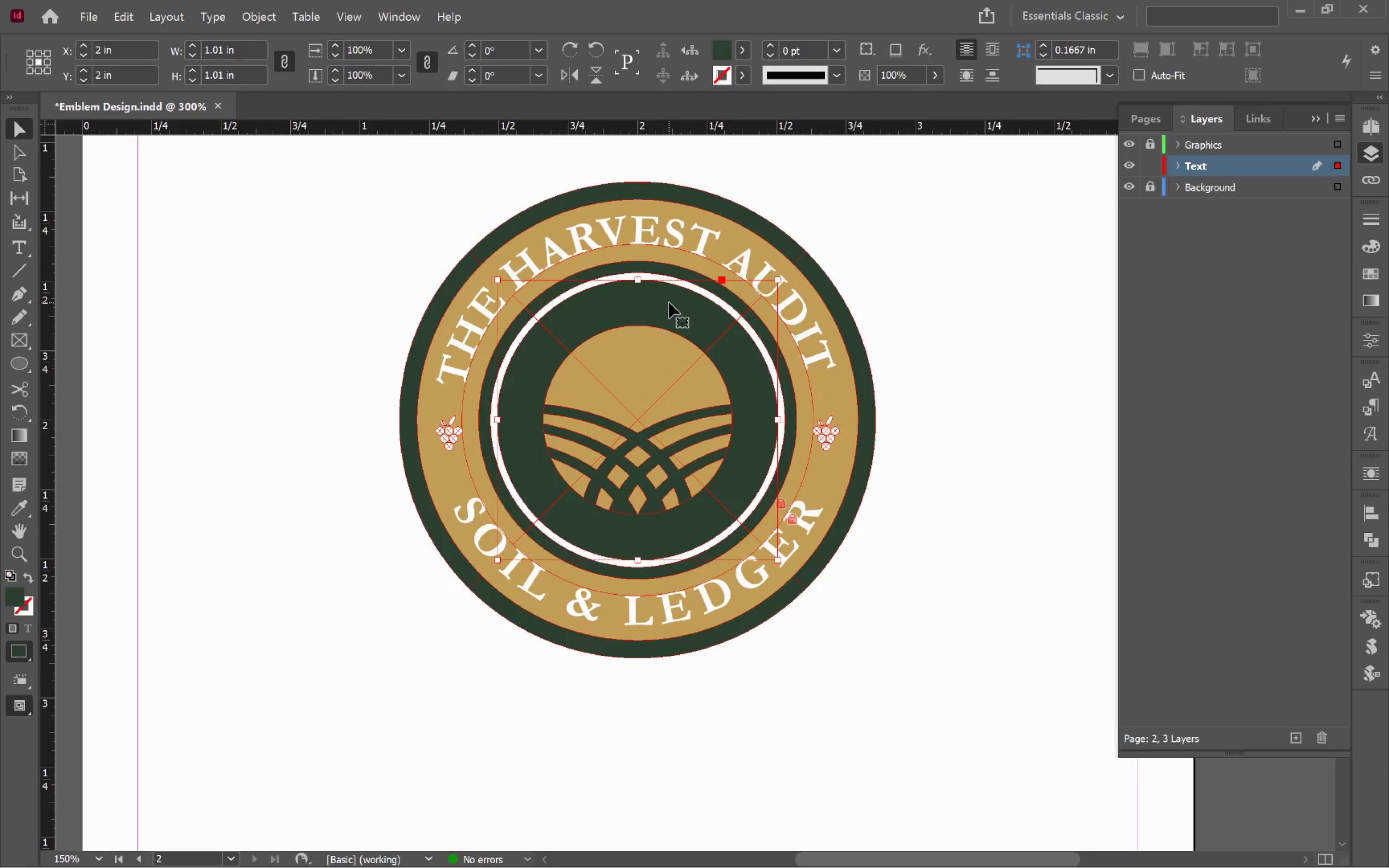 
left_click_drag(start_coordinate=[669, 302], to_coordinate=[814, 358])
 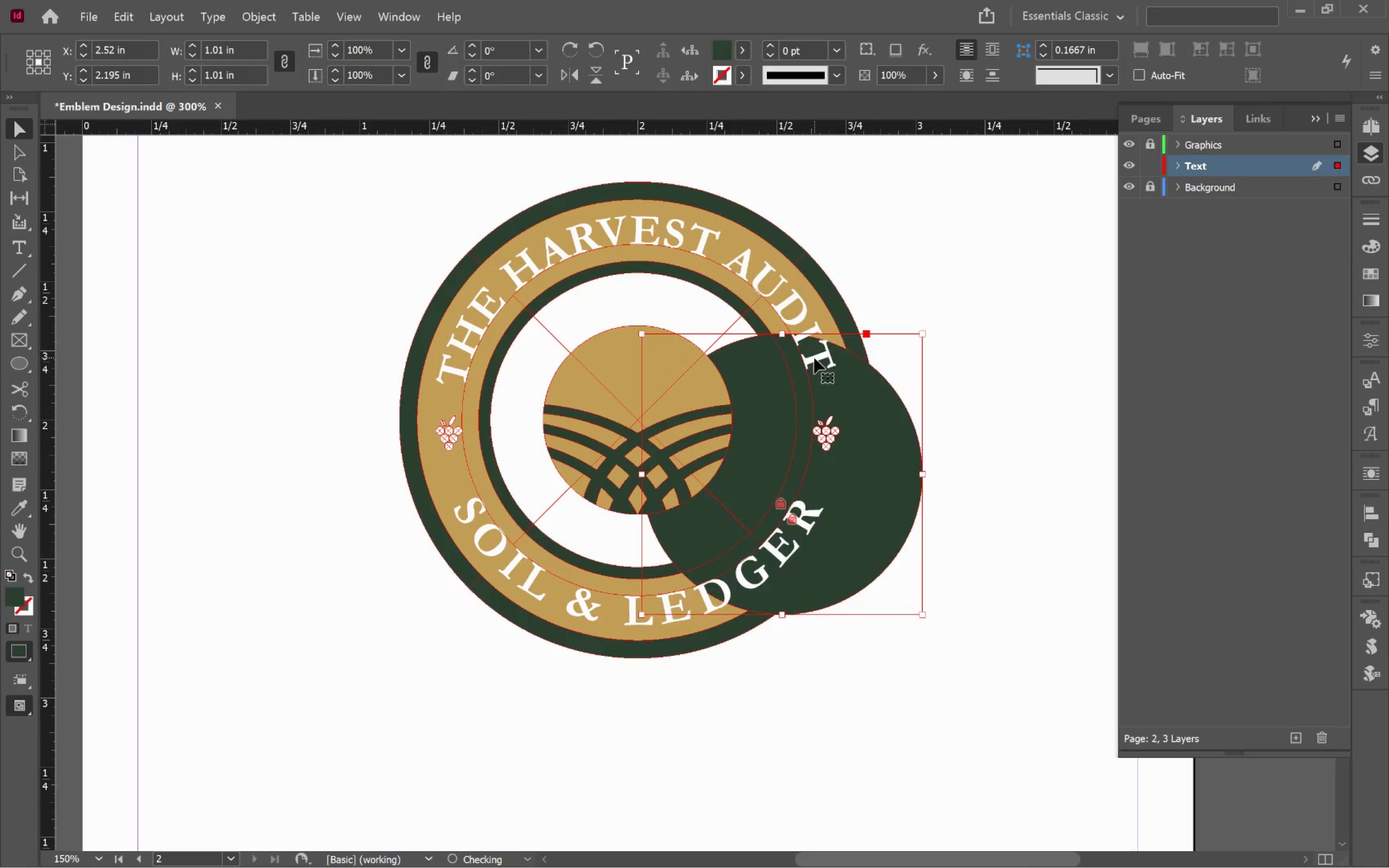 
key(Control+Z)
 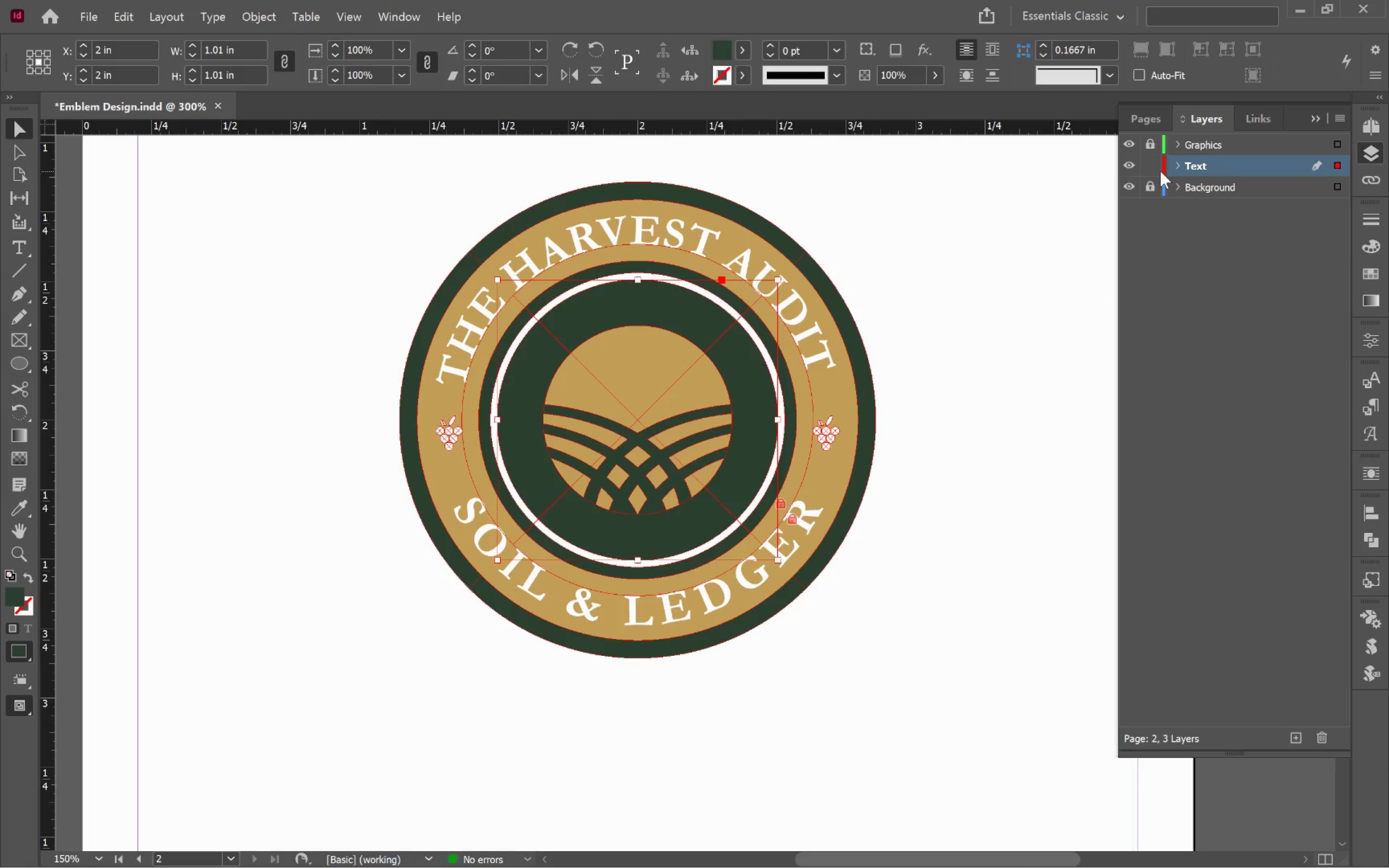 
wait(5.36)
 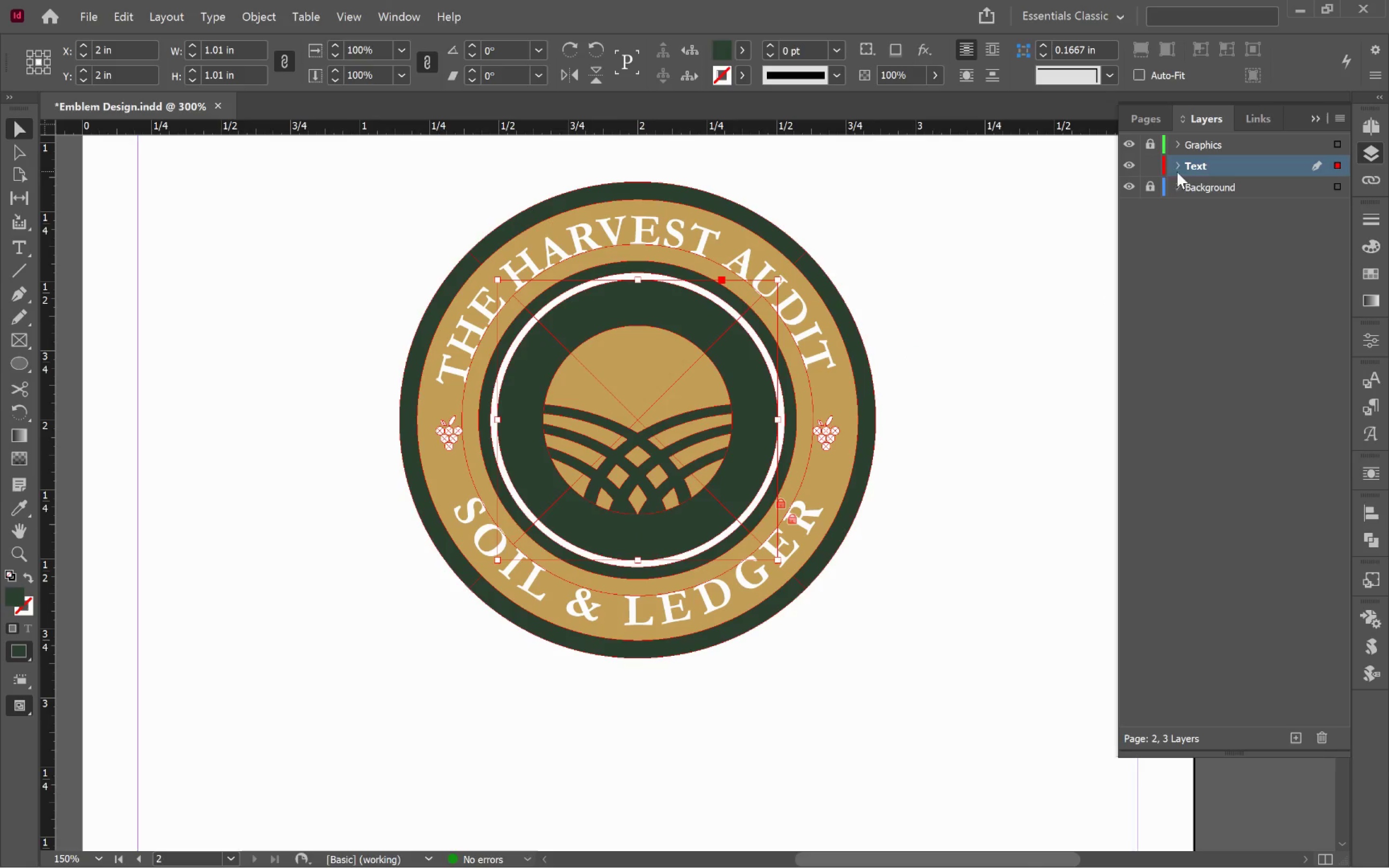 
left_click([1150, 141])
 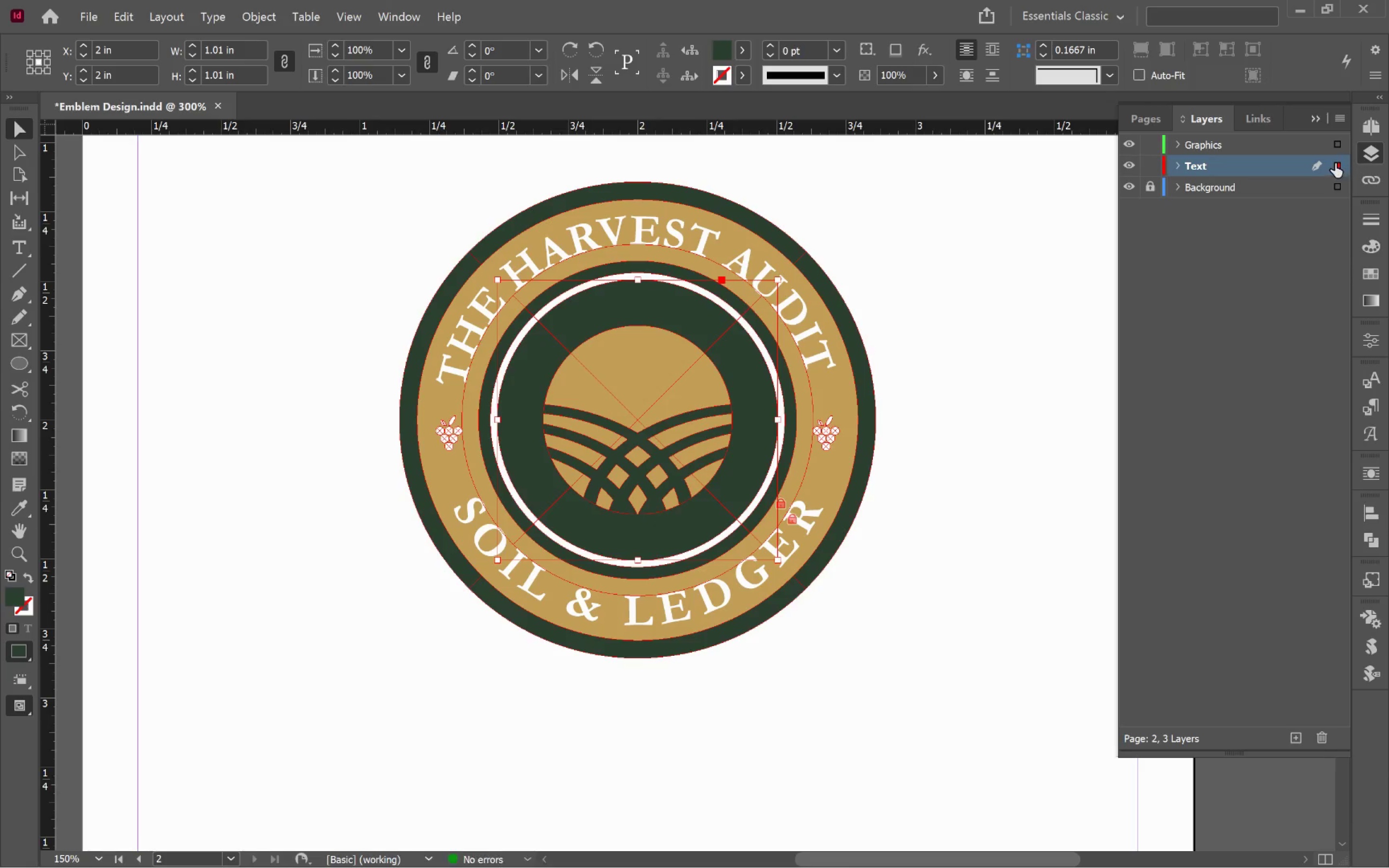 
left_click_drag(start_coordinate=[1335, 163], to_coordinate=[1335, 145])
 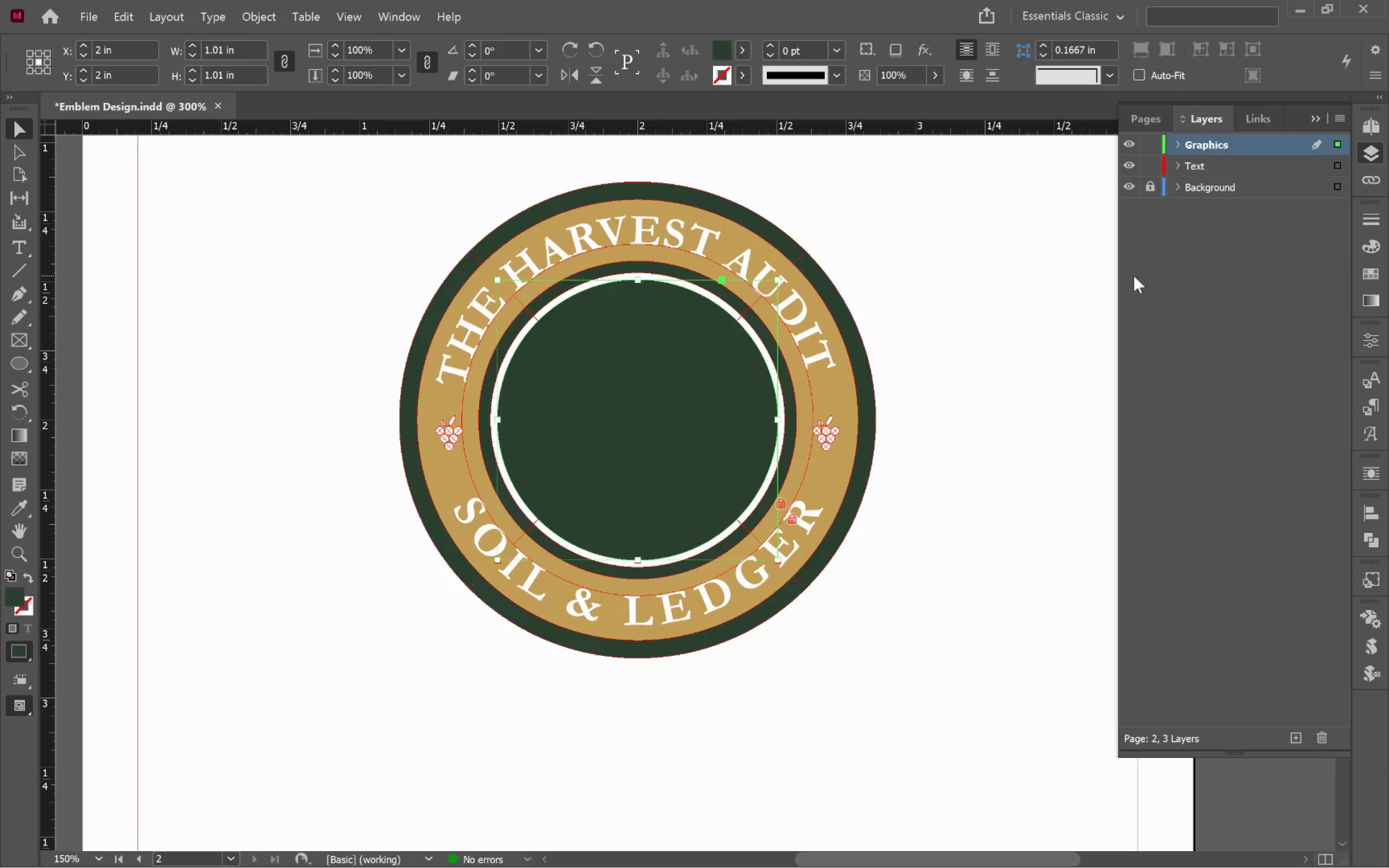 
left_click([1129, 146])
 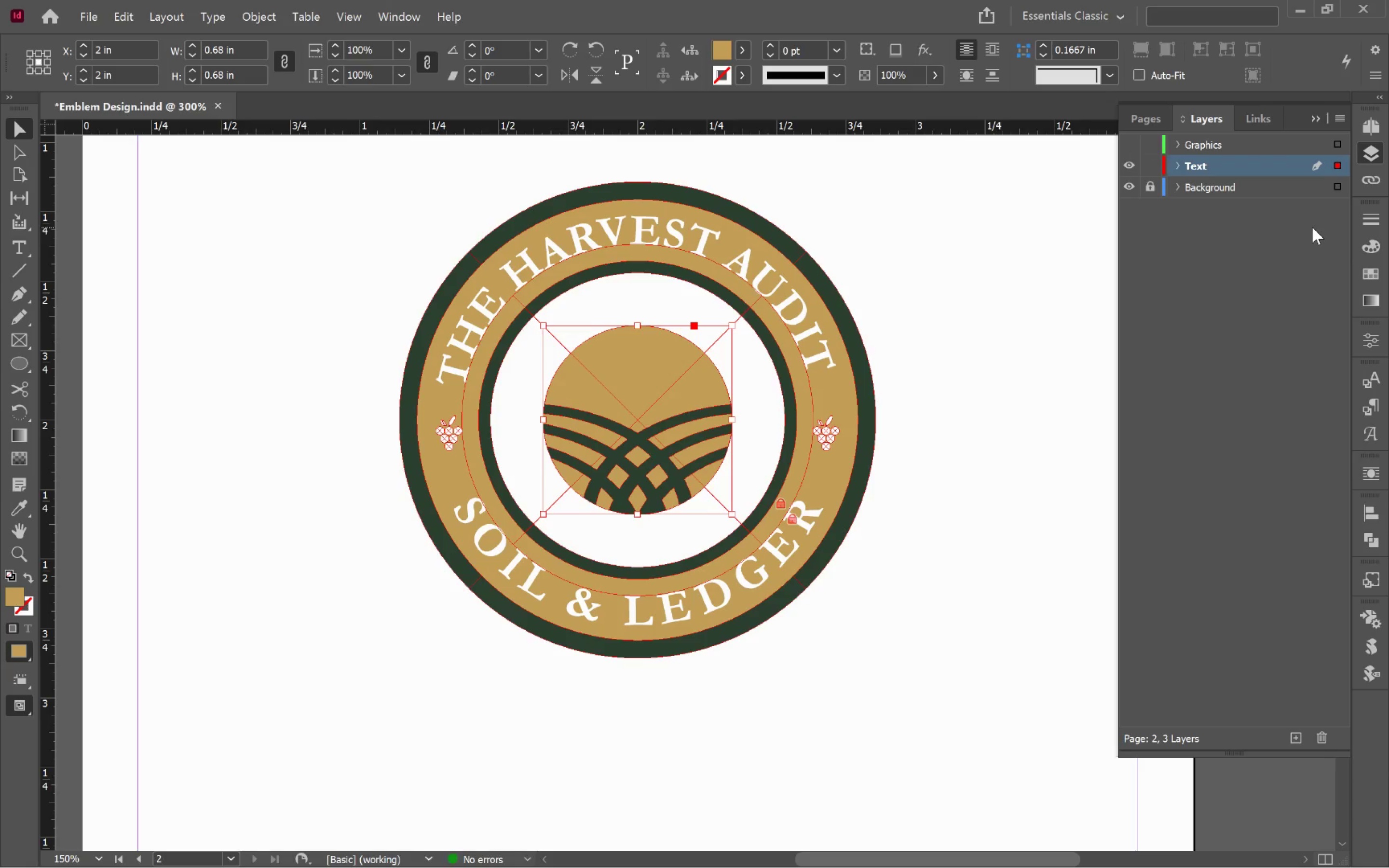 
left_click_drag(start_coordinate=[1339, 165], to_coordinate=[1342, 145])
 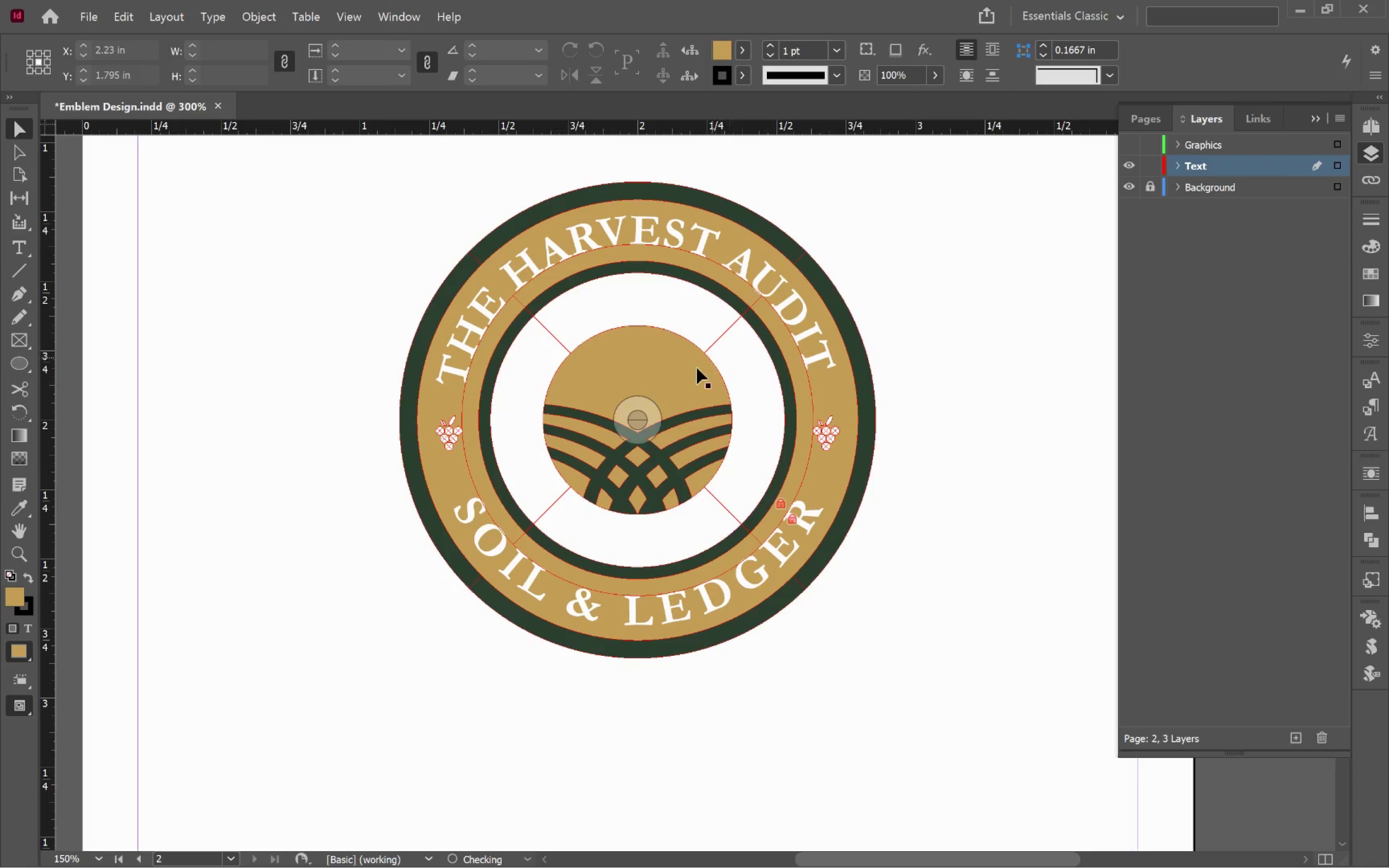 
left_click([678, 385])
 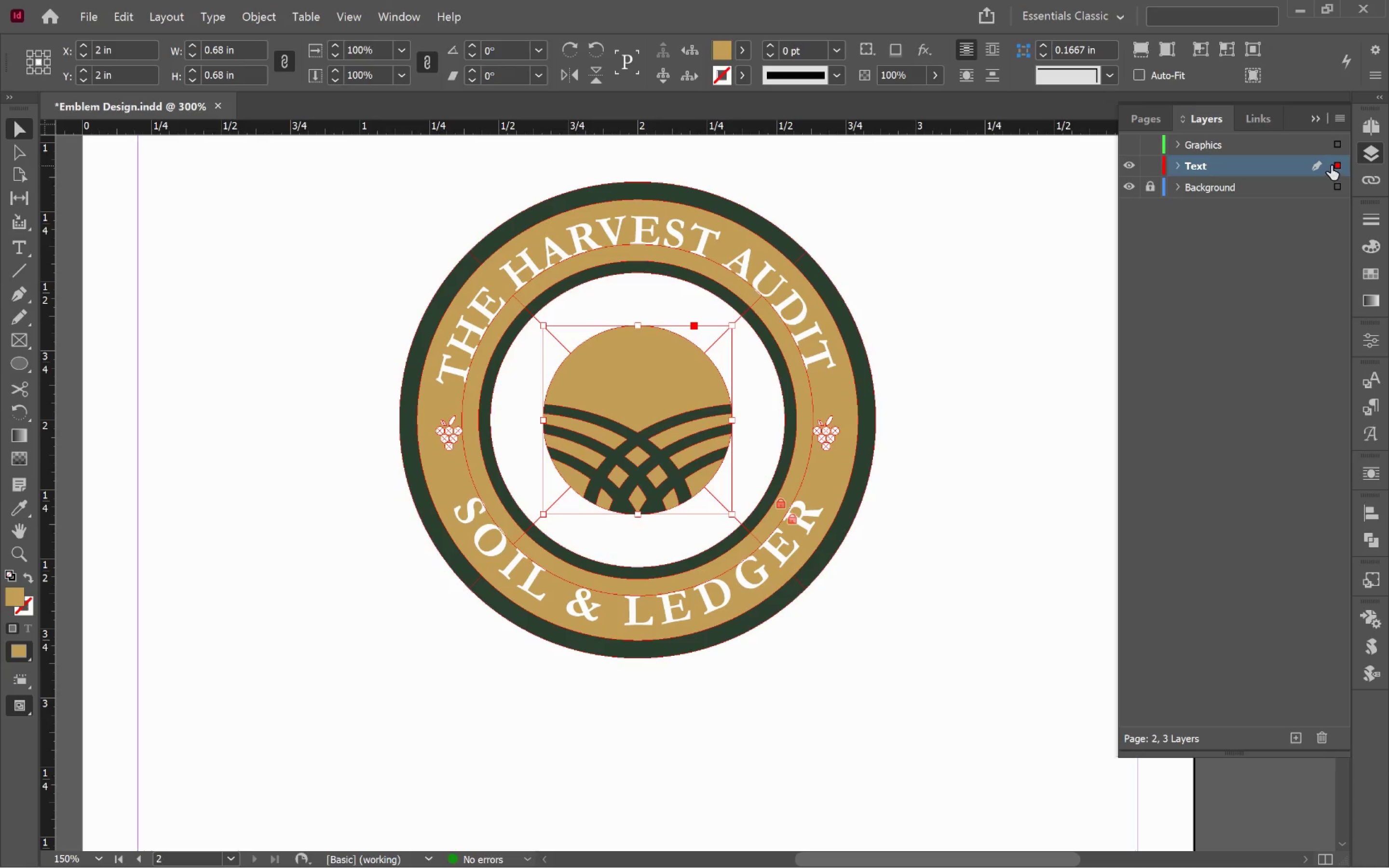 
key(Backspace)
 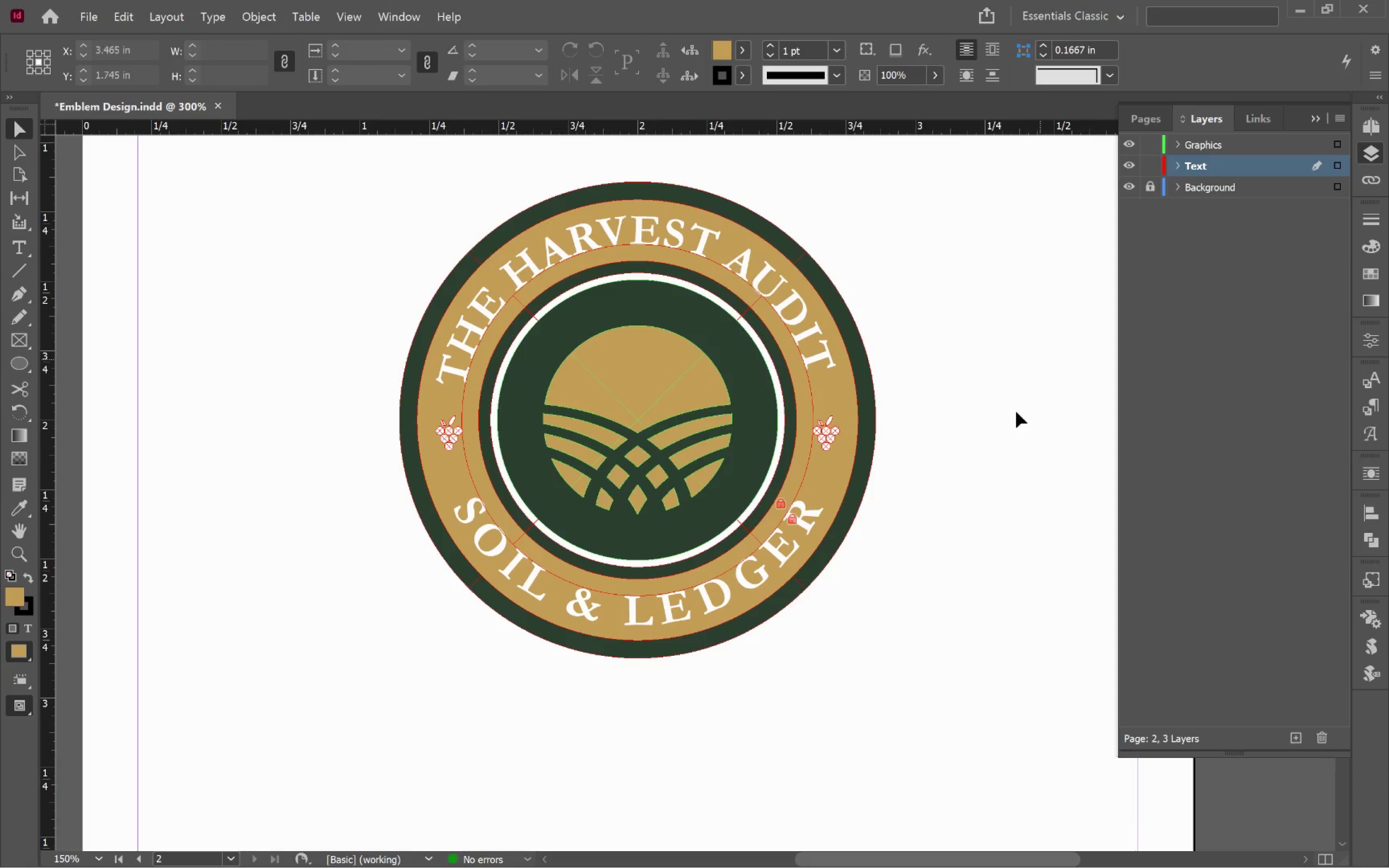 
left_click([1008, 389])
 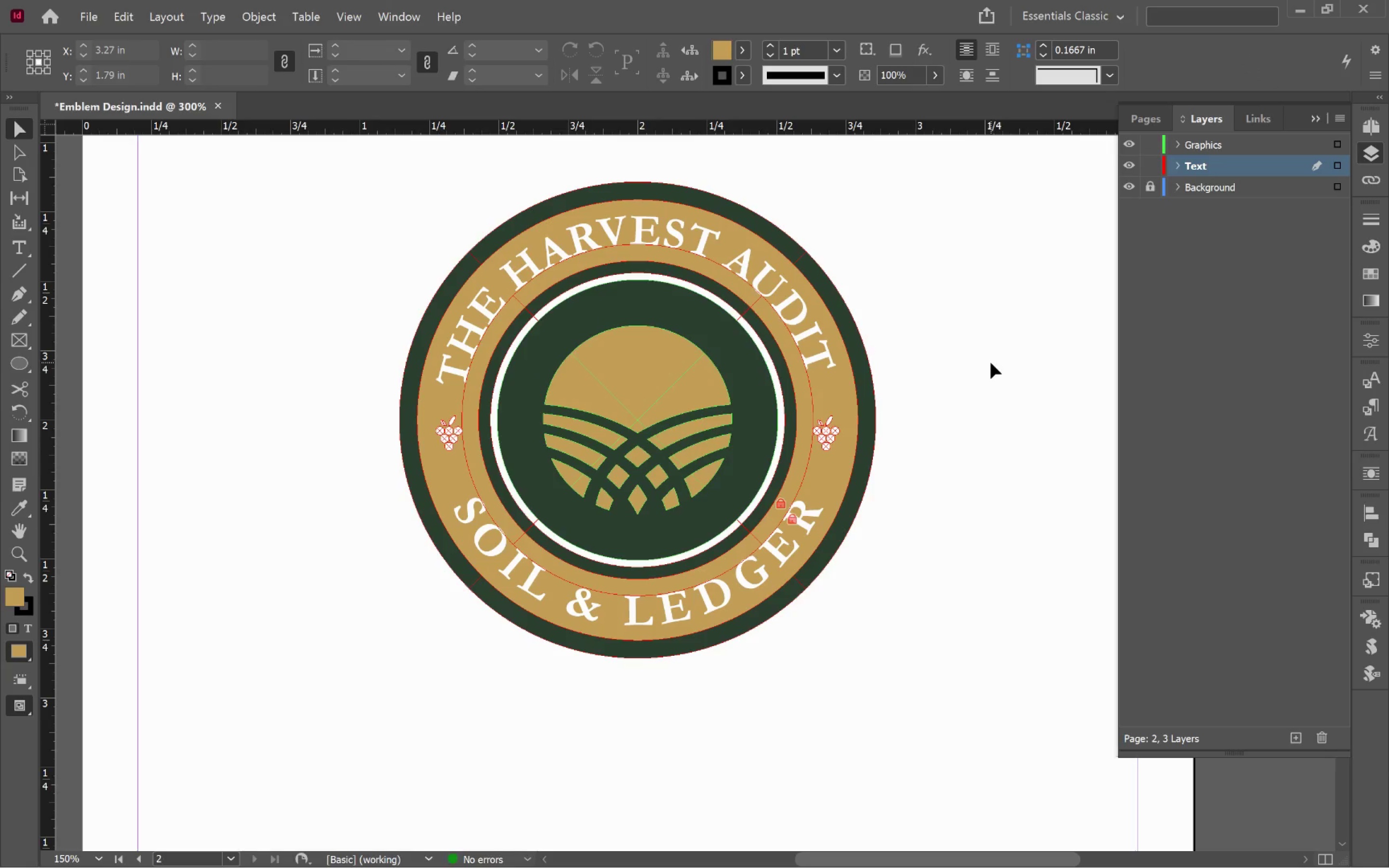 
wait(8.08)
 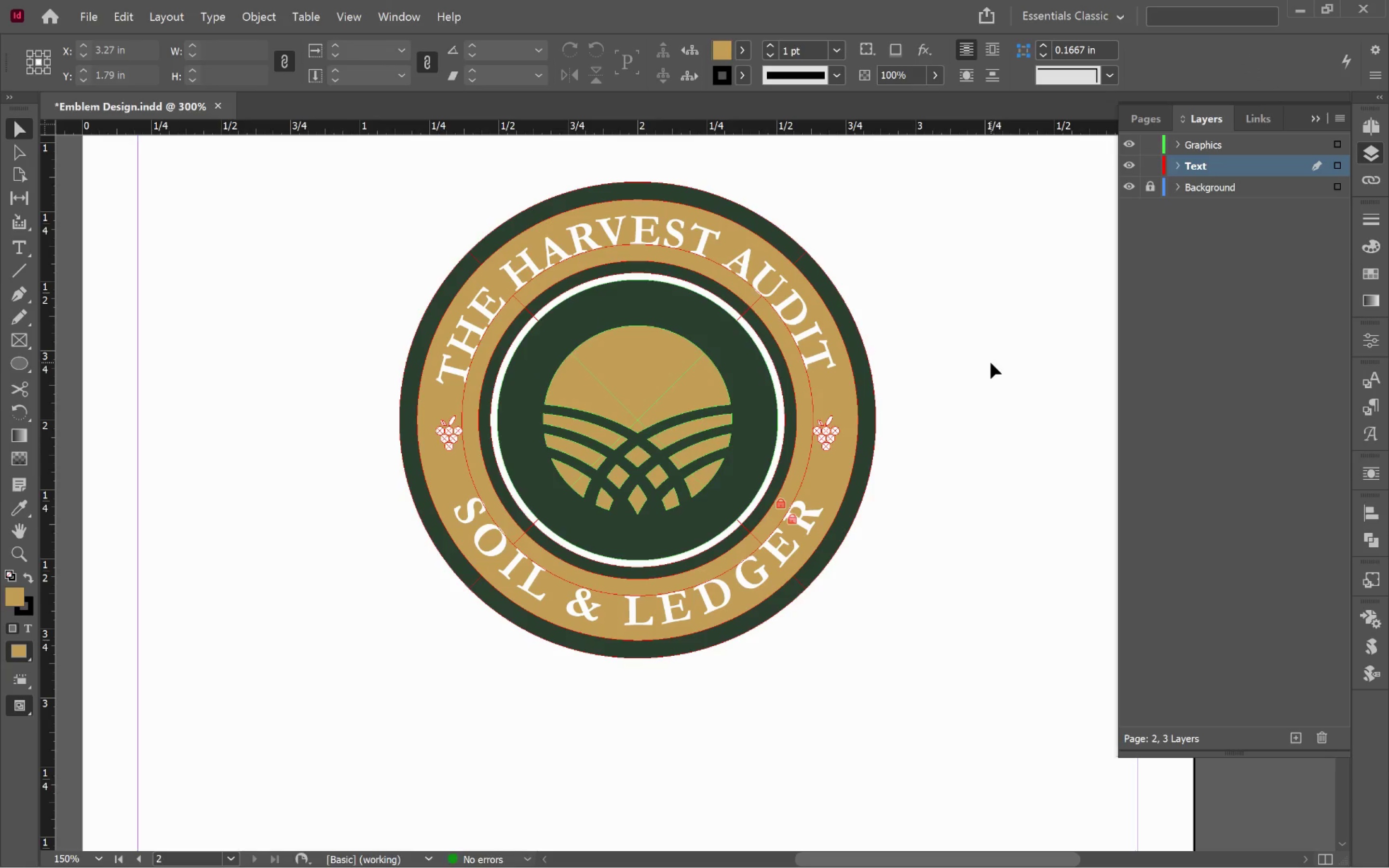 
left_click([670, 227])
 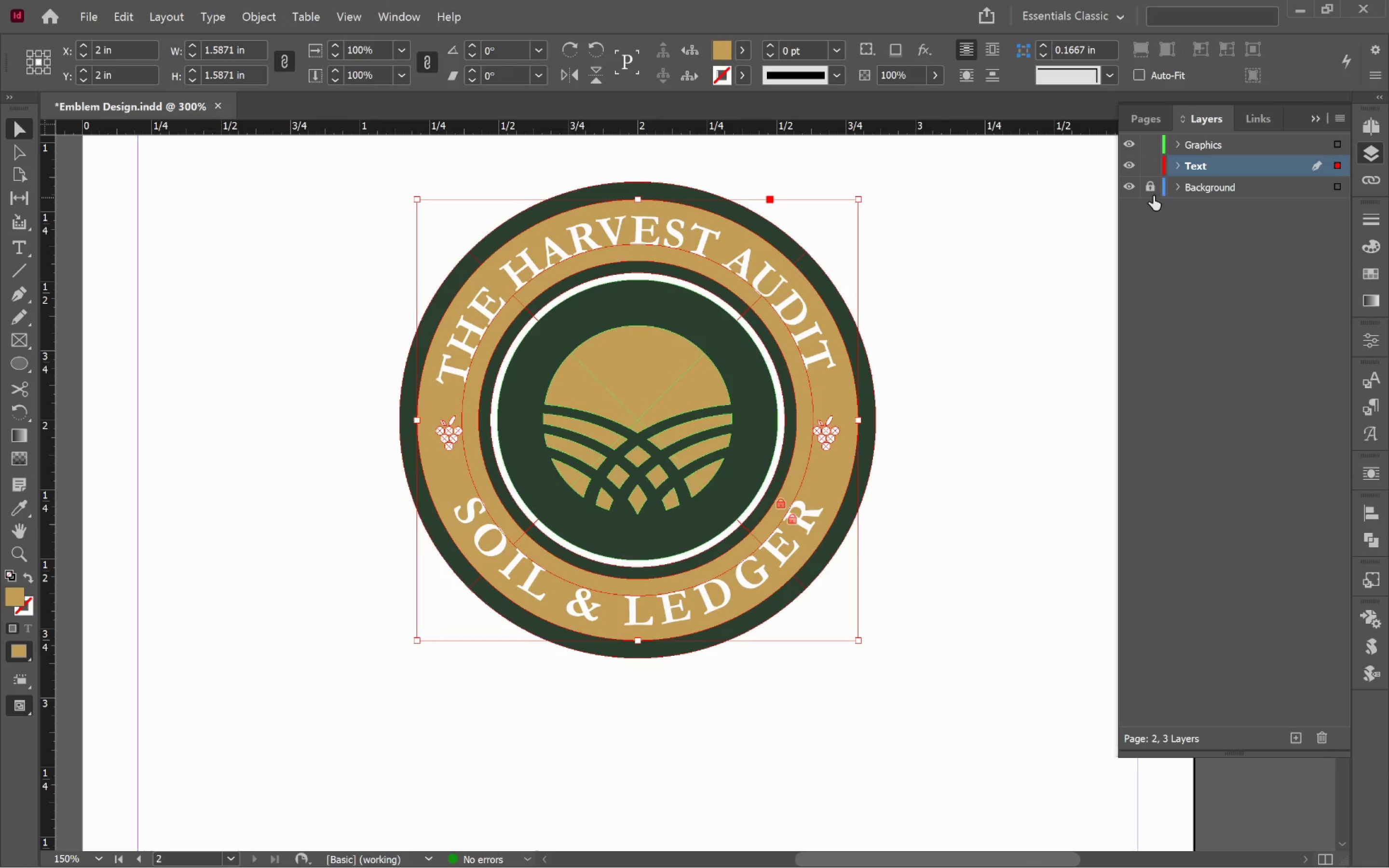 
left_click([224, 19])
 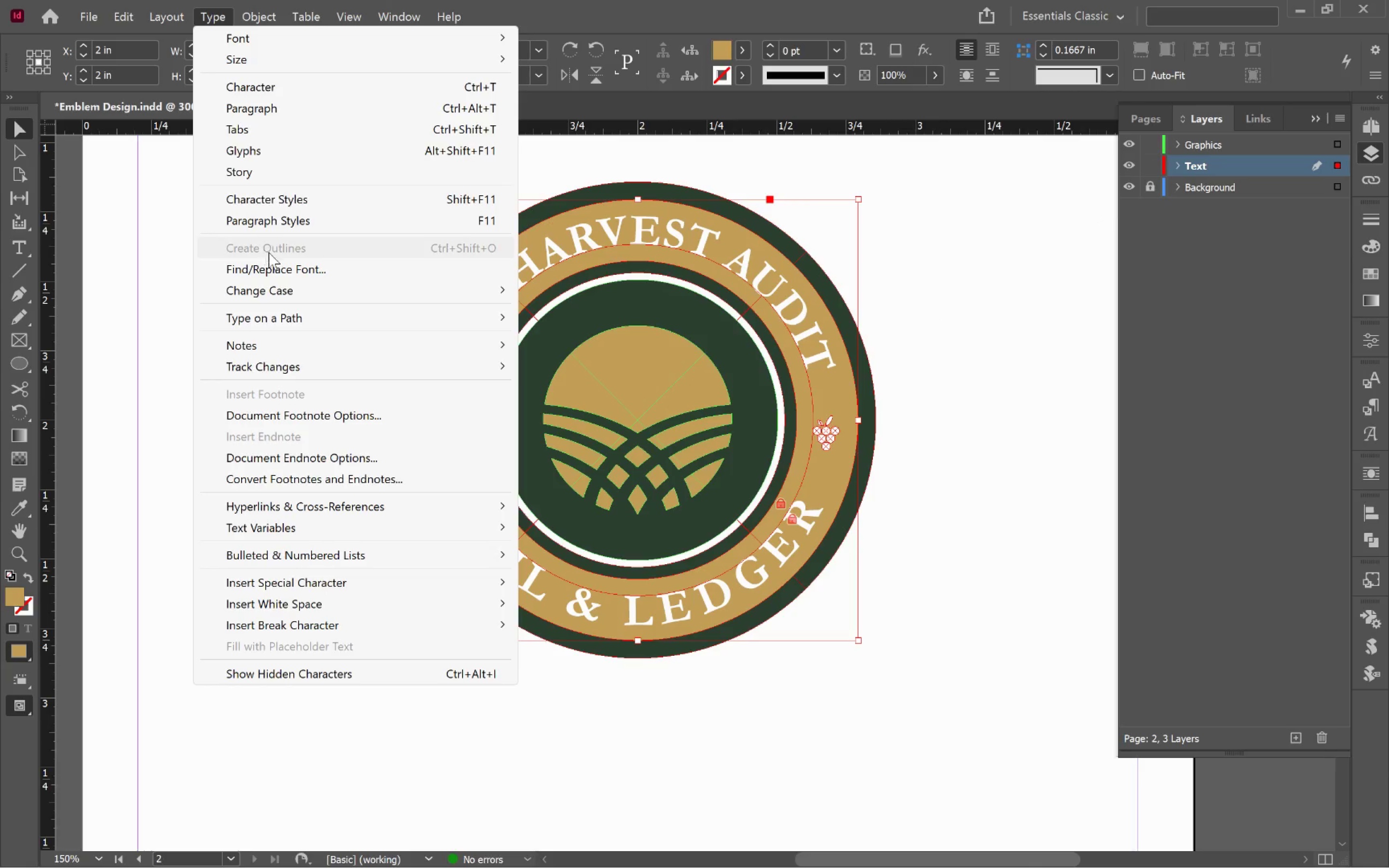 
left_click([1037, 466])
 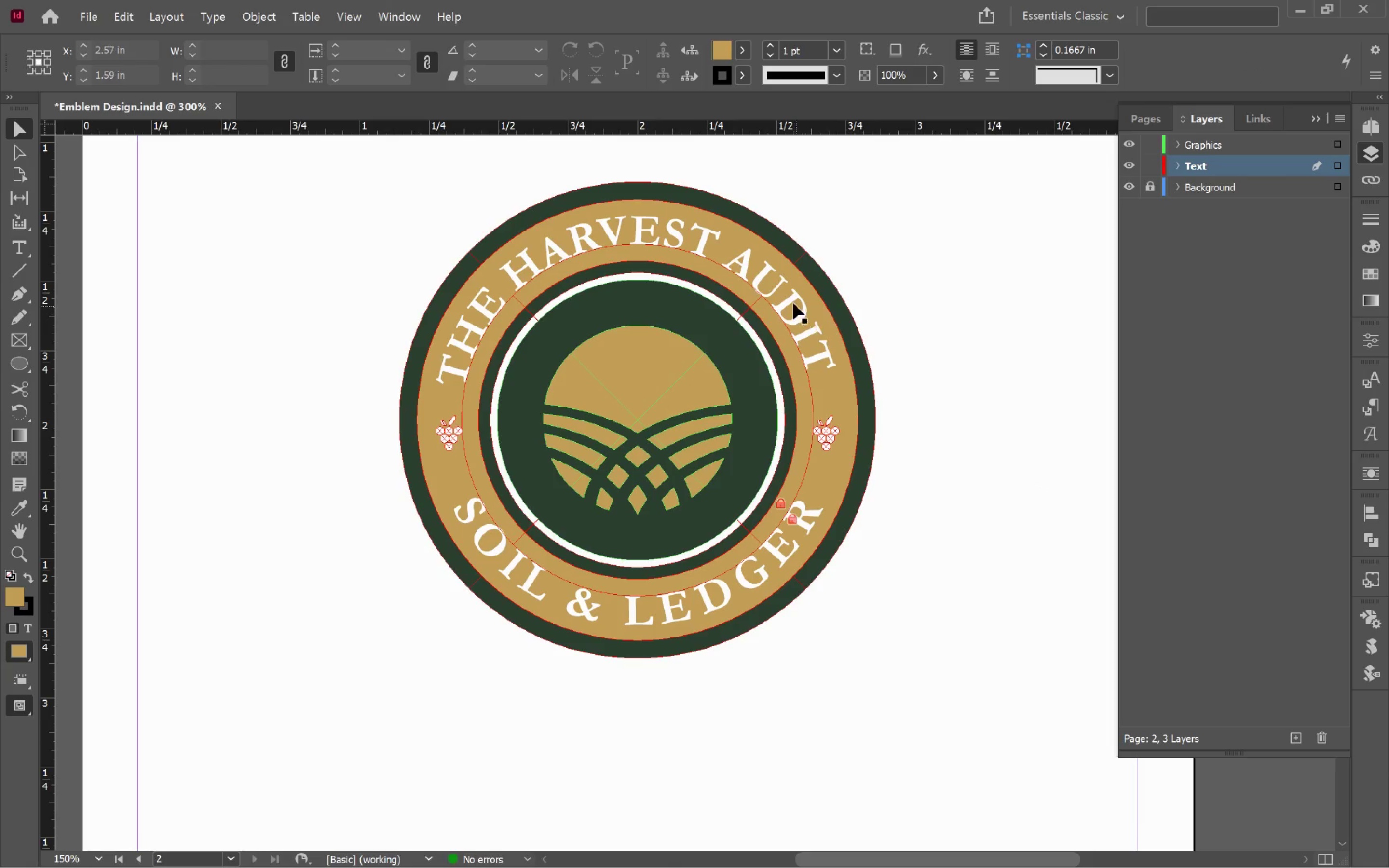 
left_click([792, 302])
 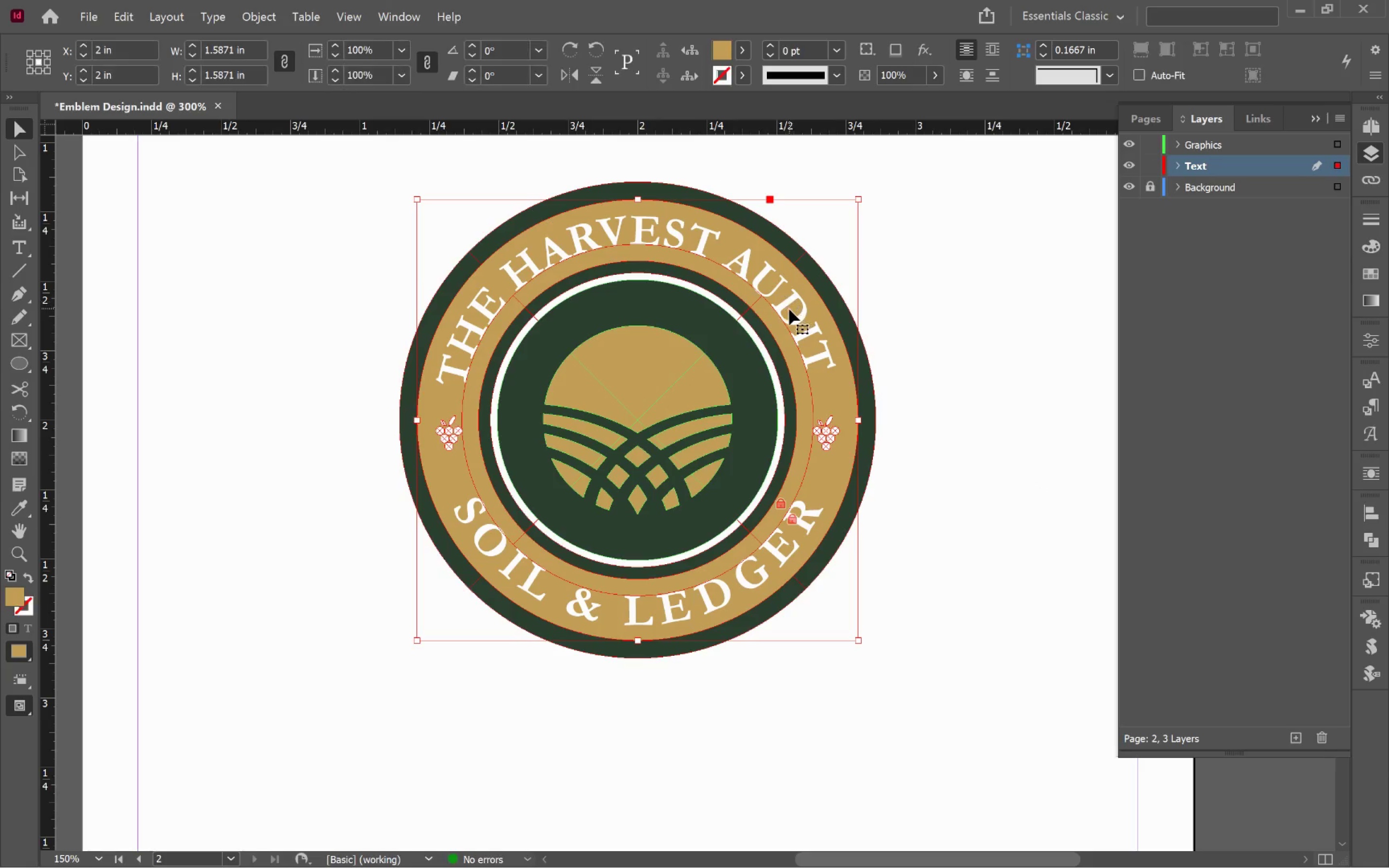 
left_click_drag(start_coordinate=[789, 309], to_coordinate=[849, 363])
 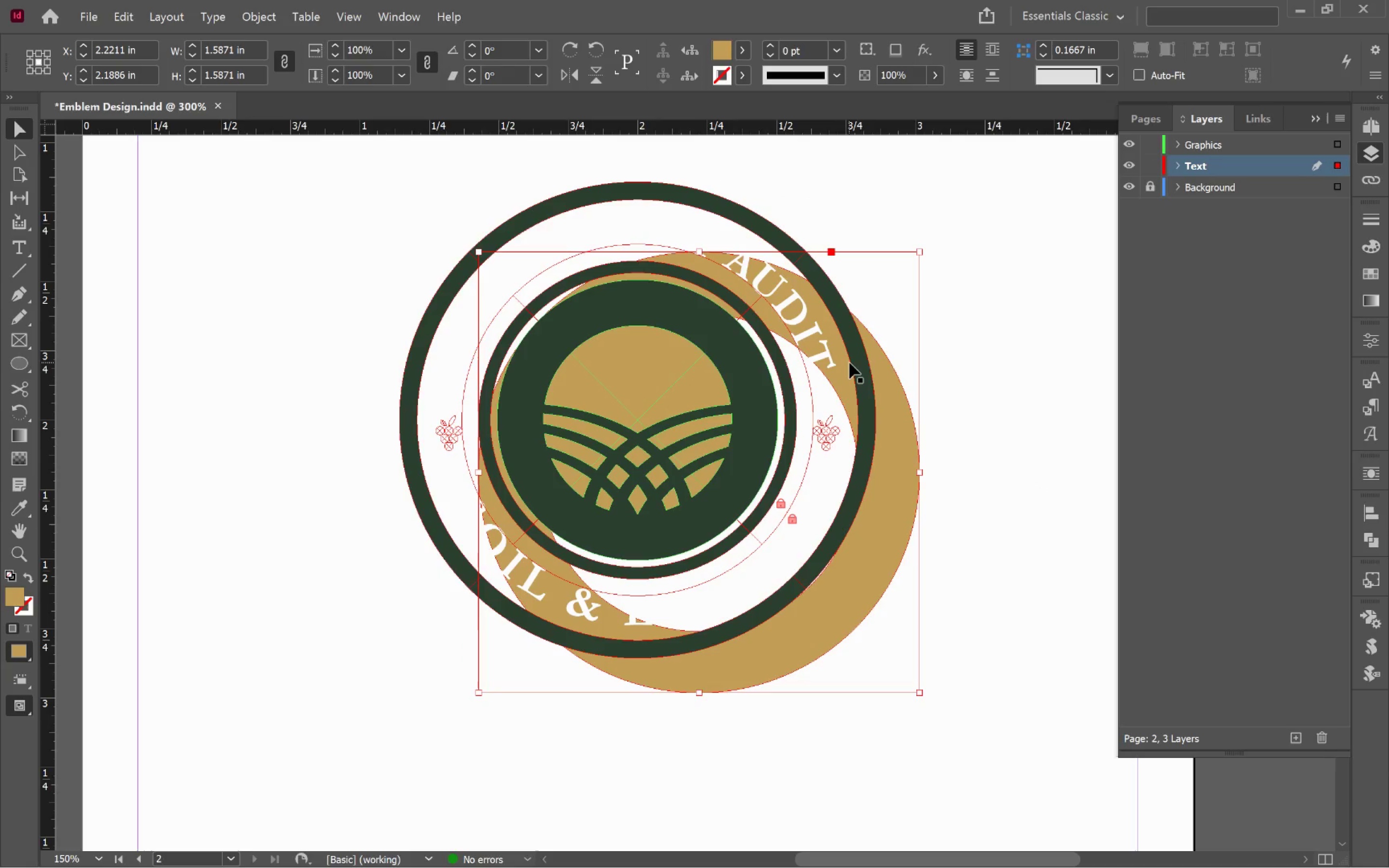 
key(Control+Z)
 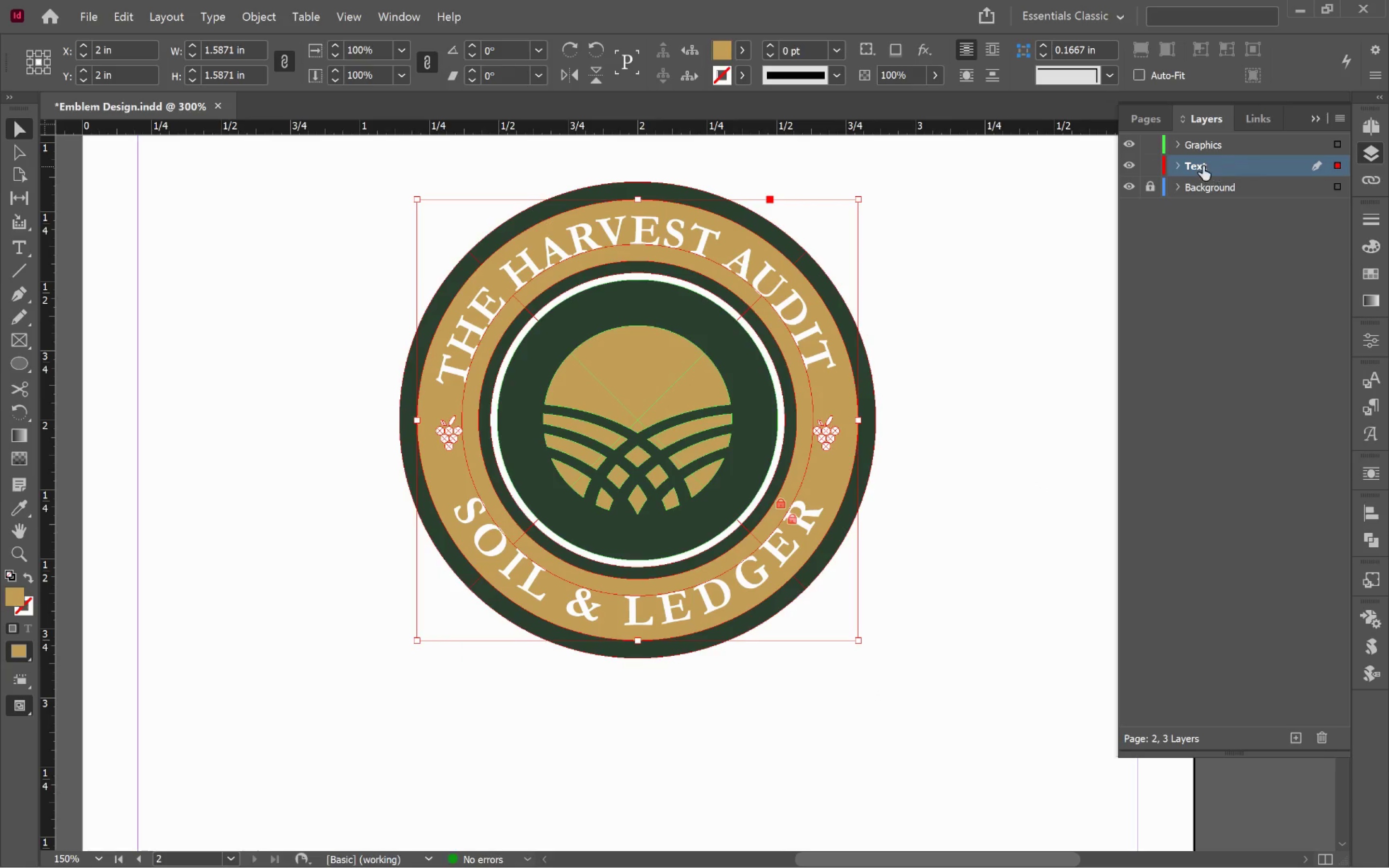 
left_click_drag(start_coordinate=[1211, 168], to_coordinate=[1216, 139])
 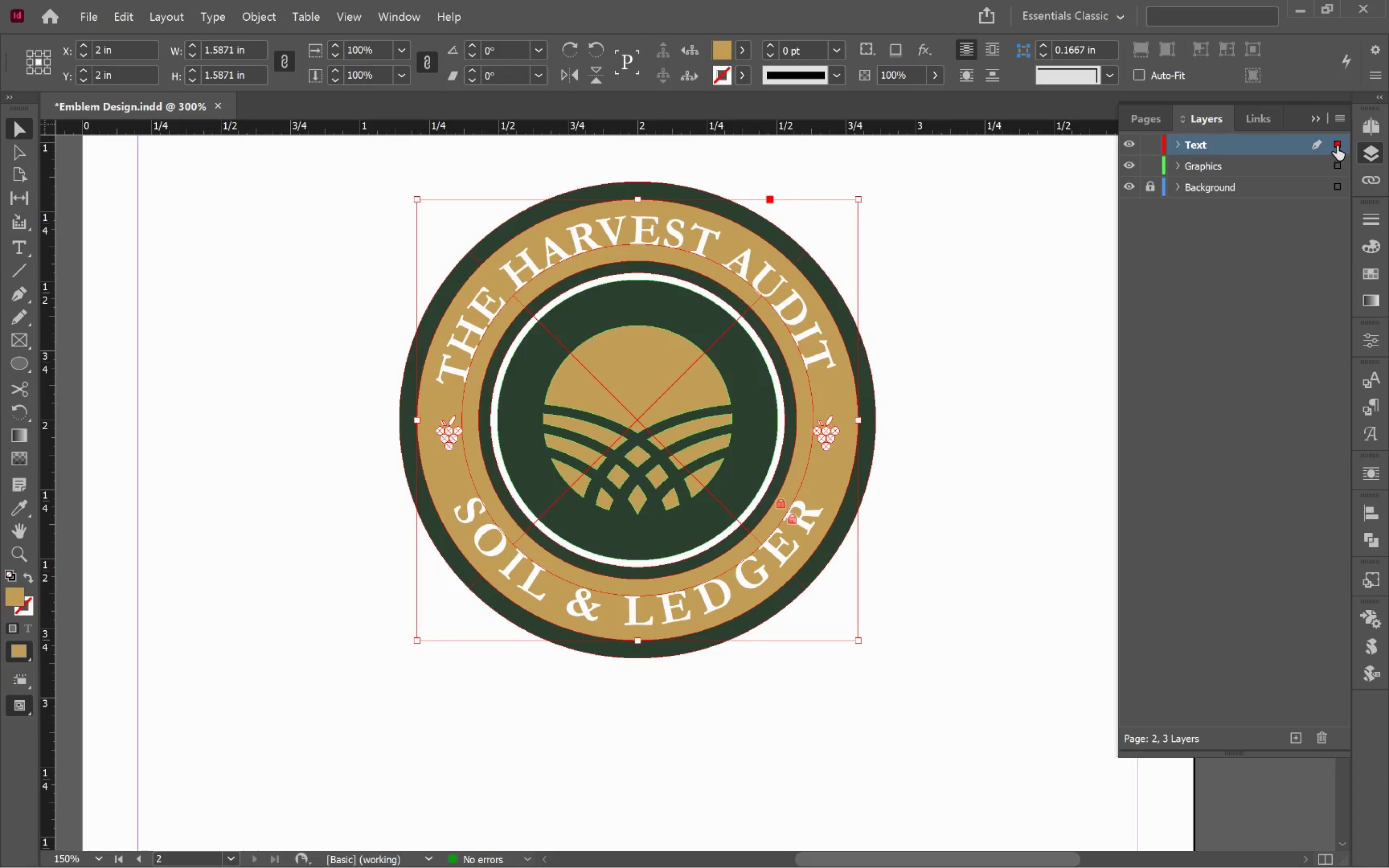 
left_click_drag(start_coordinate=[1336, 145], to_coordinate=[1339, 168])
 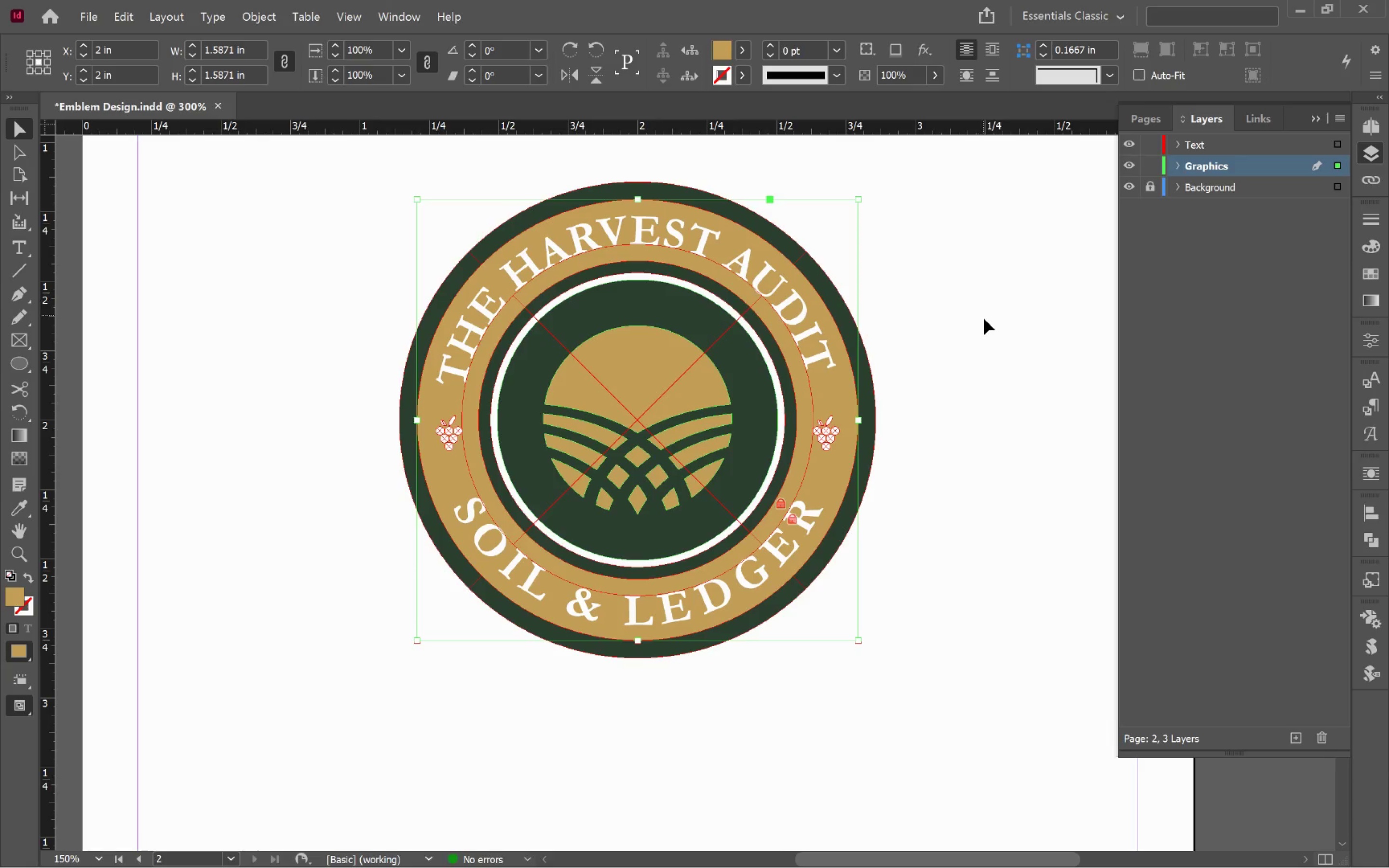 
left_click([987, 318])
 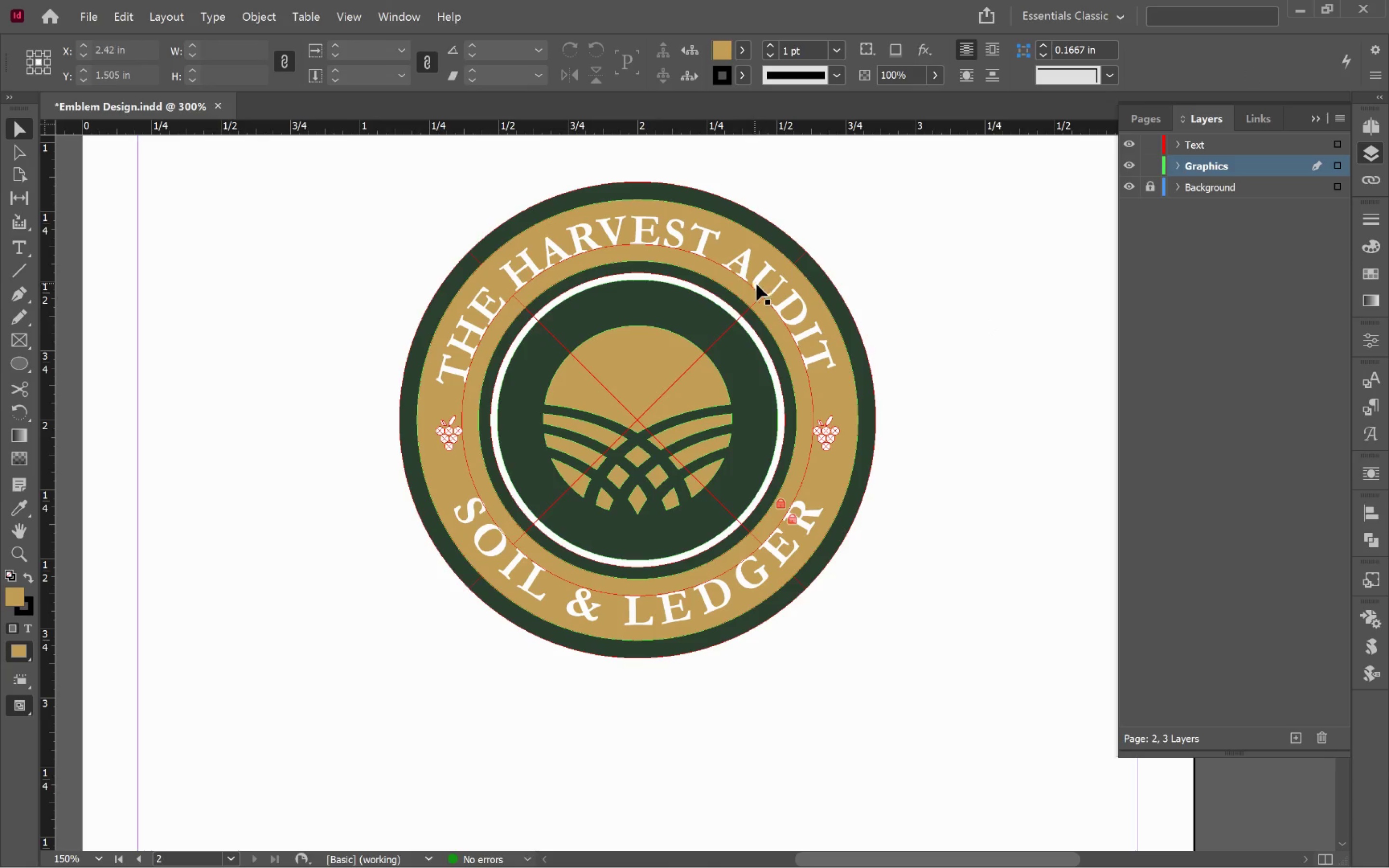 
left_click([764, 291])
 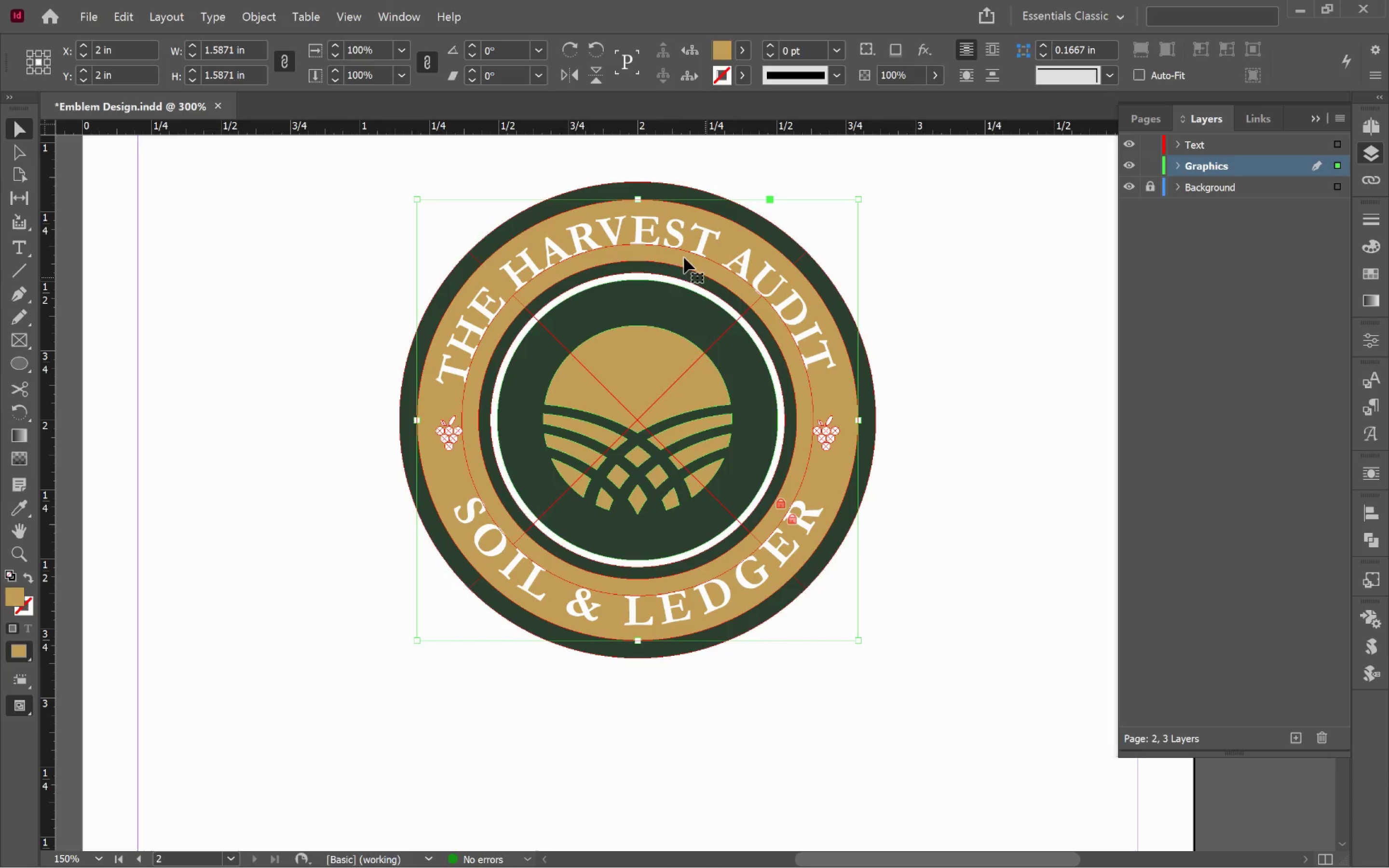 
left_click([666, 251])
 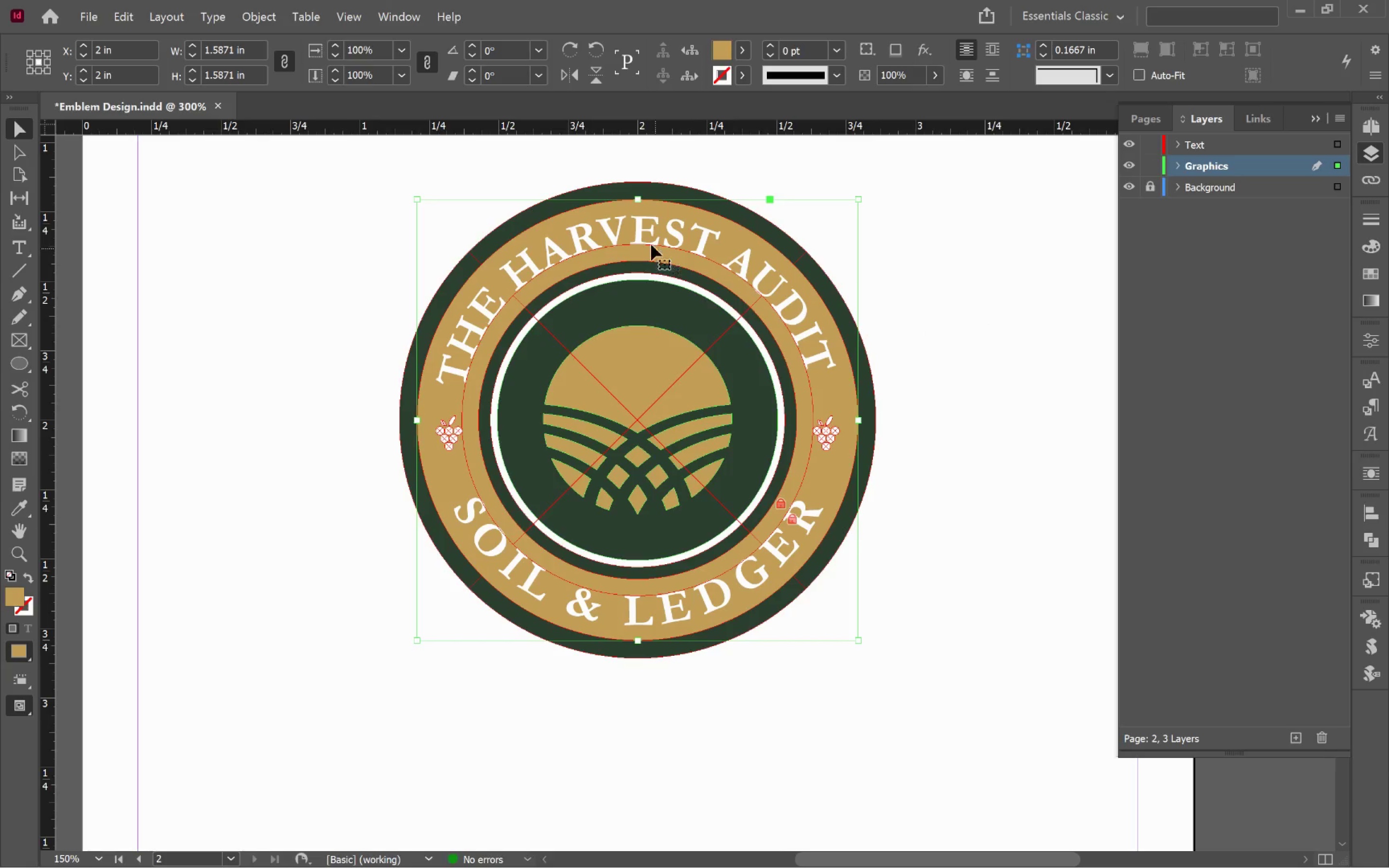 
left_click([647, 239])
 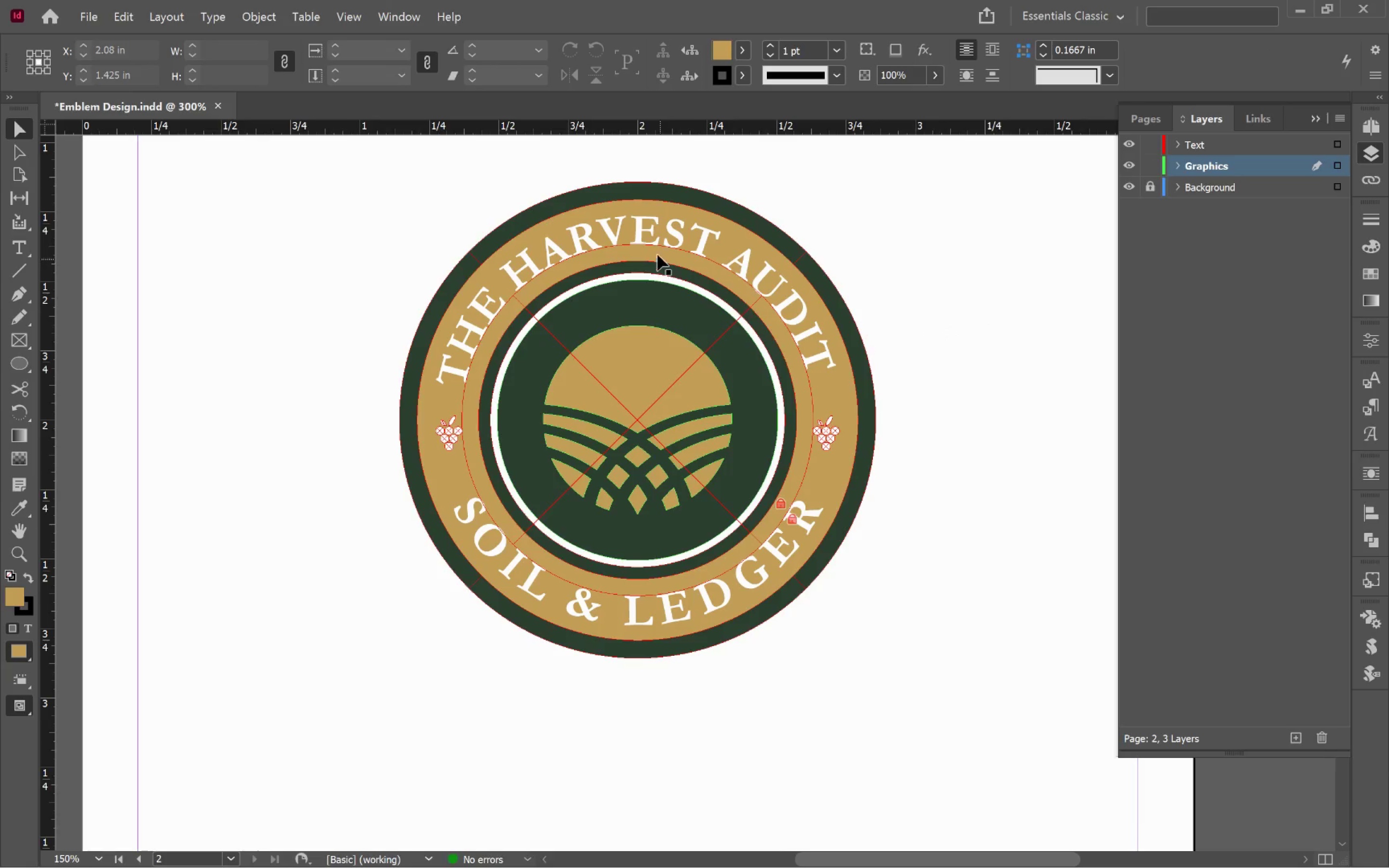 
left_click([654, 240])
 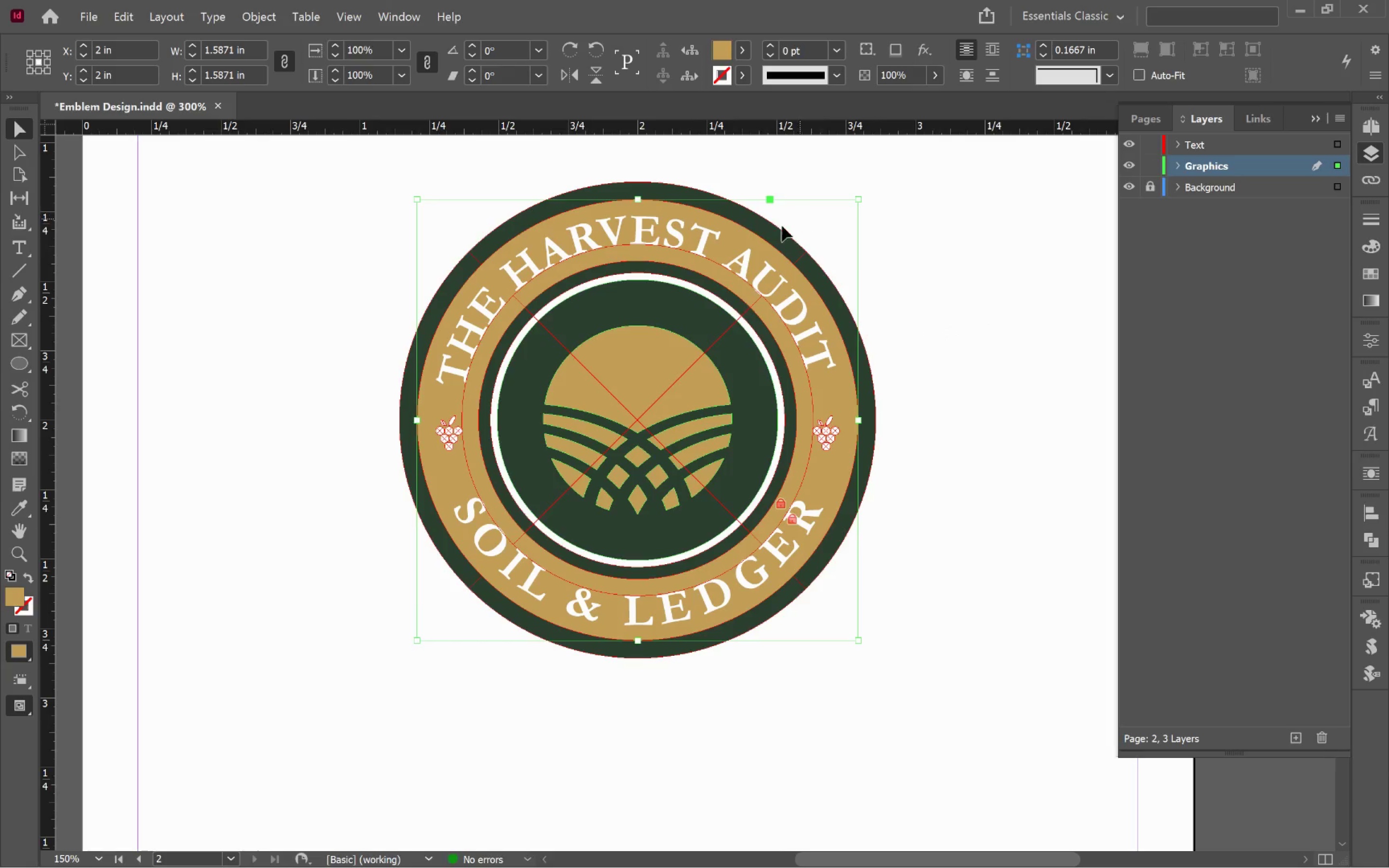 
left_click([914, 289])
 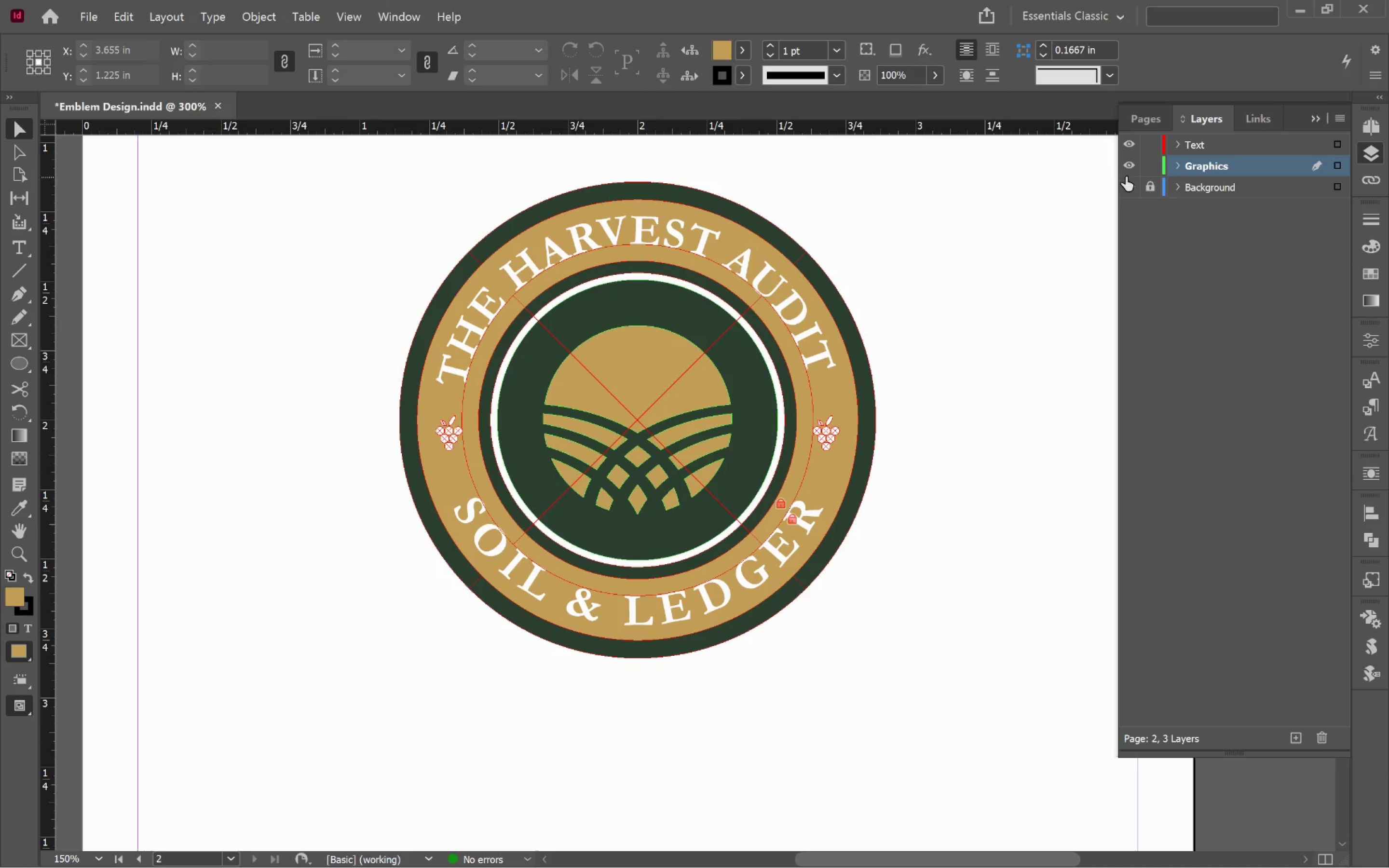 
left_click([1150, 170])
 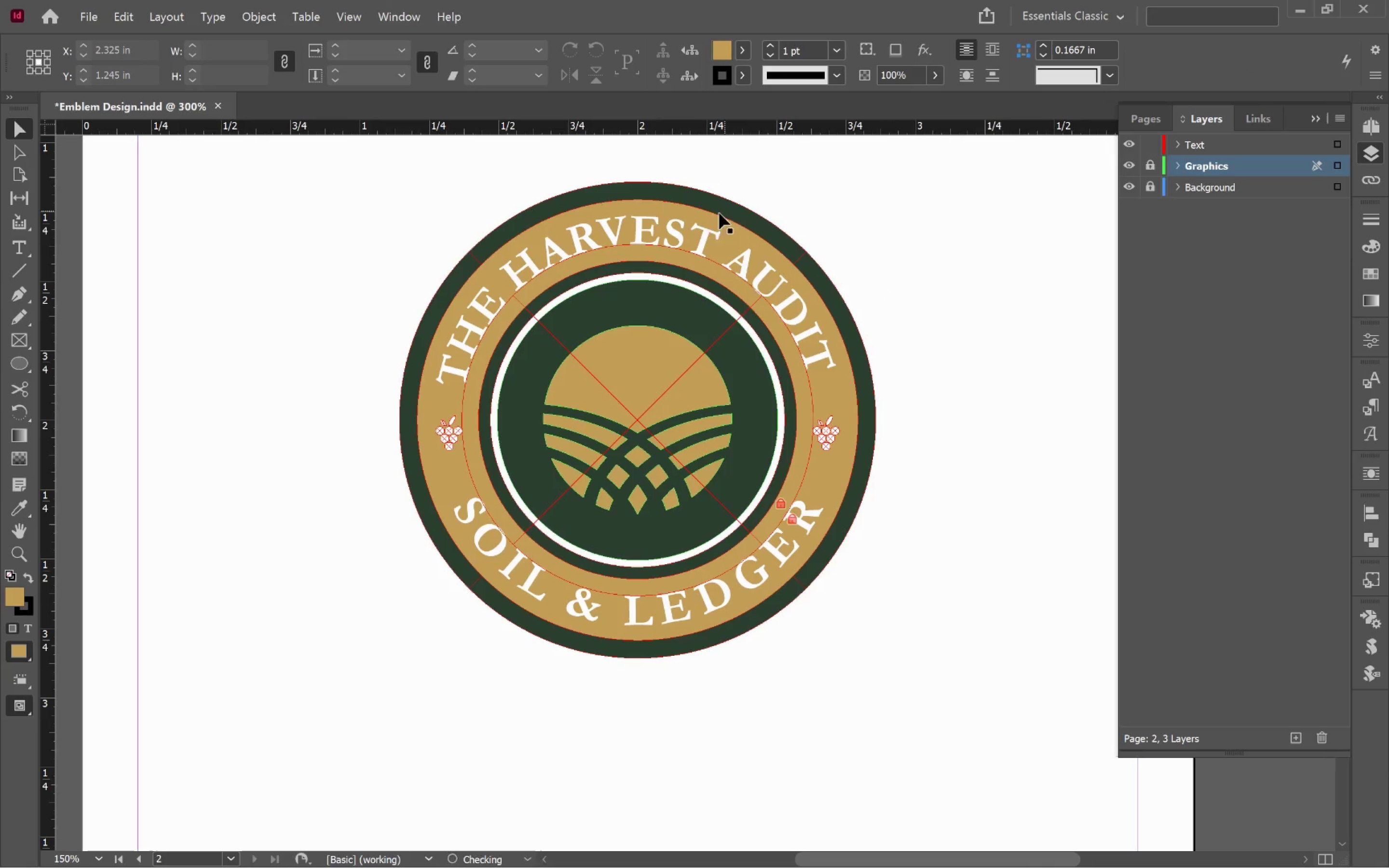 
left_click([692, 232])
 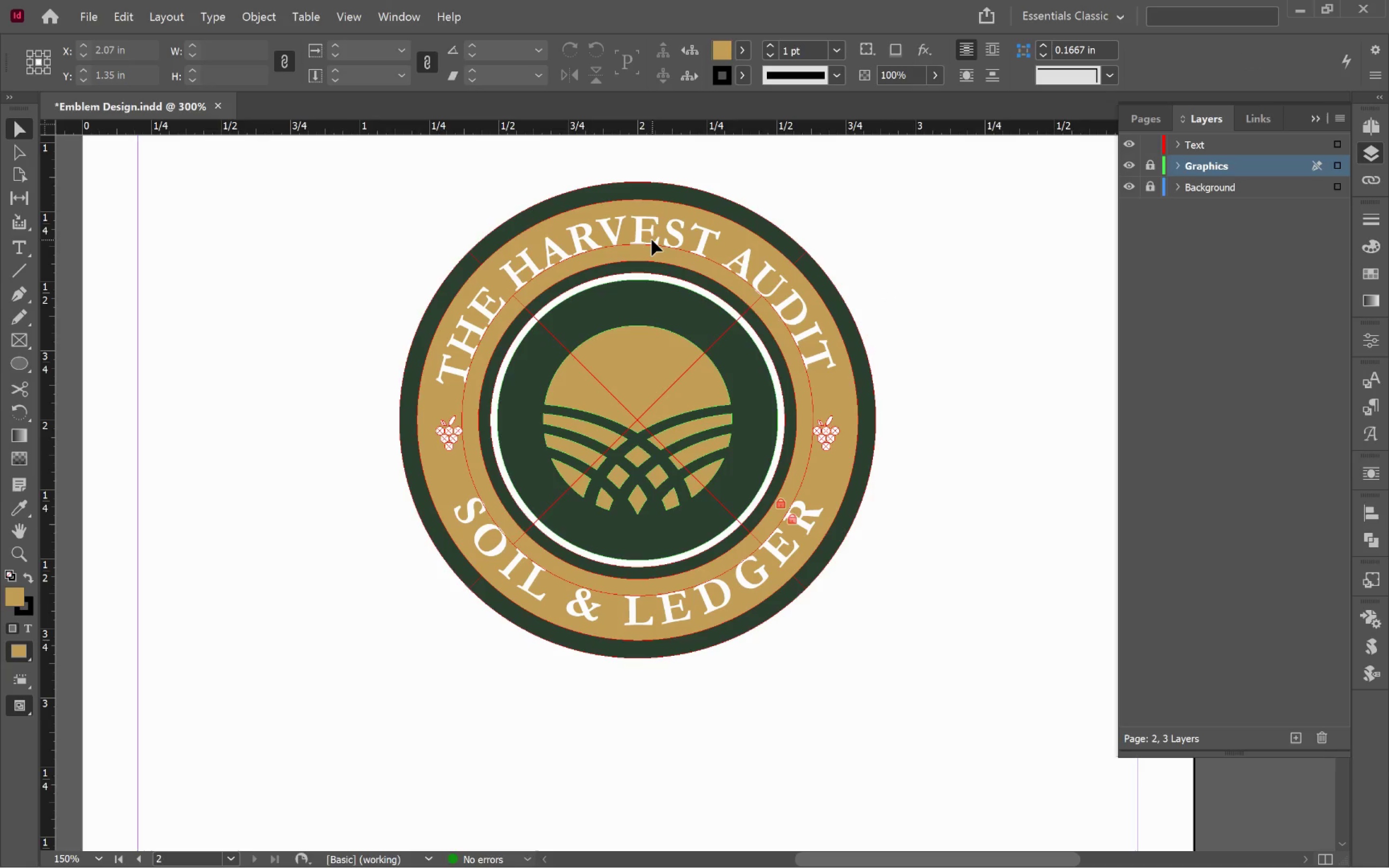 
left_click_drag(start_coordinate=[651, 241], to_coordinate=[663, 285])
 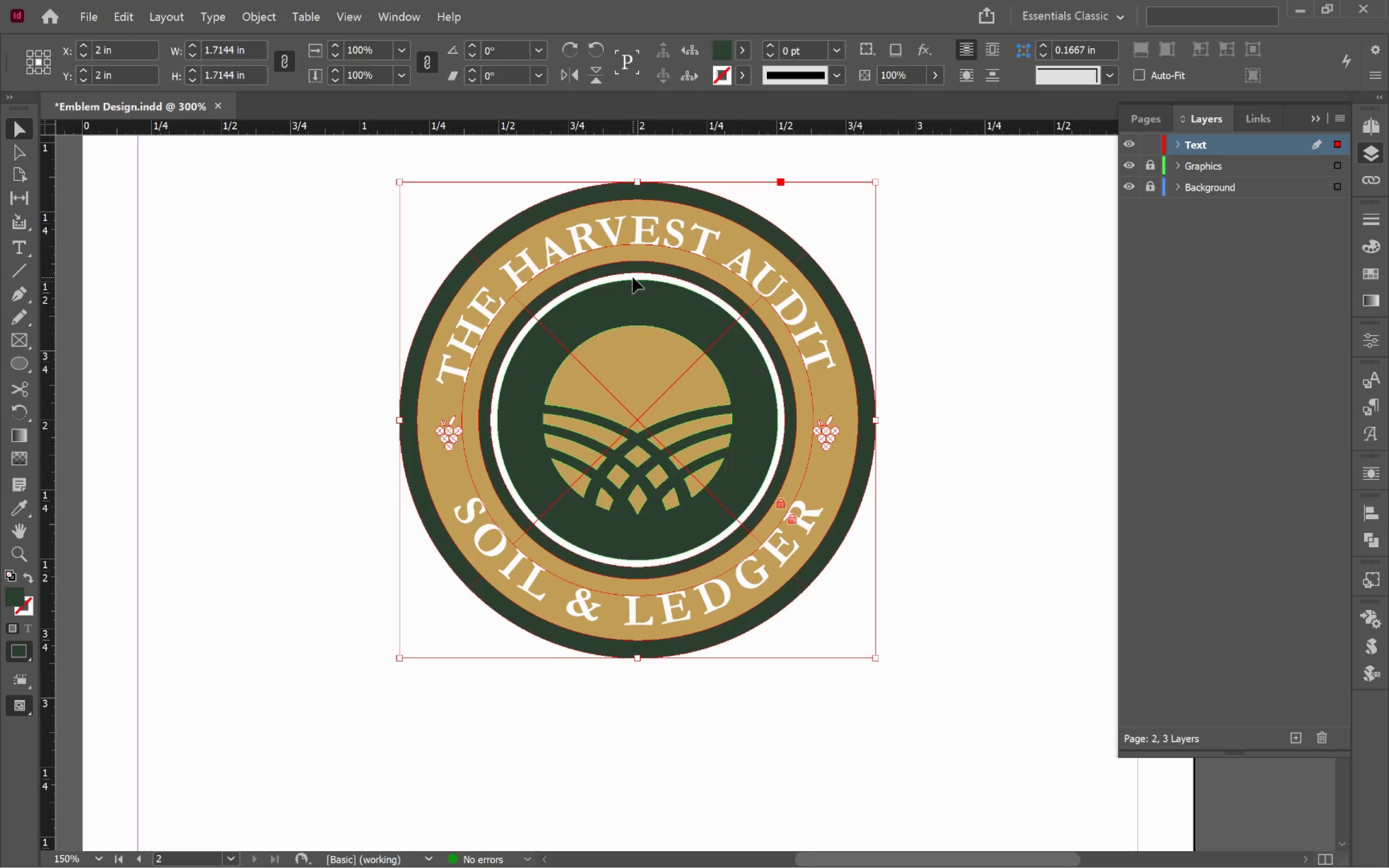 
key(Alt+Control+L)
 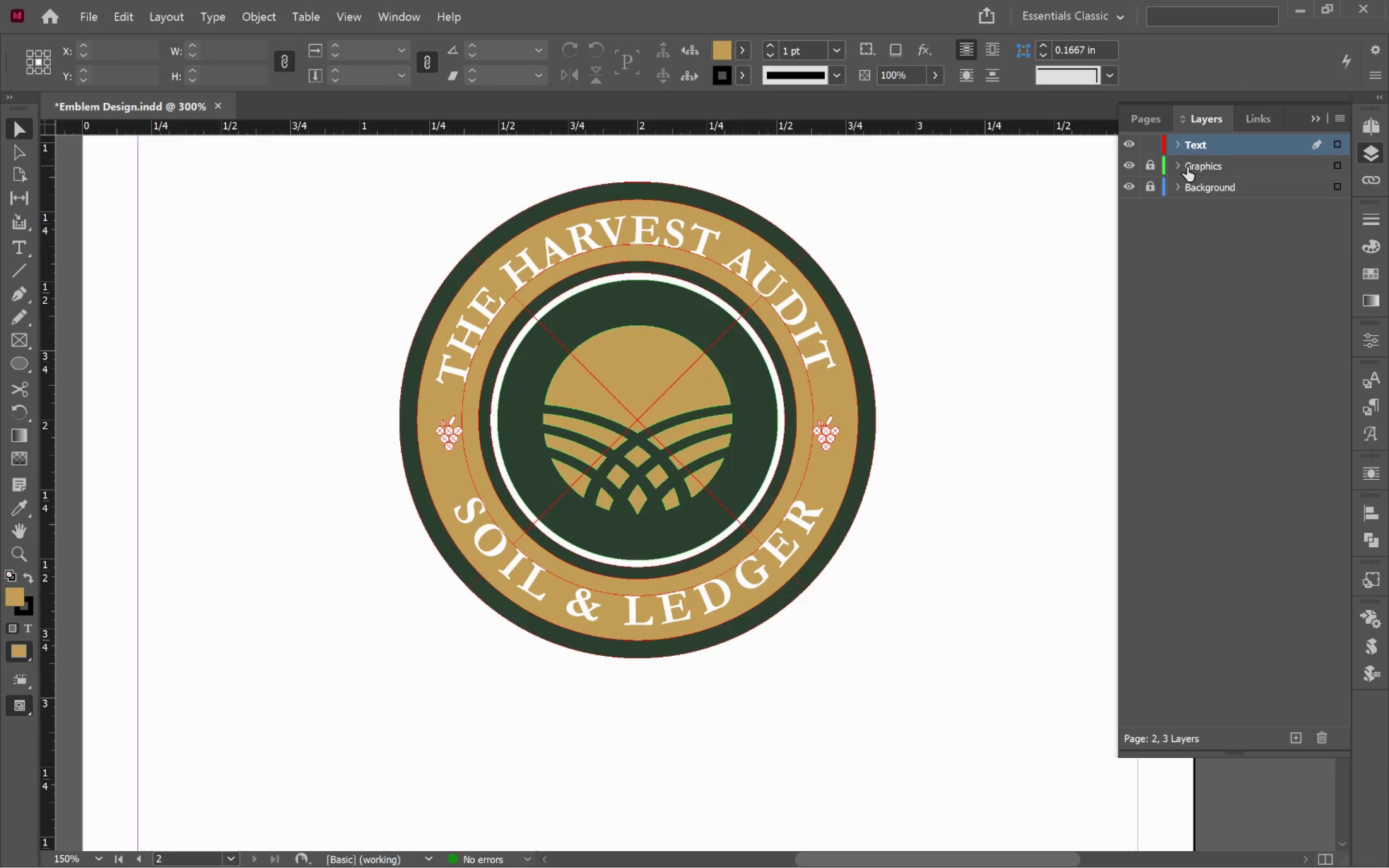 
left_click([1145, 161])
 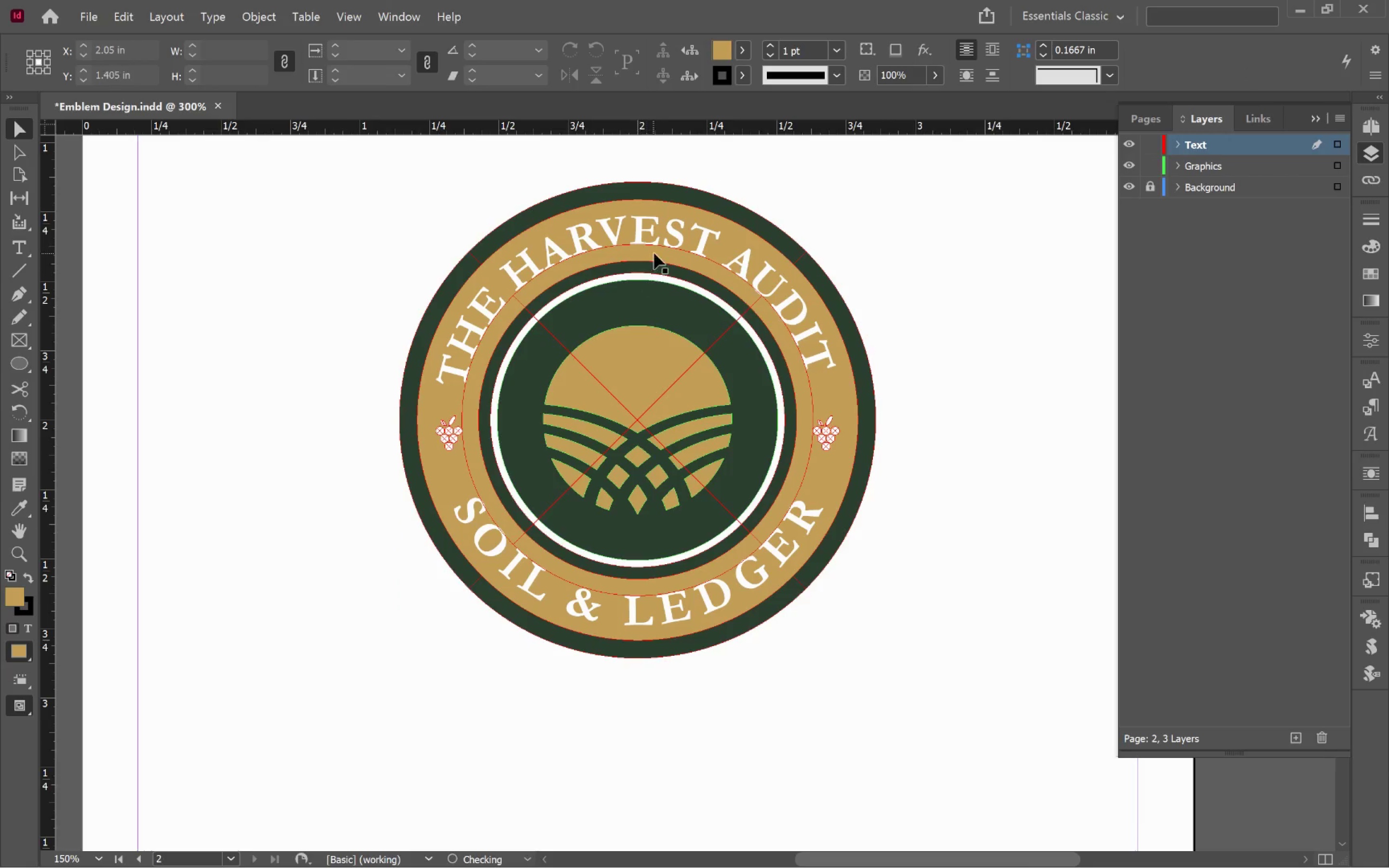 
left_click([658, 247])
 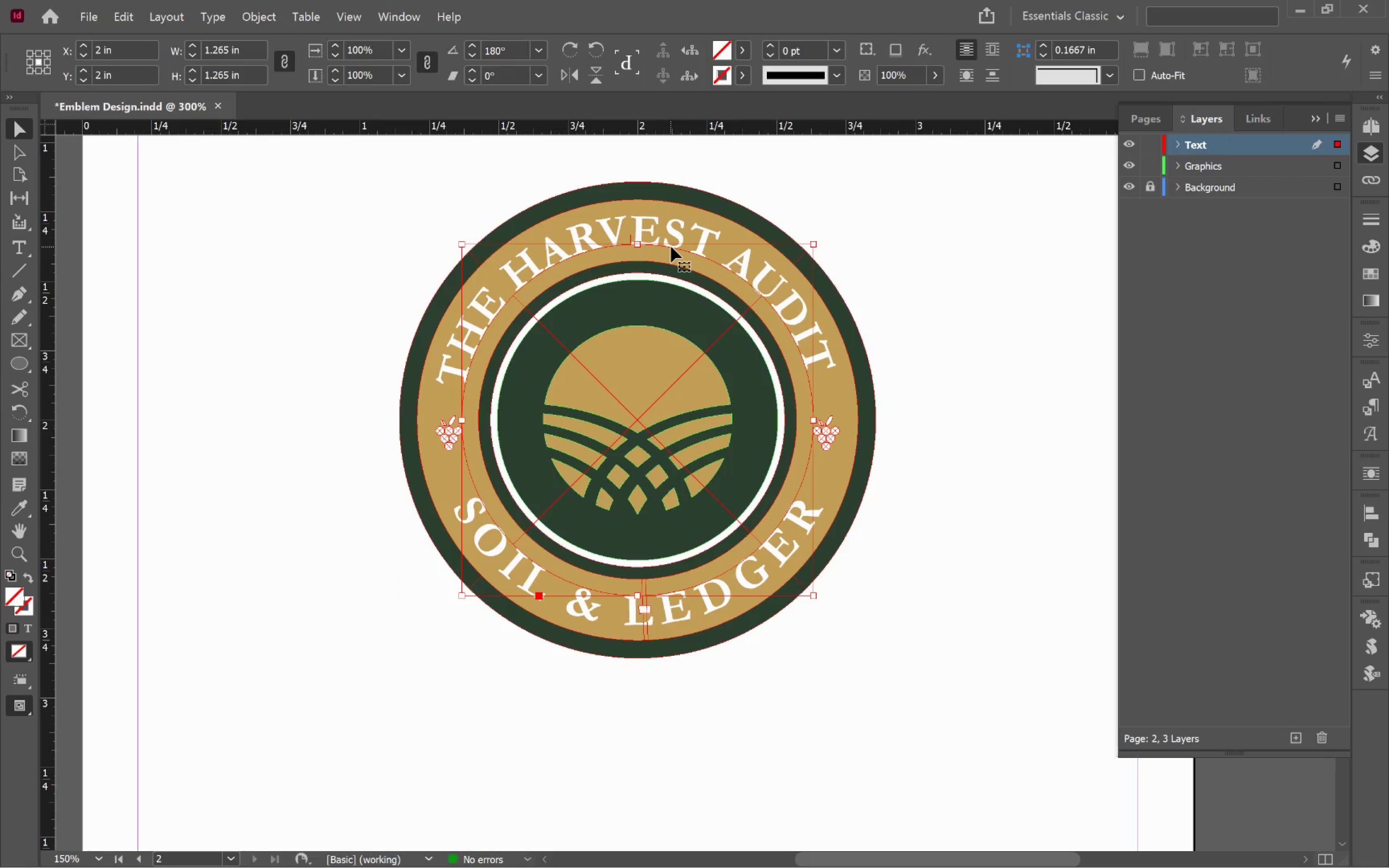 
hold_key(key=ShiftLeft, duration=1.5)
left_click([795, 534])
 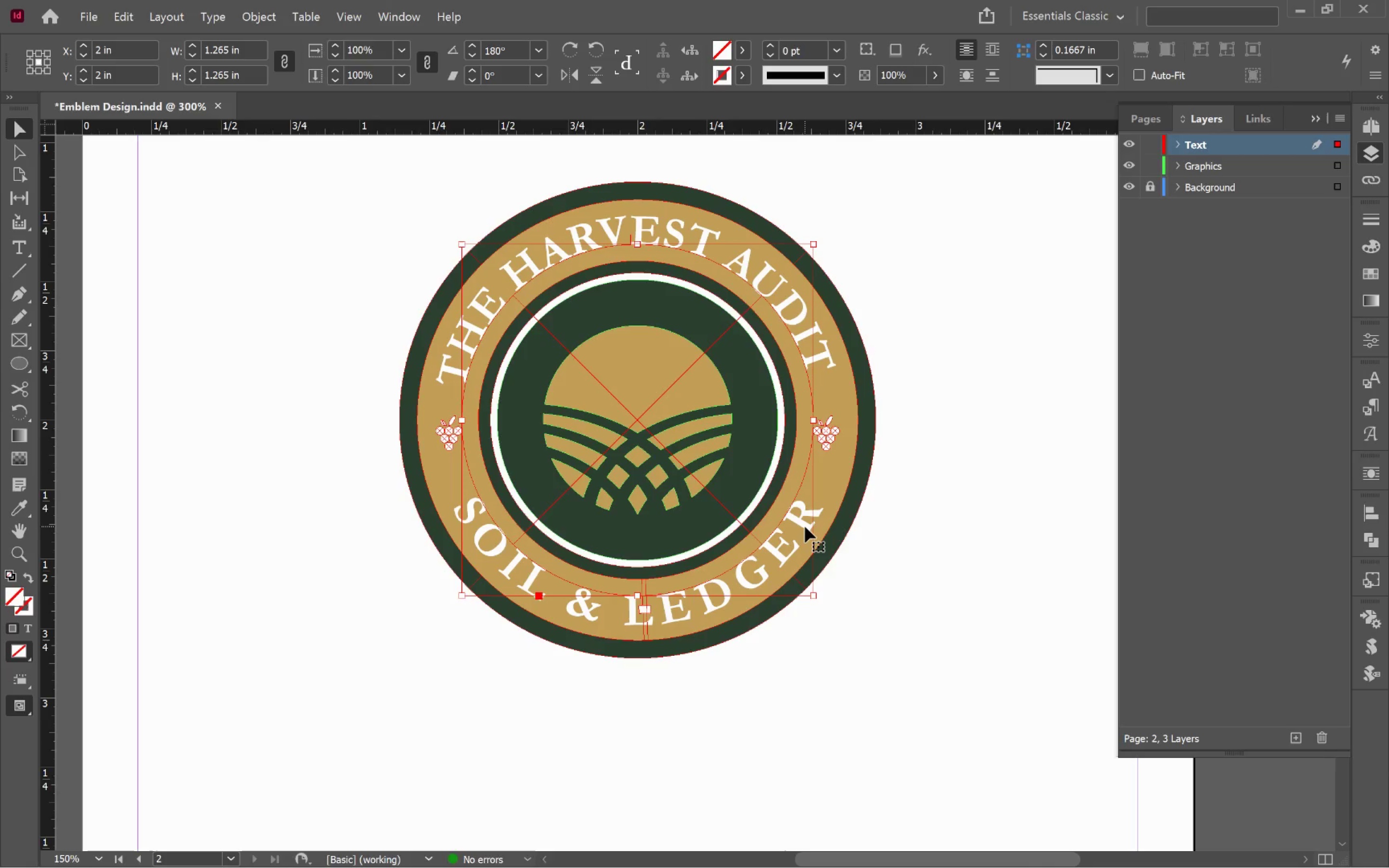 
left_click_drag(start_coordinate=[805, 527], to_coordinate=[820, 543])
 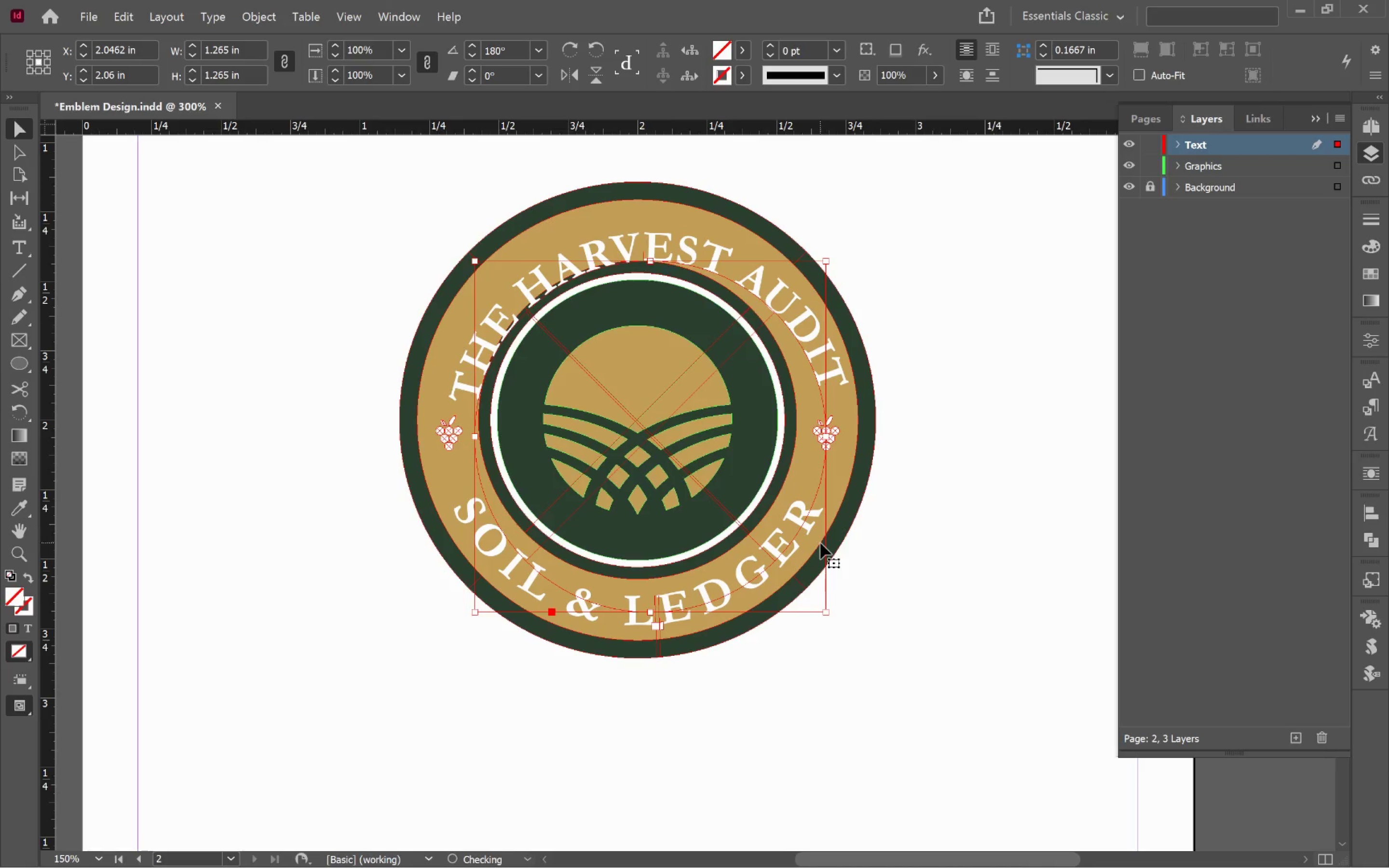 
key(Control+Z)
 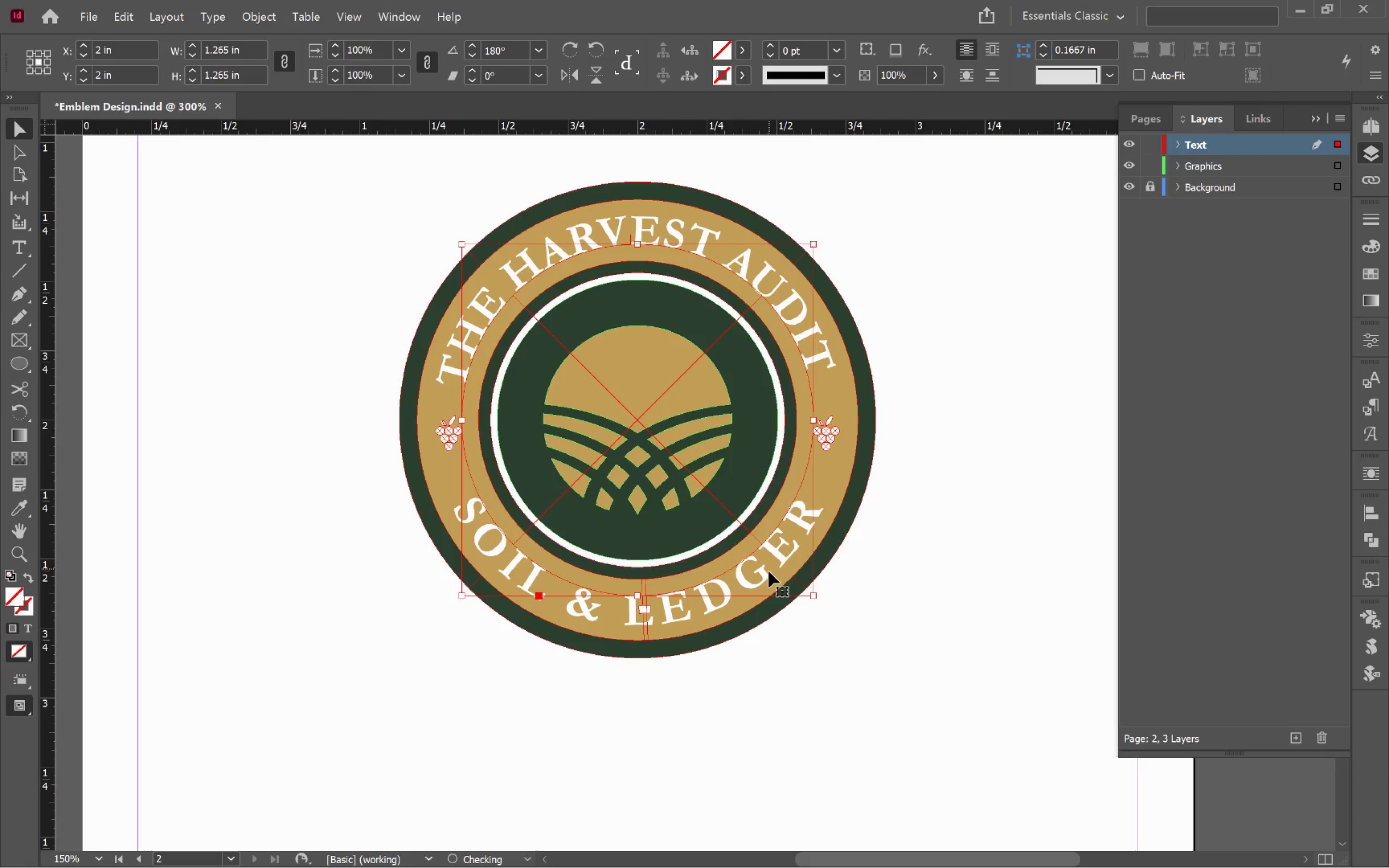 
hold_key(key=ShiftLeft, duration=1.11)
left_click([744, 576])
 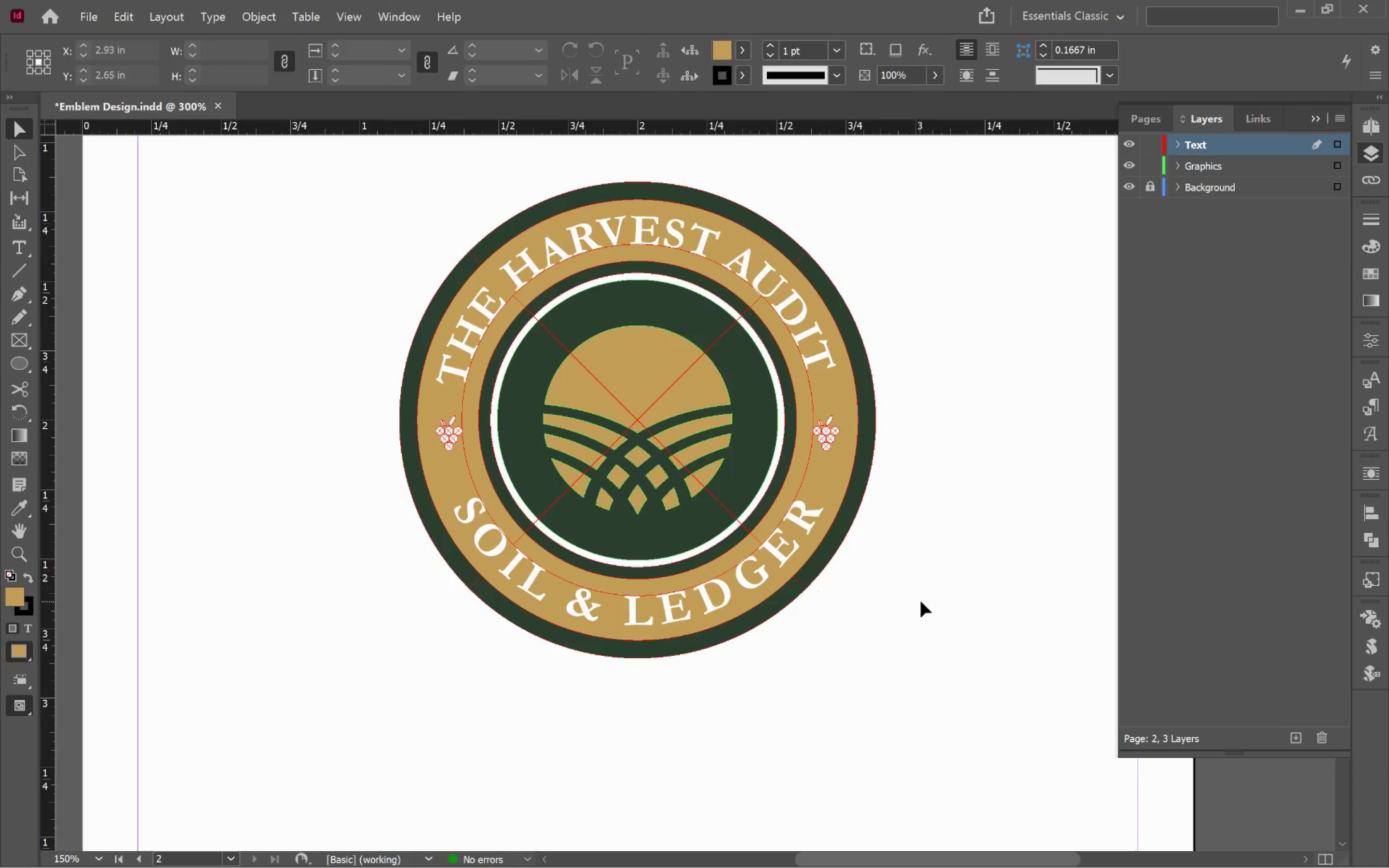 
left_click([931, 603])
 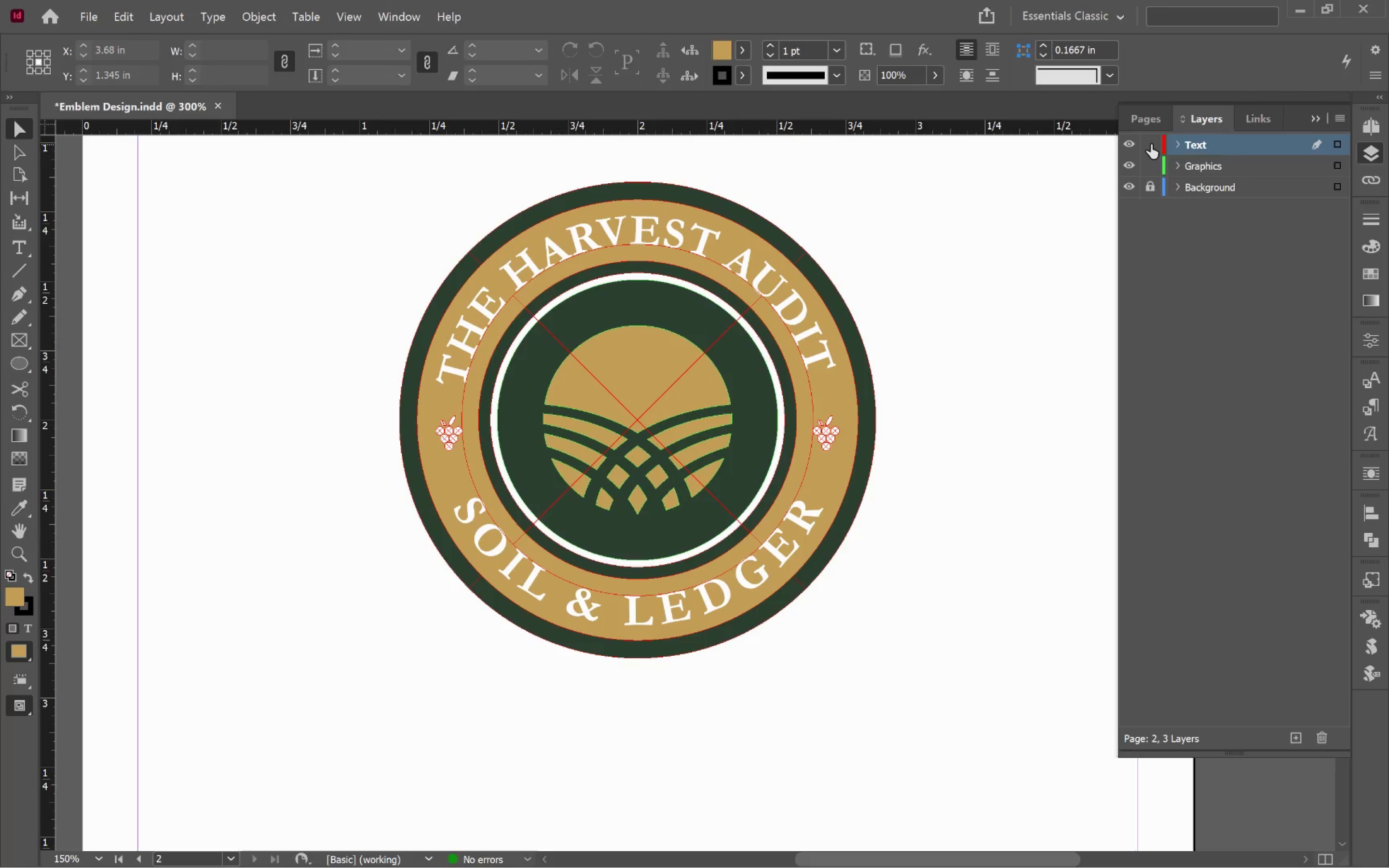 
left_click([1153, 163])
 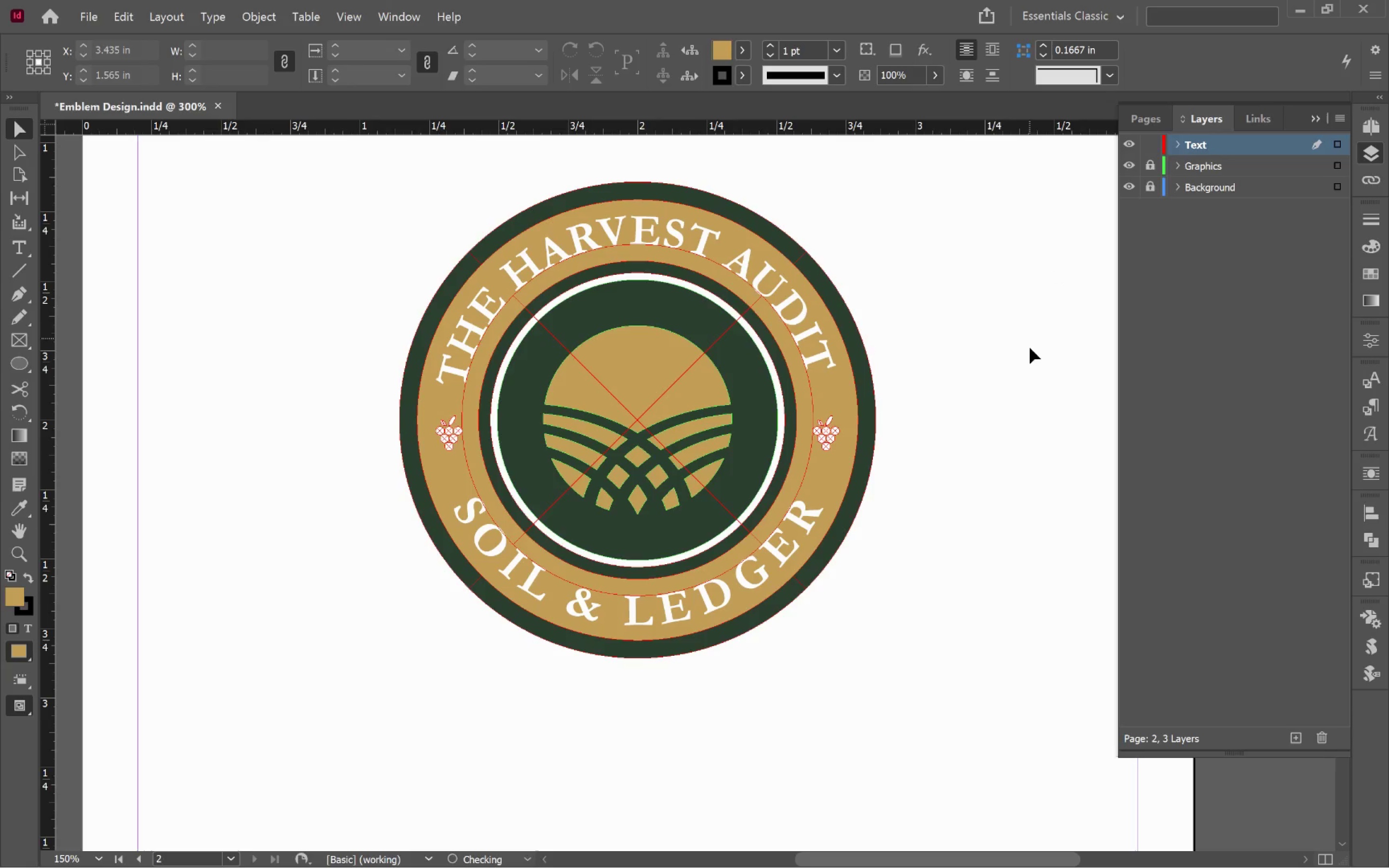 
left_click_drag(start_coordinate=[1005, 370], to_coordinate=[586, 321])
 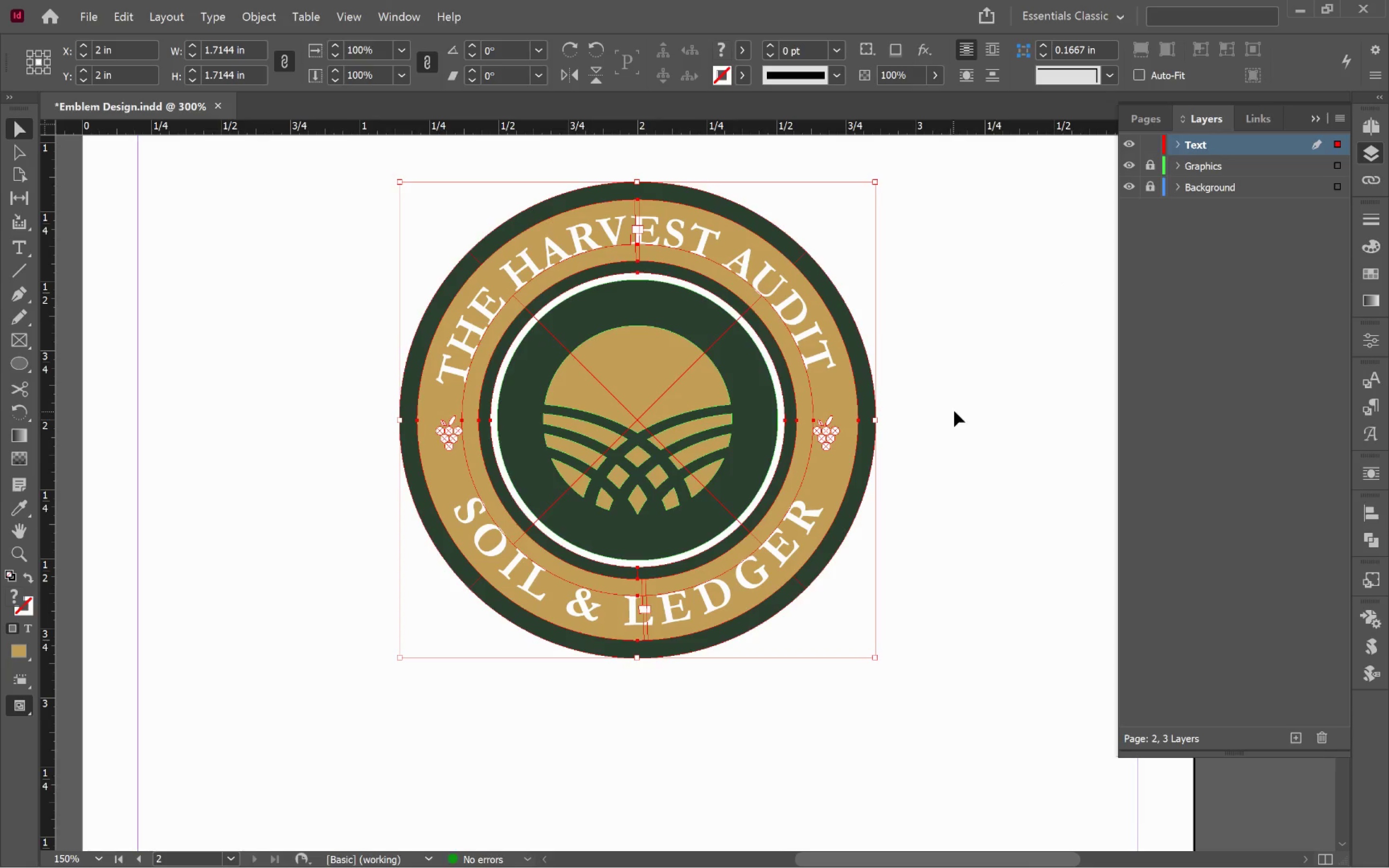 
left_click_drag(start_coordinate=[801, 324], to_coordinate=[877, 337])
 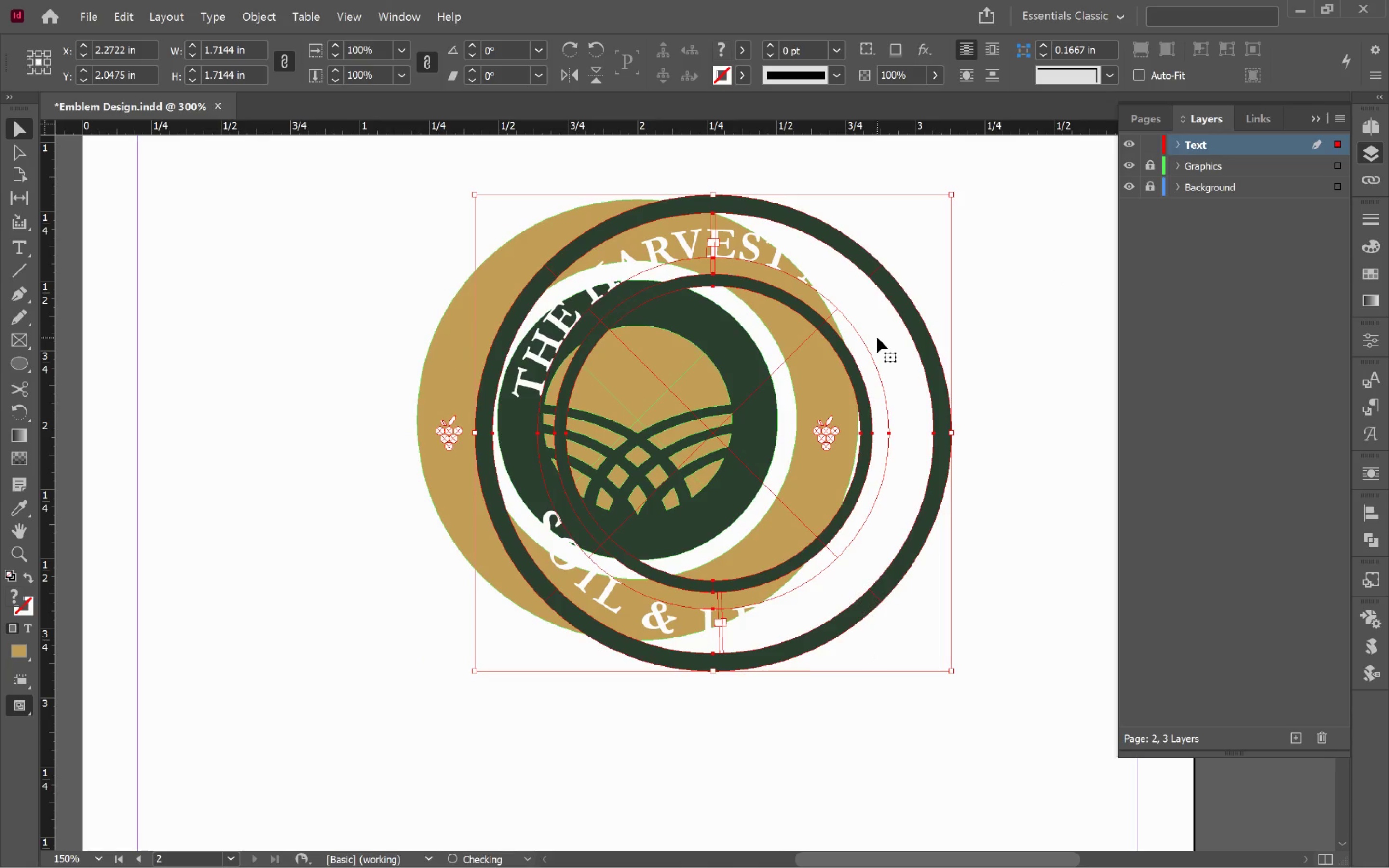 
key(Control+Z)
 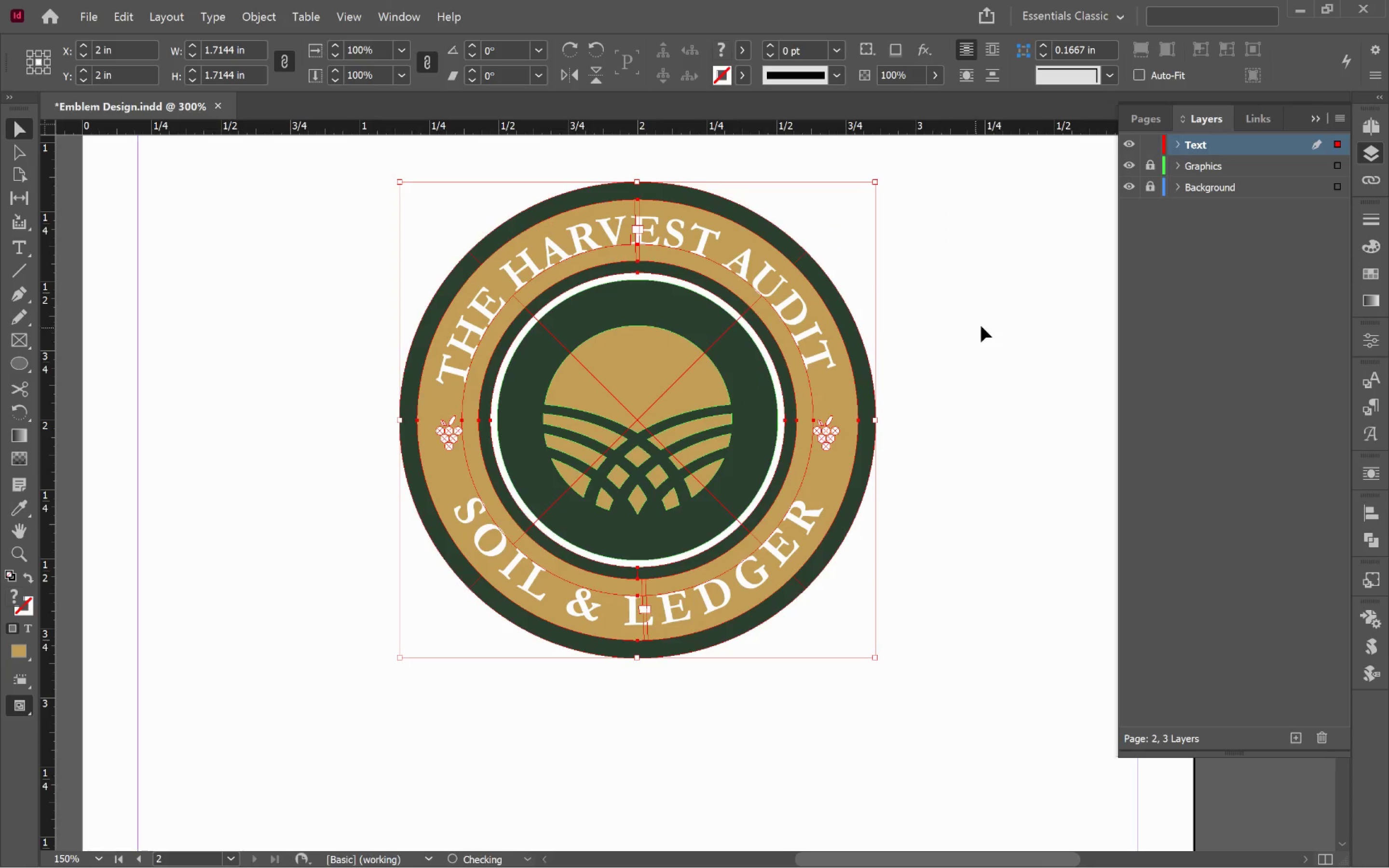 
left_click([983, 325])
 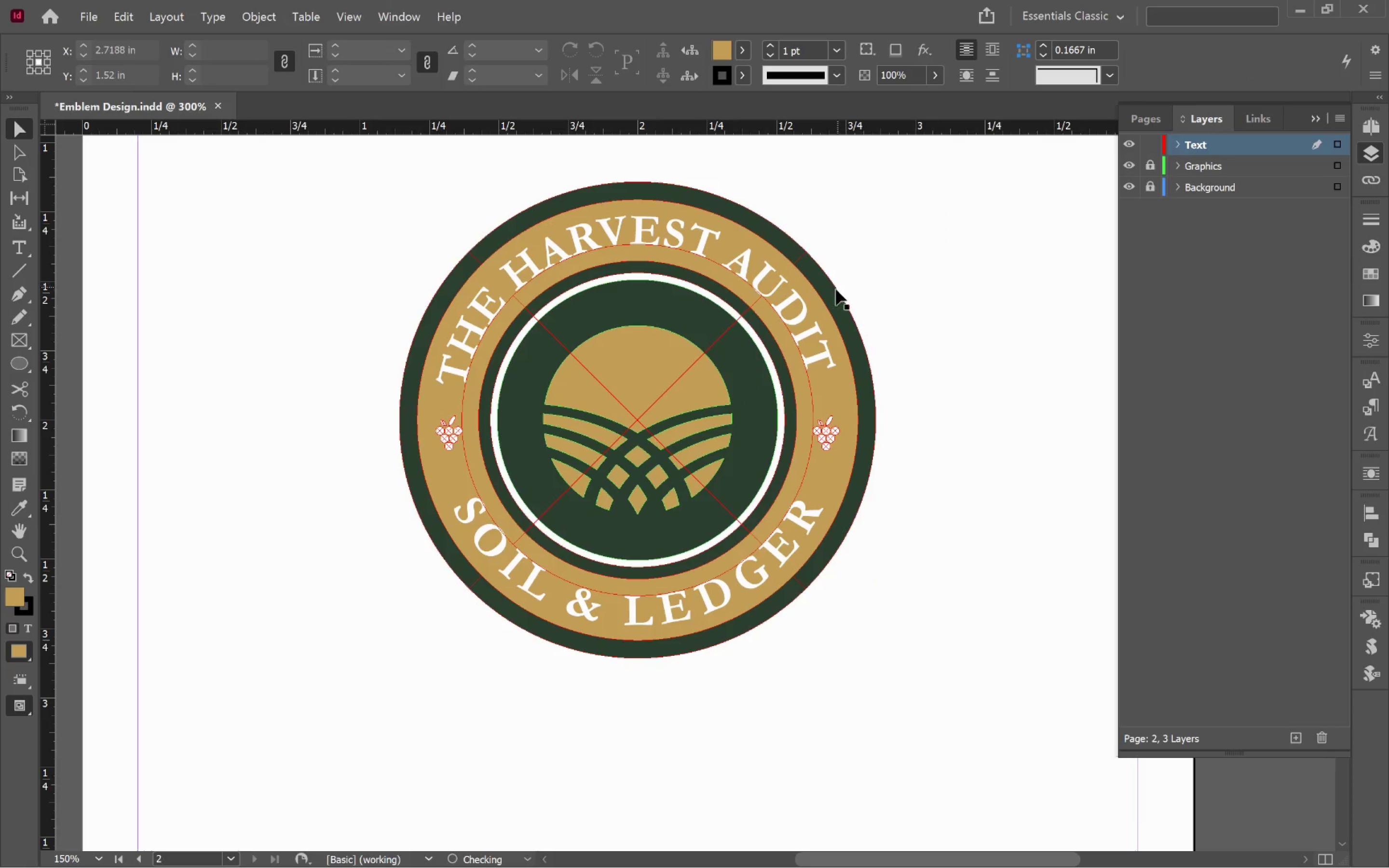 
left_click([832, 292])
 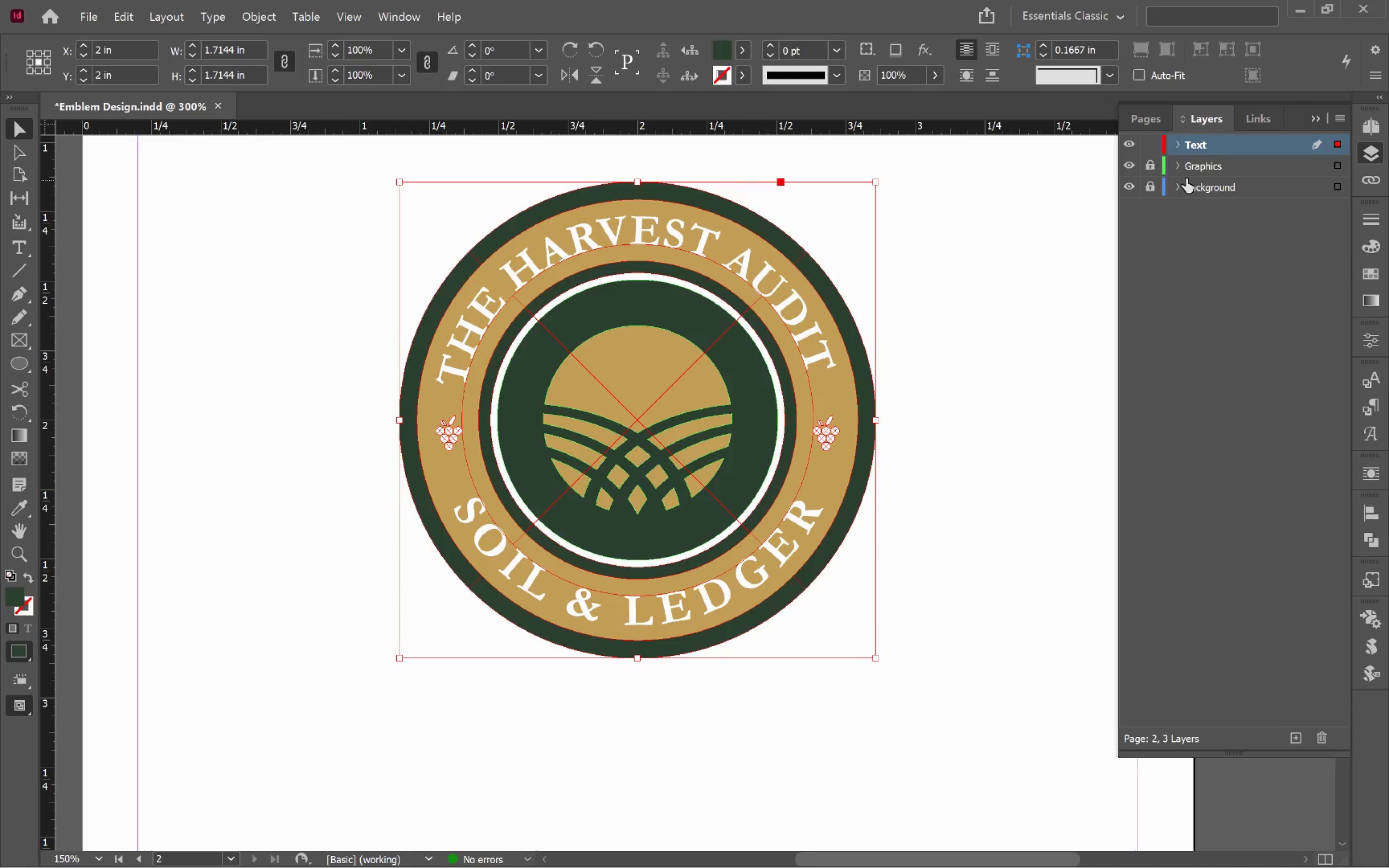 
left_click([1151, 168])
 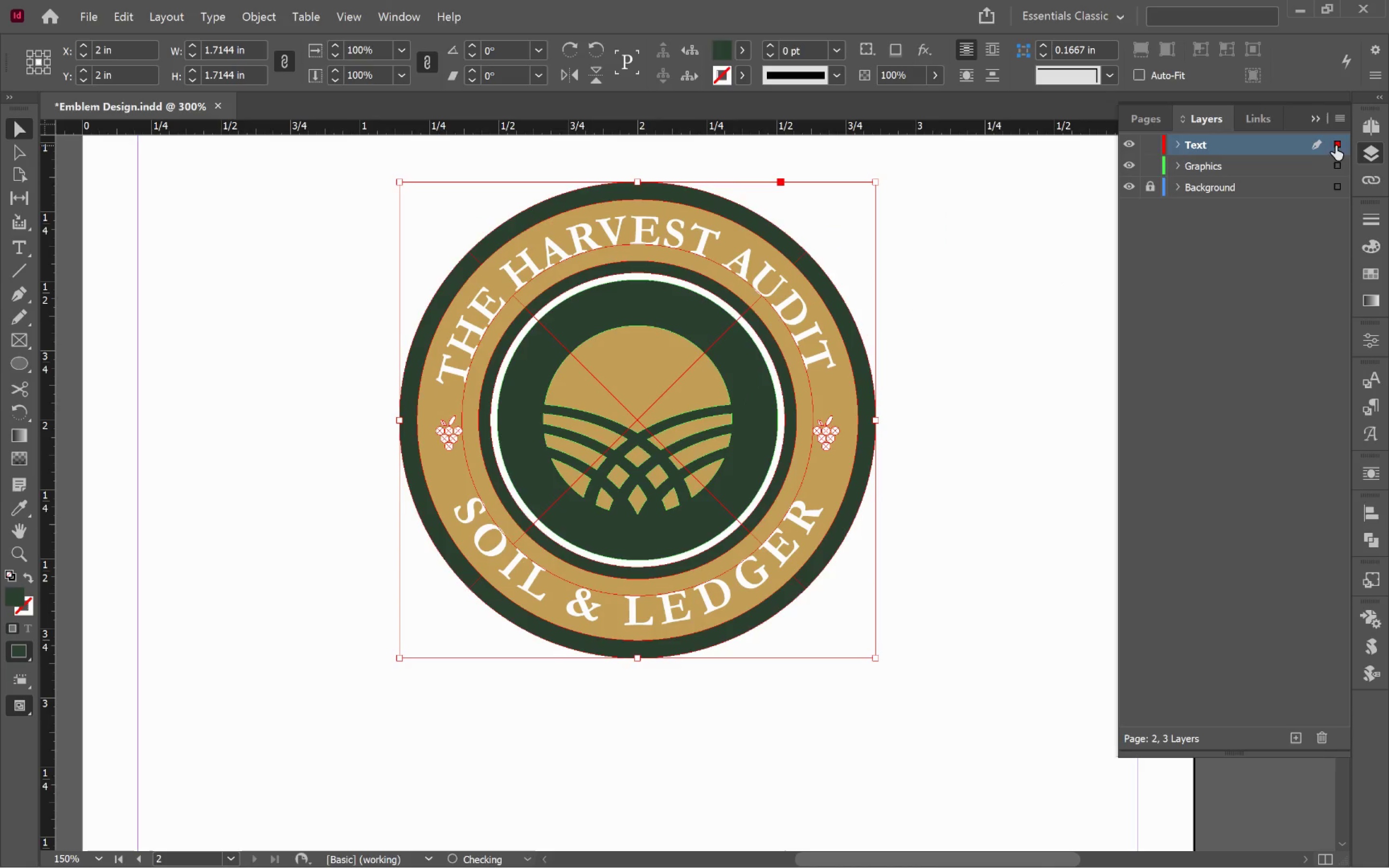 
left_click_drag(start_coordinate=[1337, 141], to_coordinate=[1340, 168])
 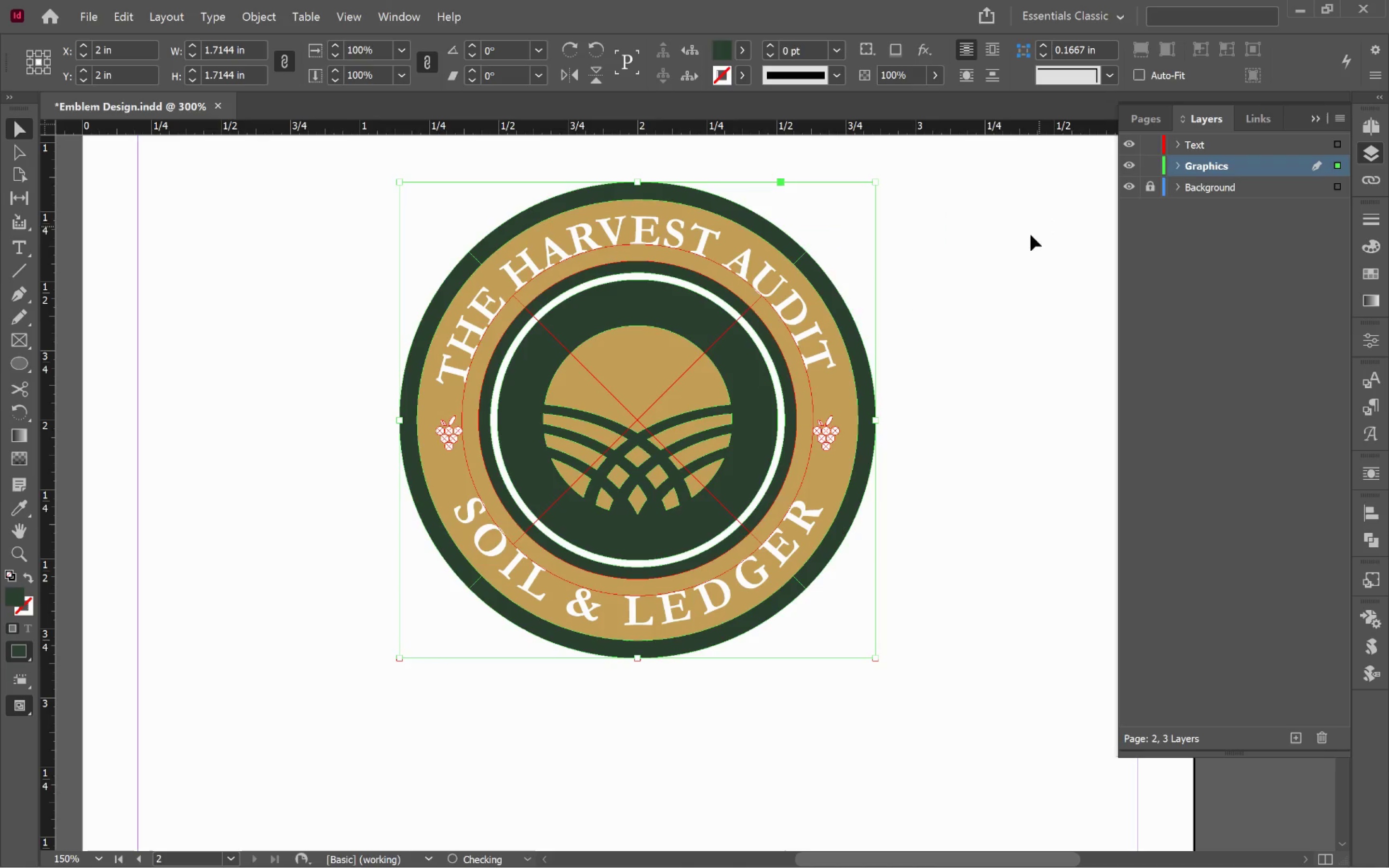 
left_click([1020, 247])
 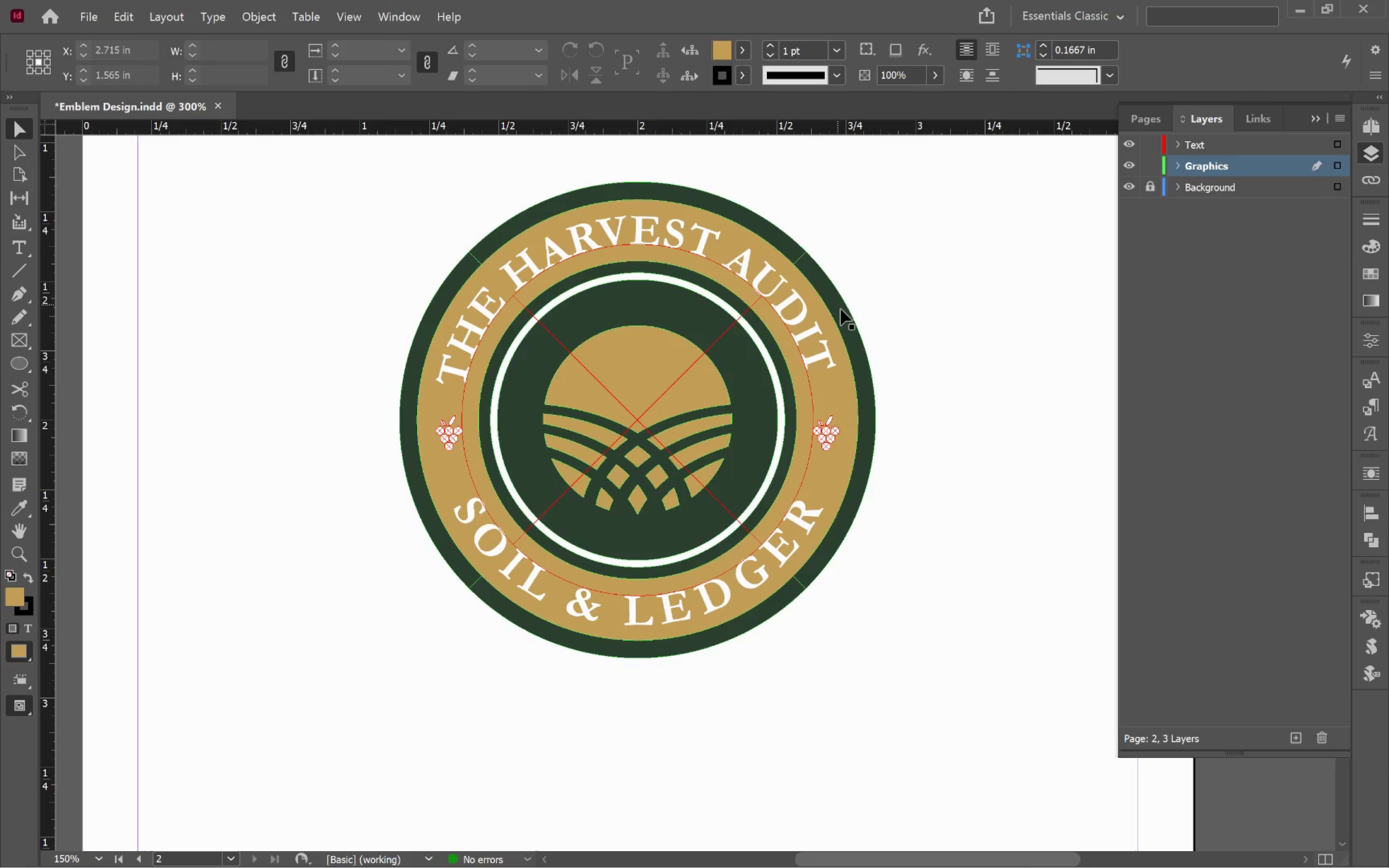 
wait(6.25)
 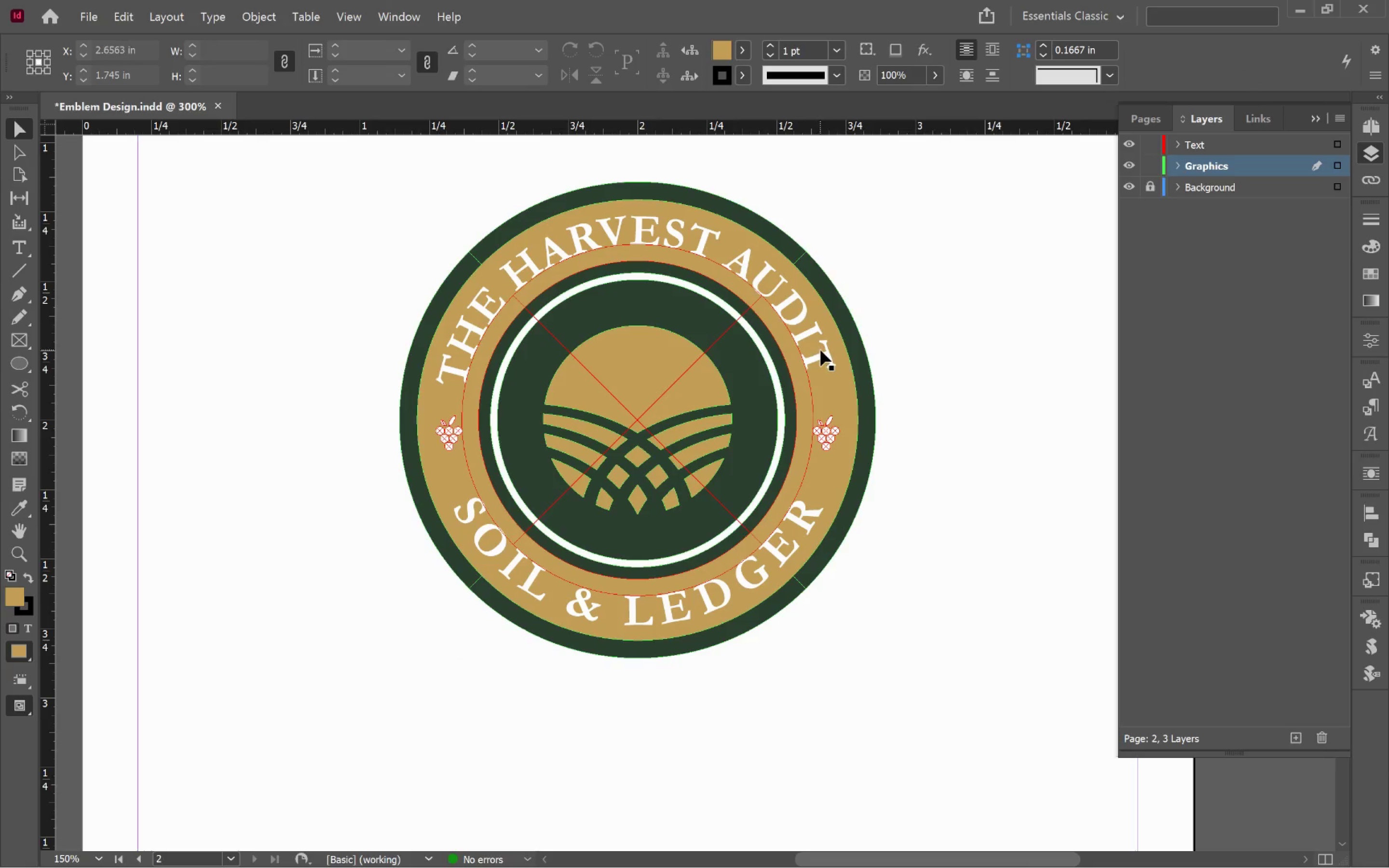 
left_click([629, 419])
 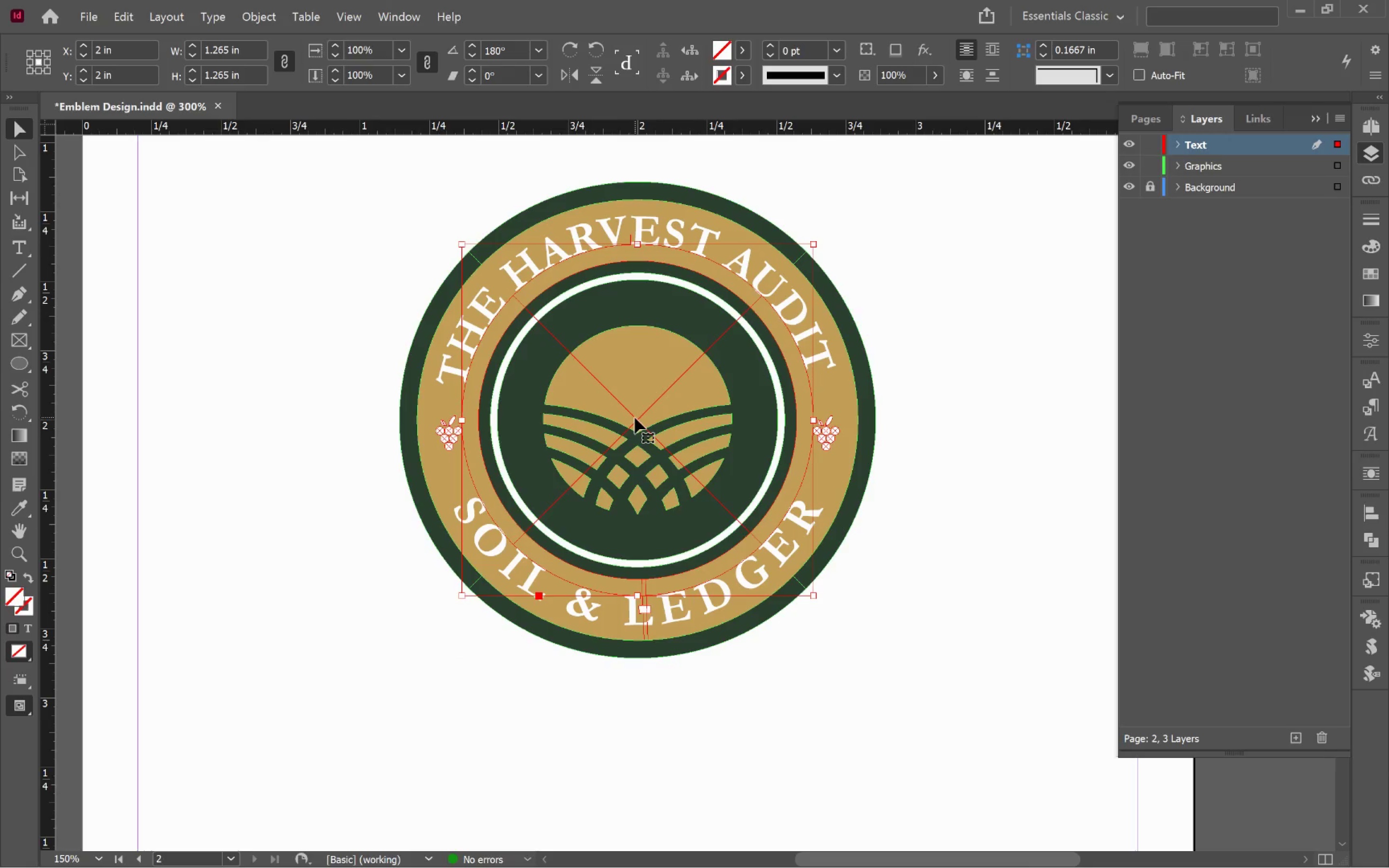 
left_click_drag(start_coordinate=[635, 418], to_coordinate=[687, 466])
 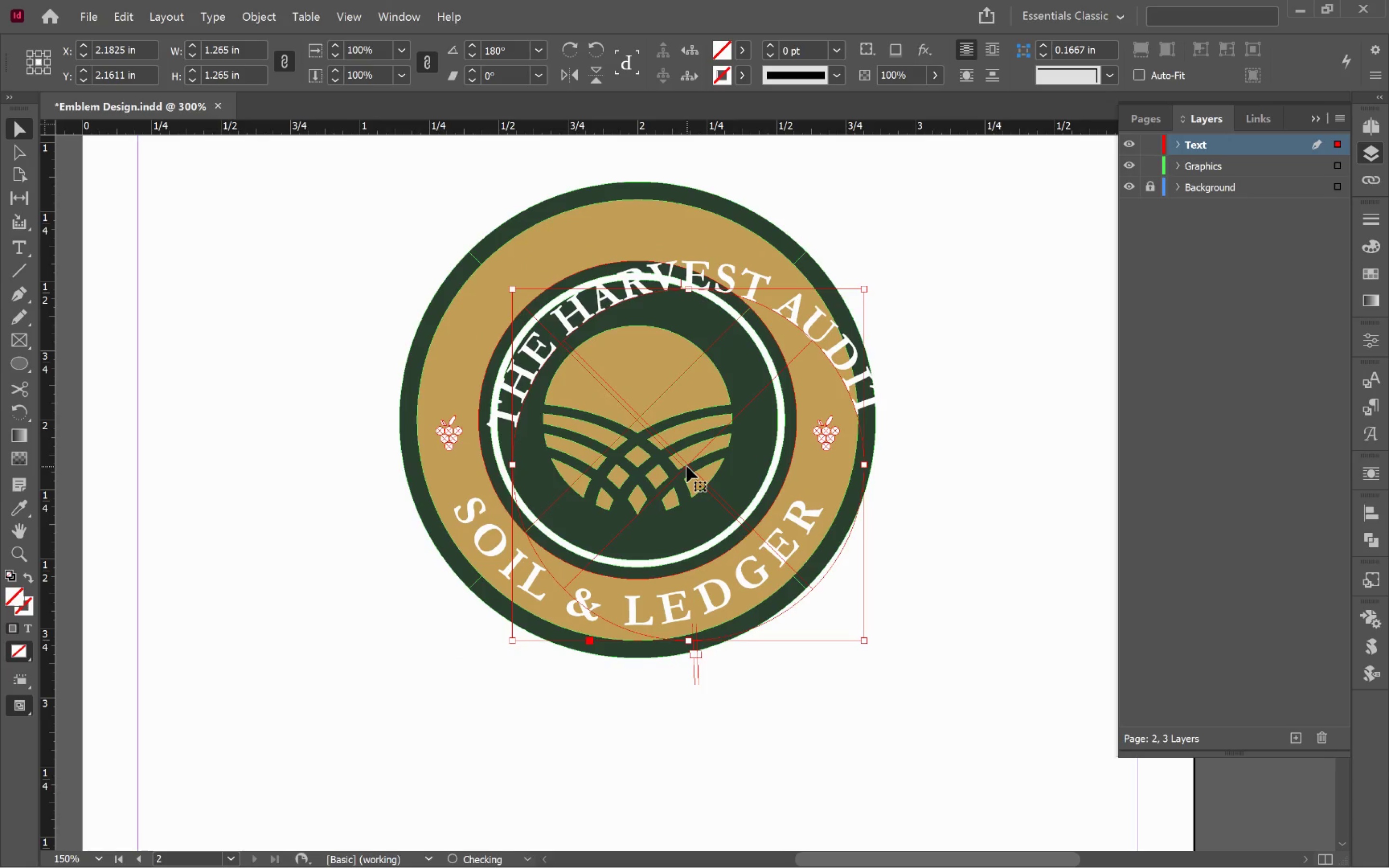 
key(Control+Z)
 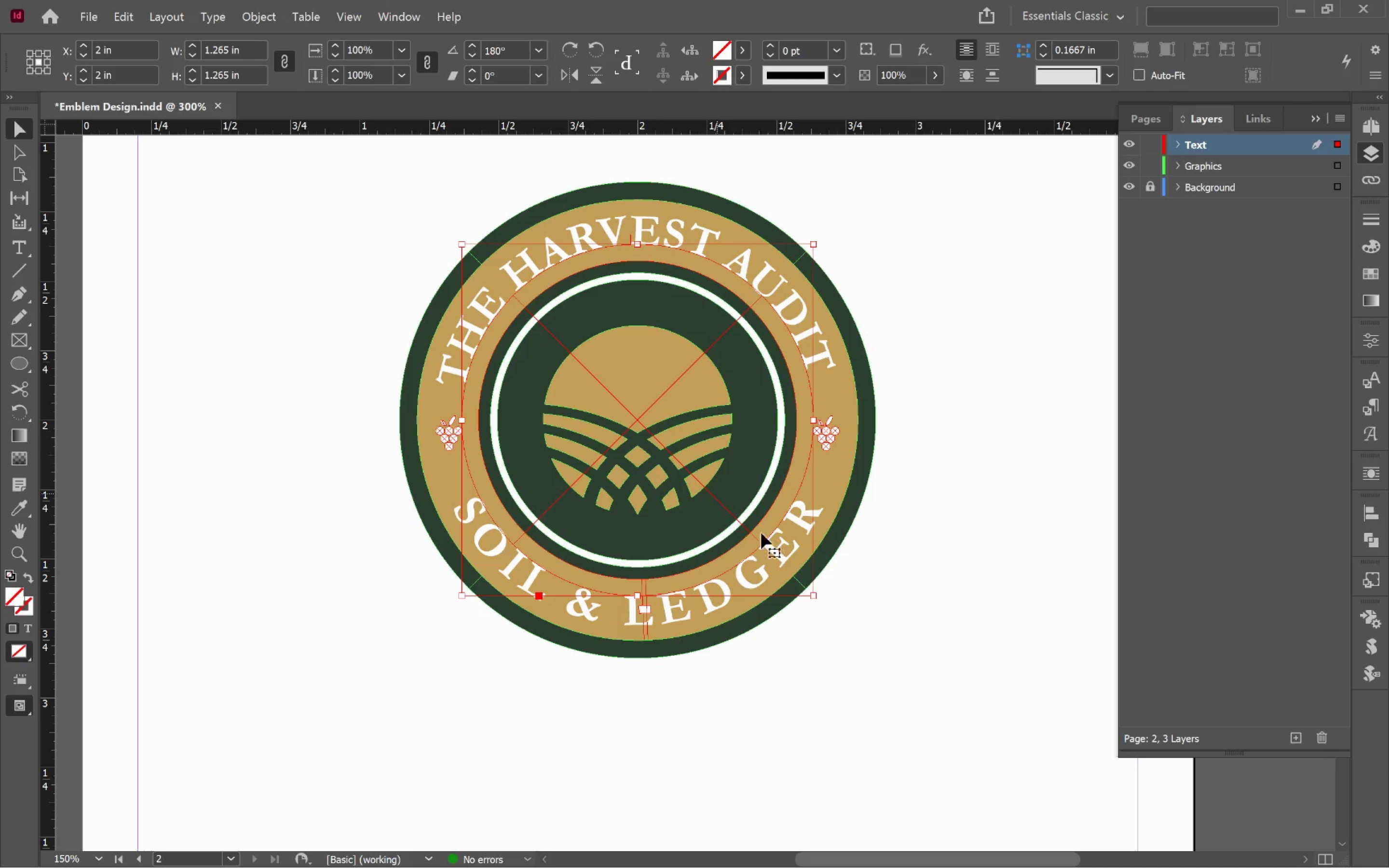 
left_click([757, 571])
 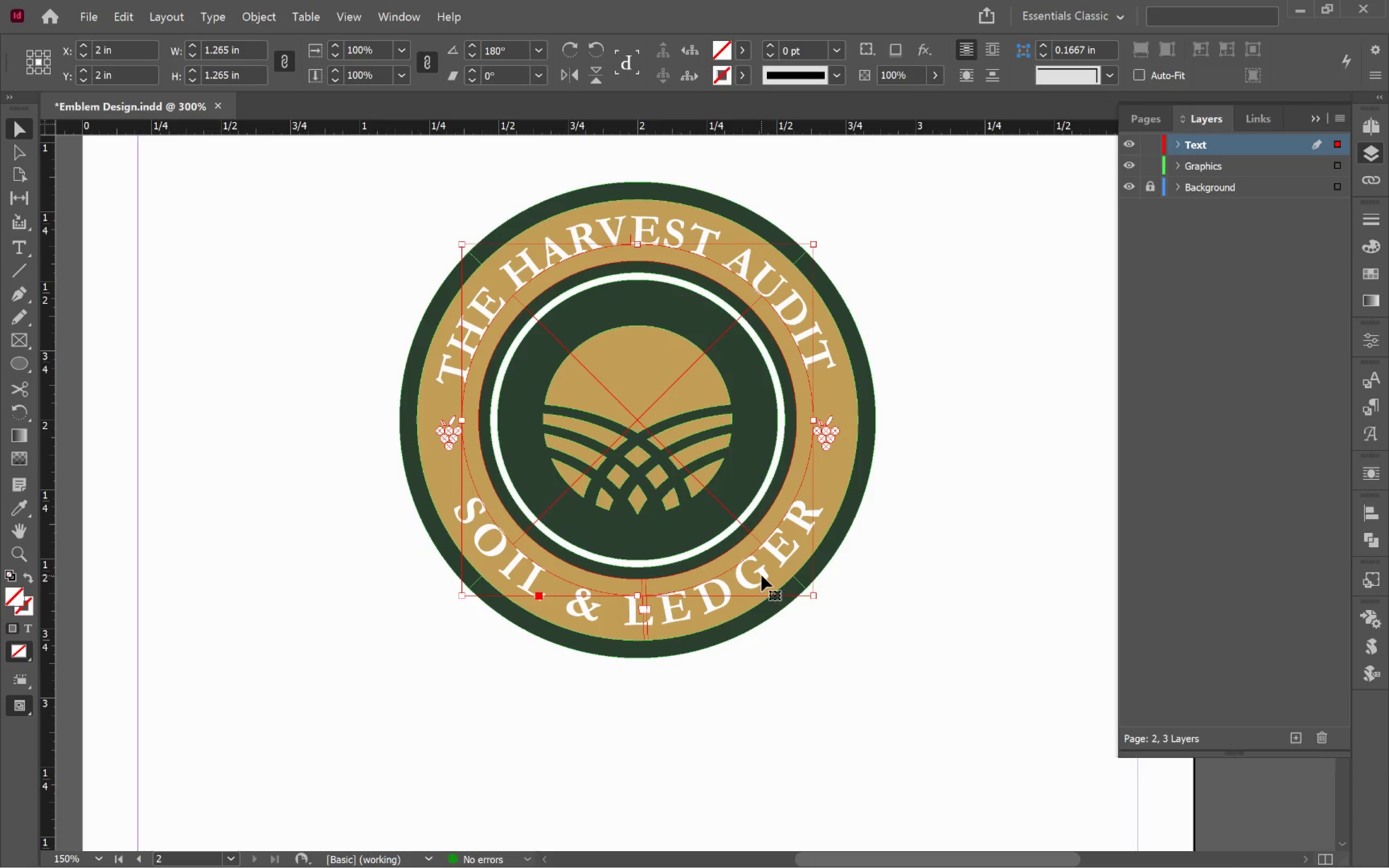 
left_click_drag(start_coordinate=[762, 575], to_coordinate=[770, 594])
 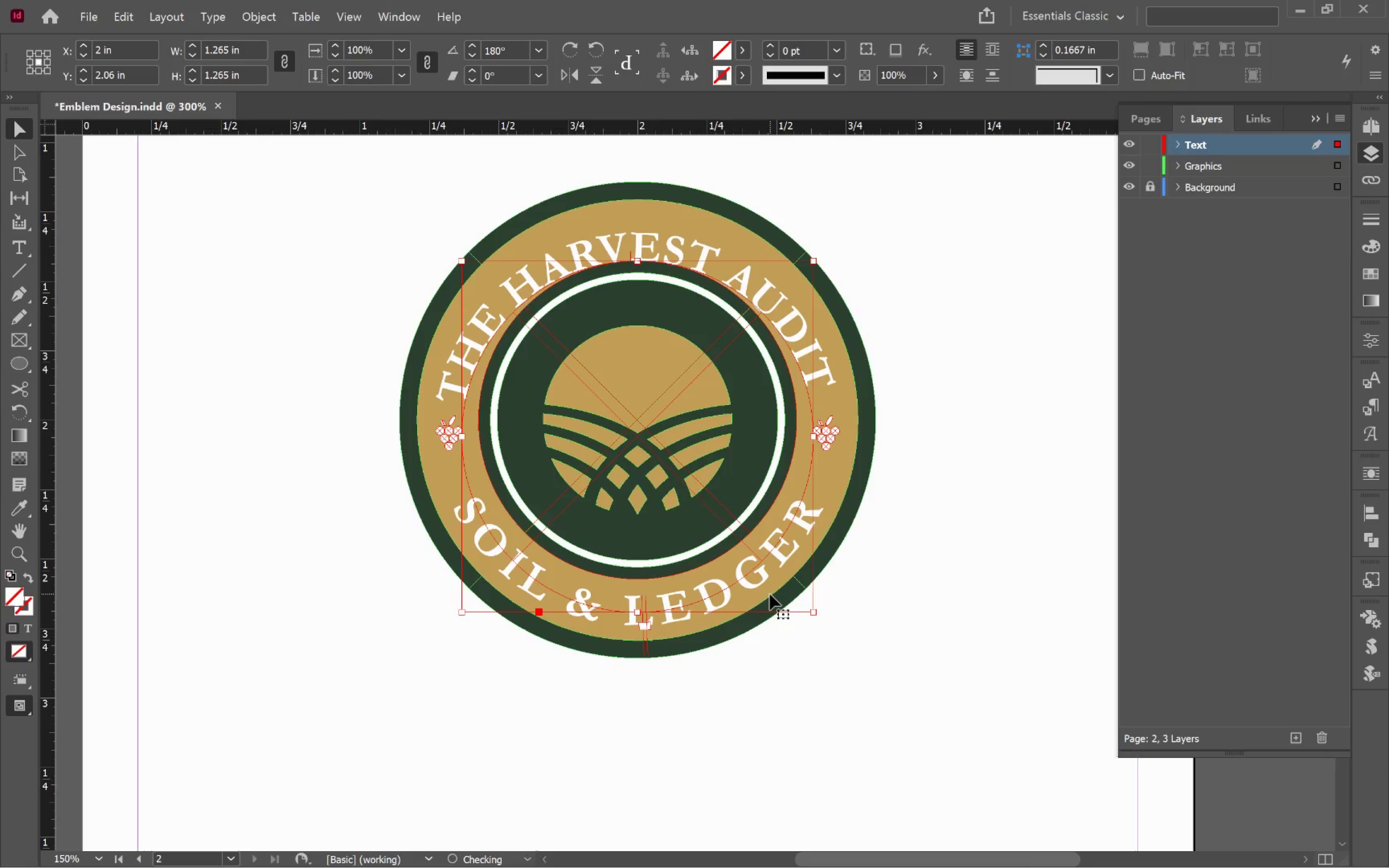 
key(Control+Z)
 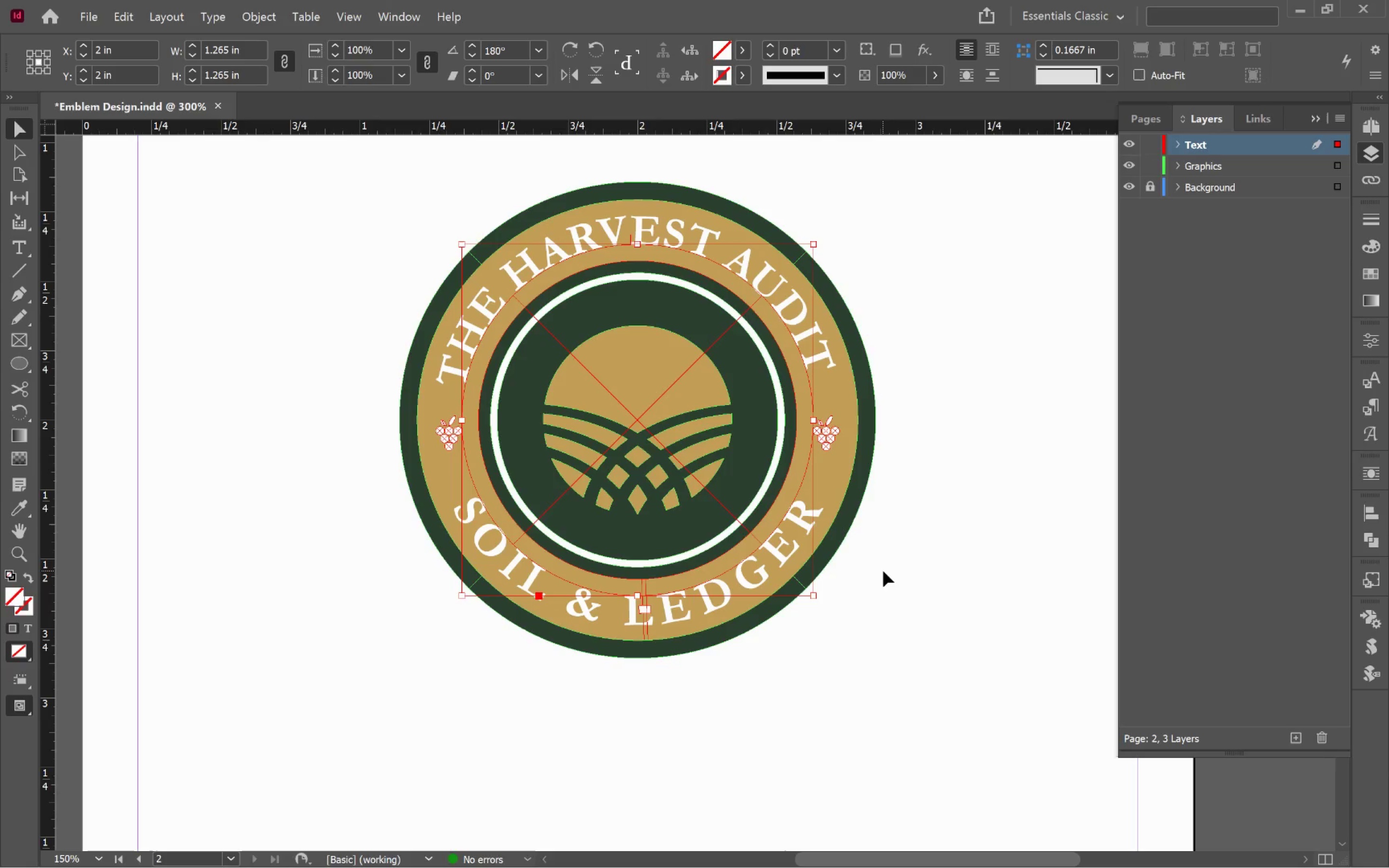 
key(Control+L)
 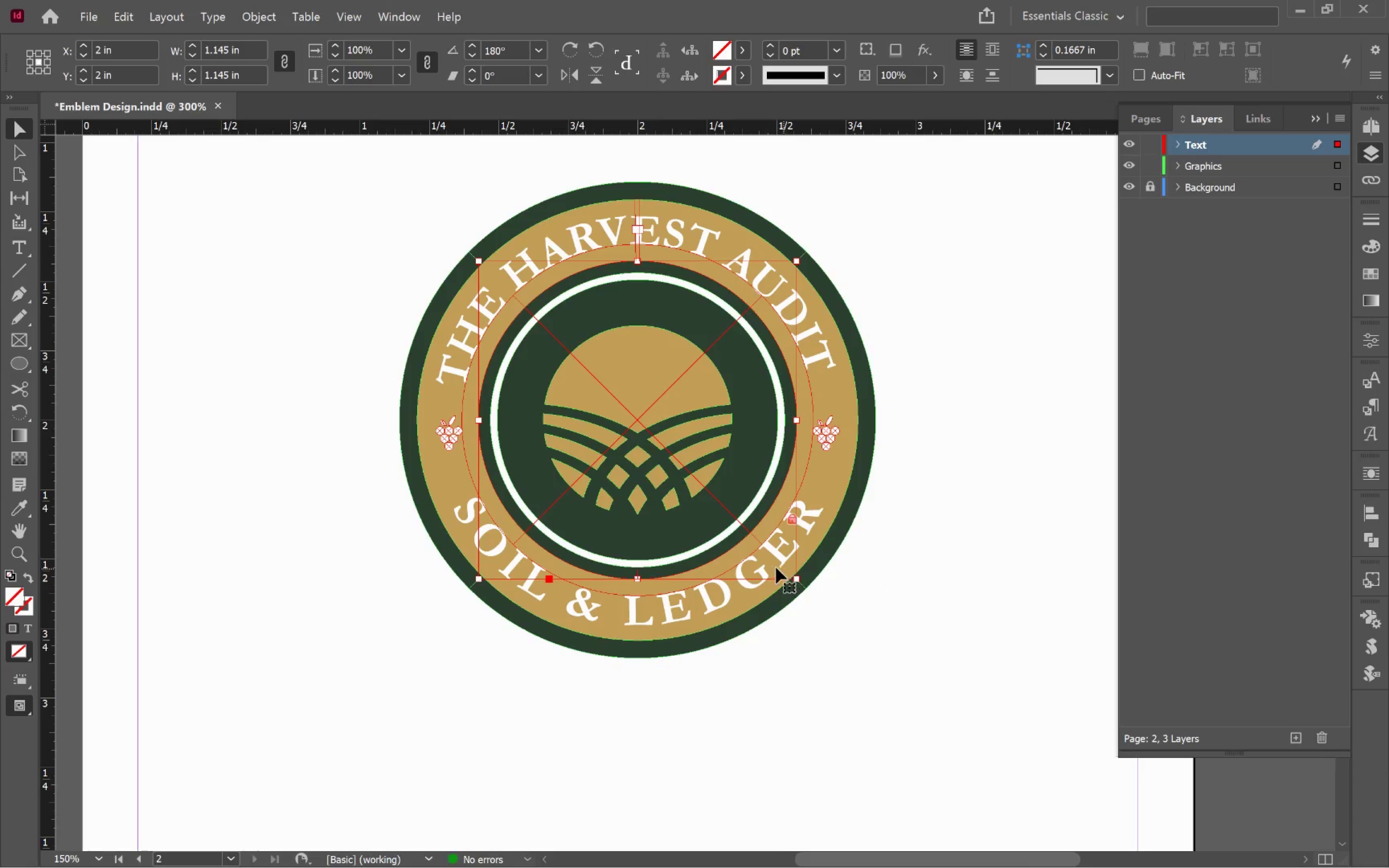 
left_click_drag(start_coordinate=[766, 547], to_coordinate=[773, 561])
 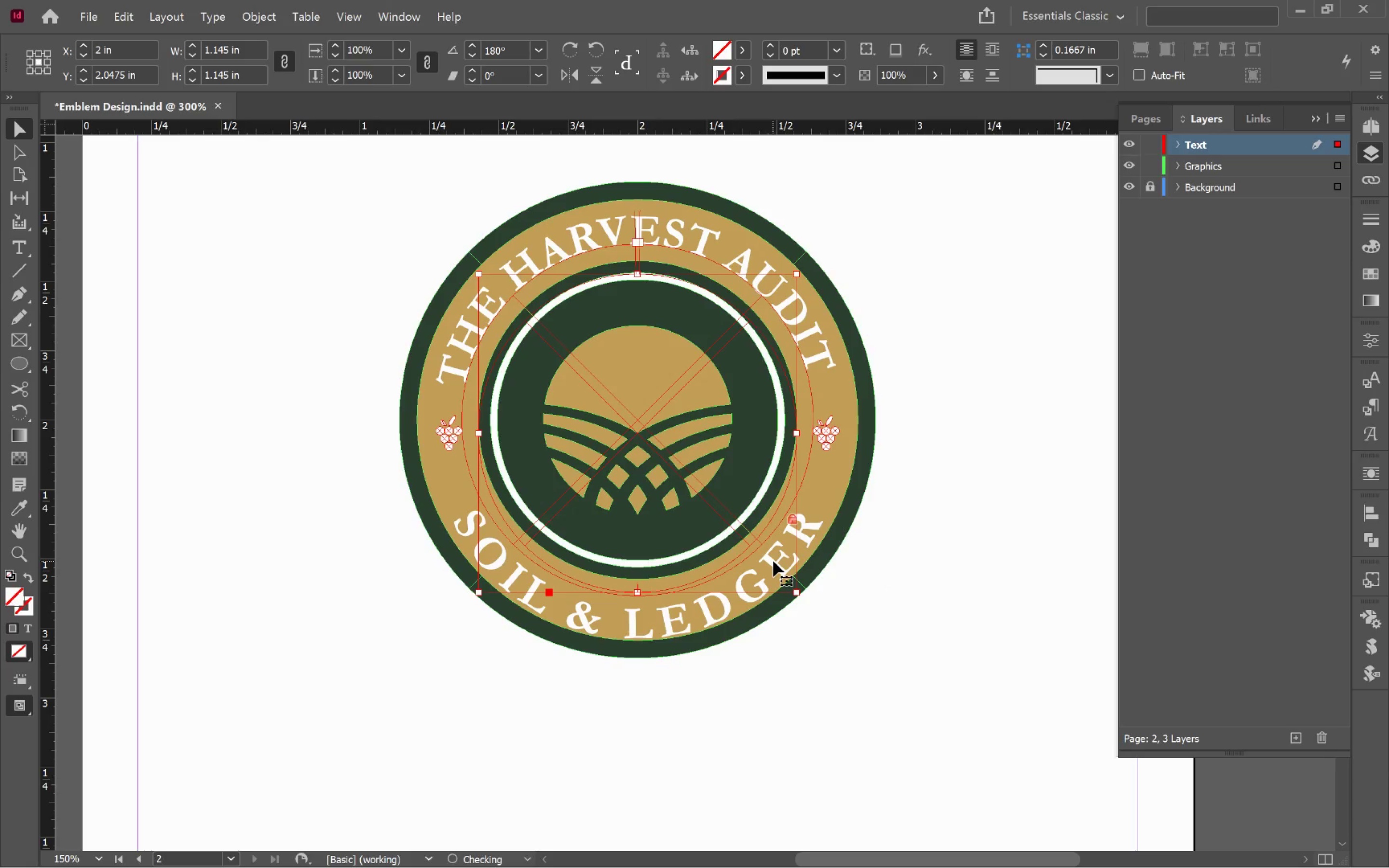 
key(Control+Z)
 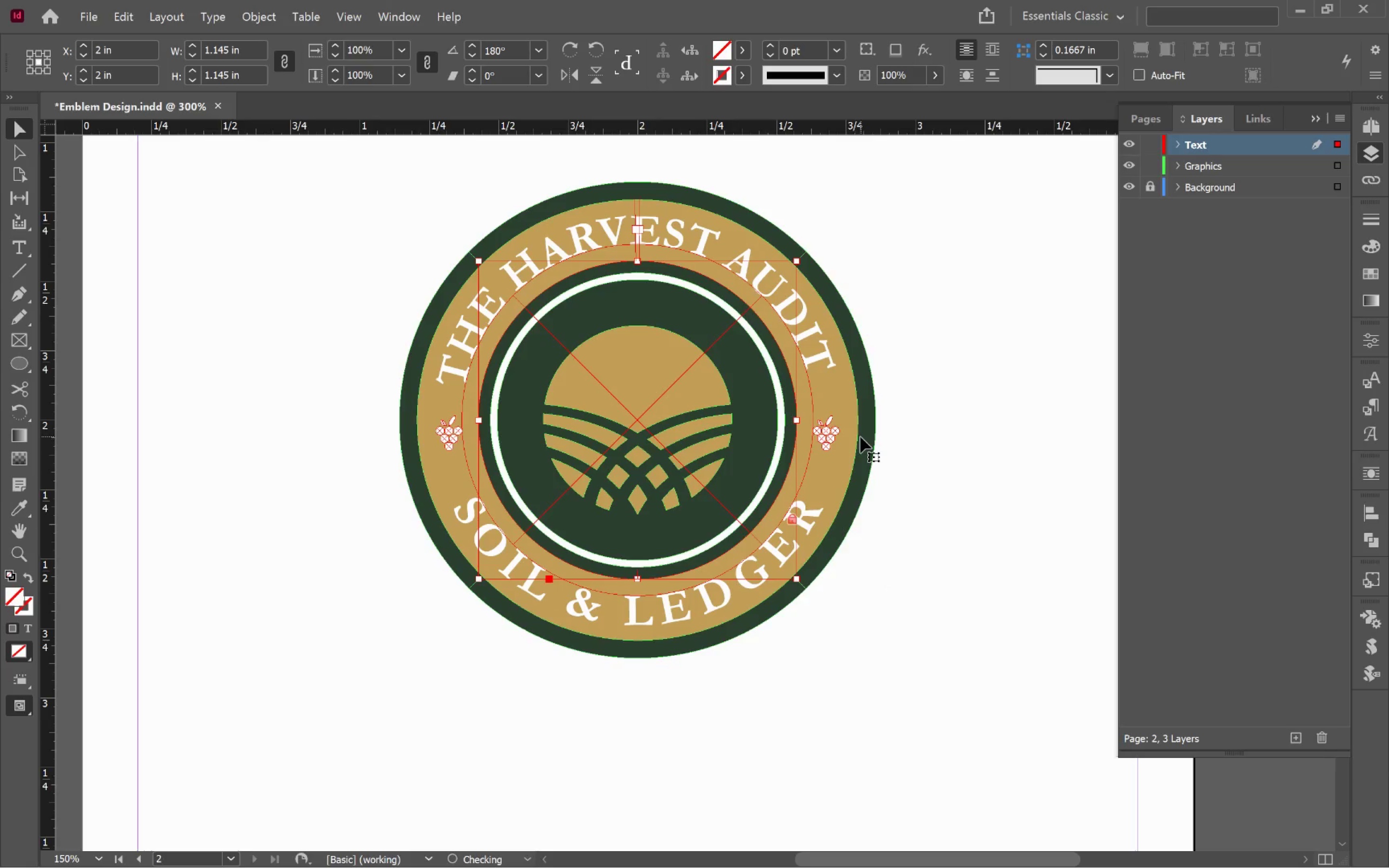 
key(Alt+Control+L)
 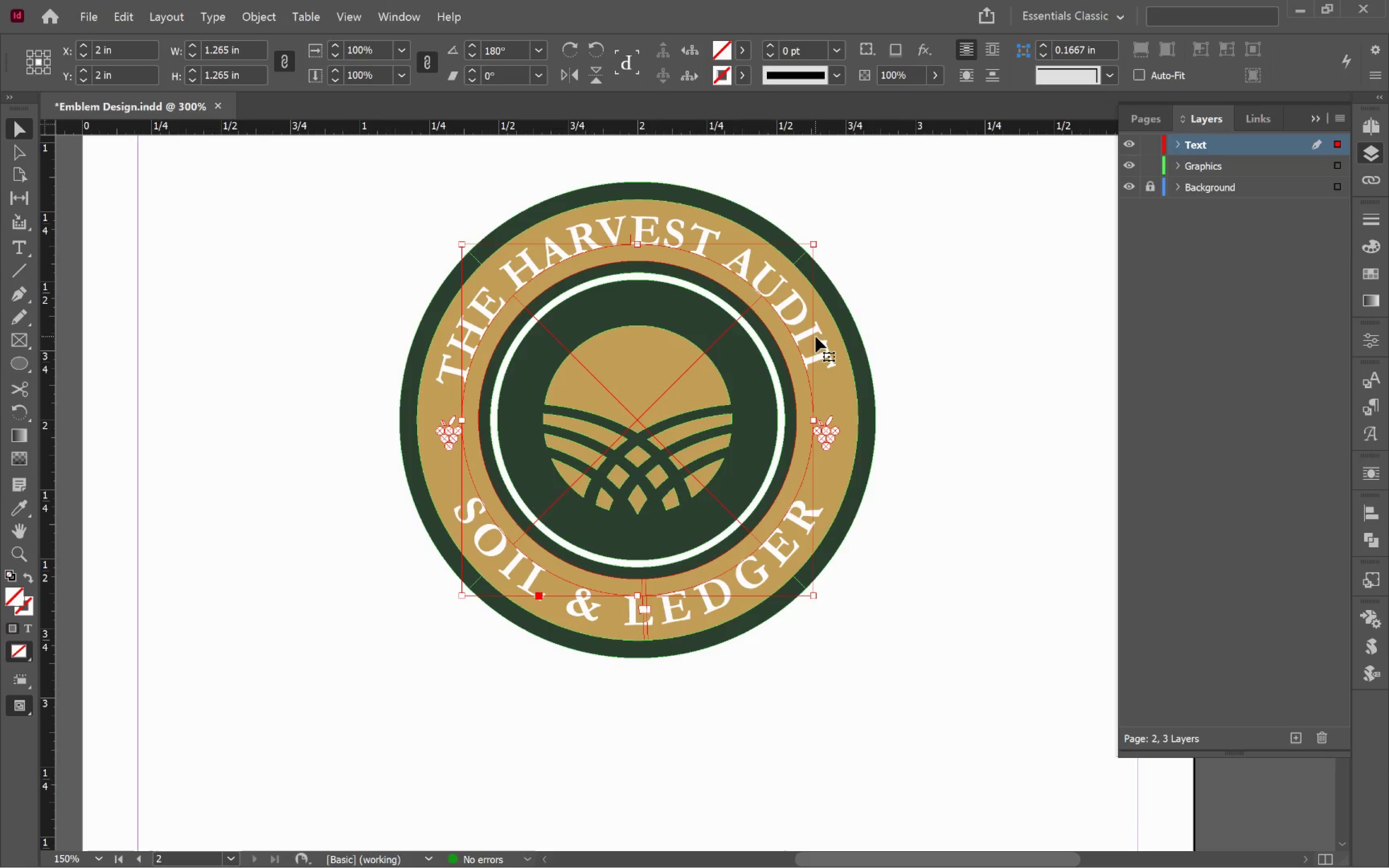 
hold_key(key=ShiftLeft, duration=1.33)
left_click([650, 227])
 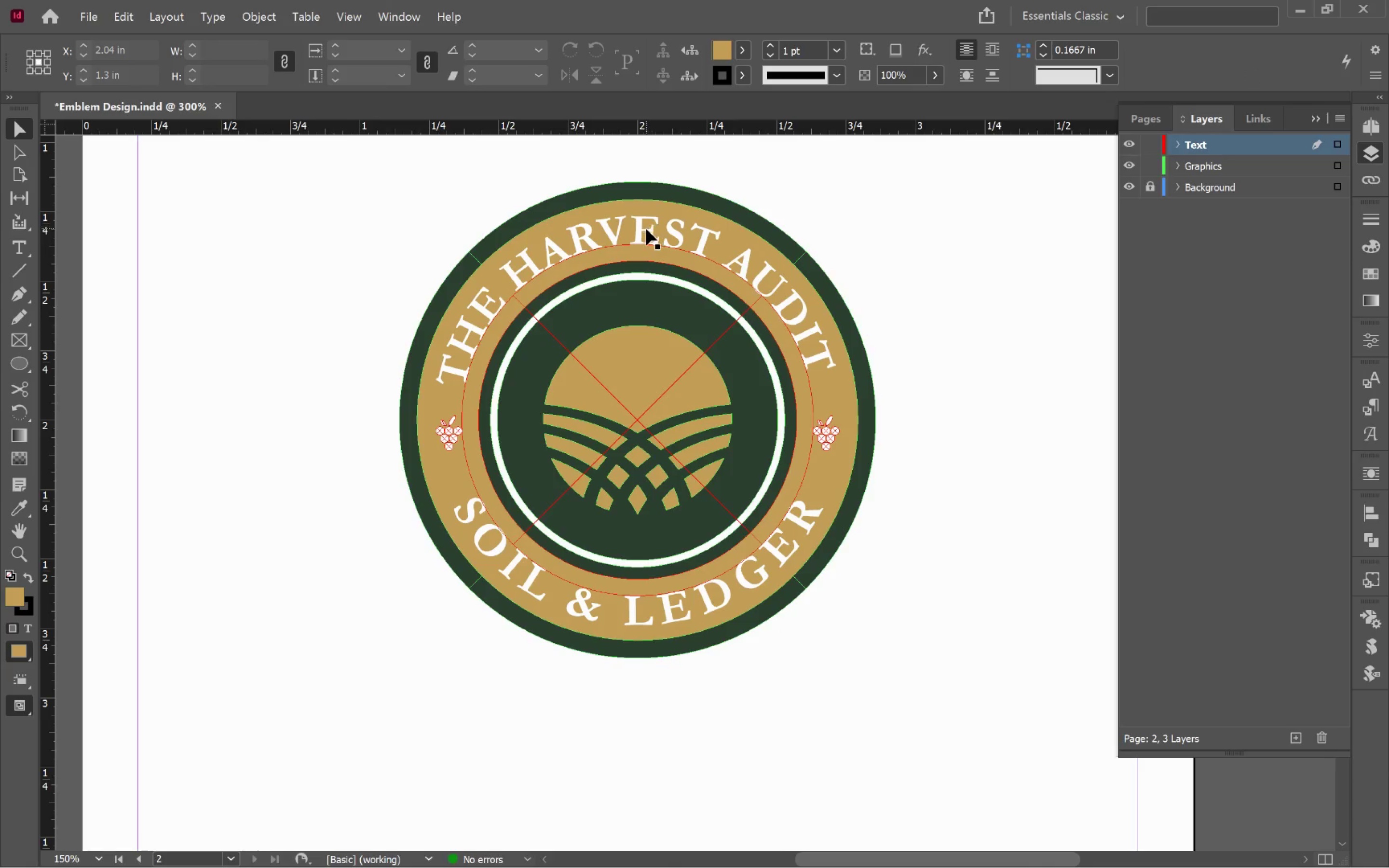 
left_click_drag(start_coordinate=[646, 230], to_coordinate=[701, 237])
 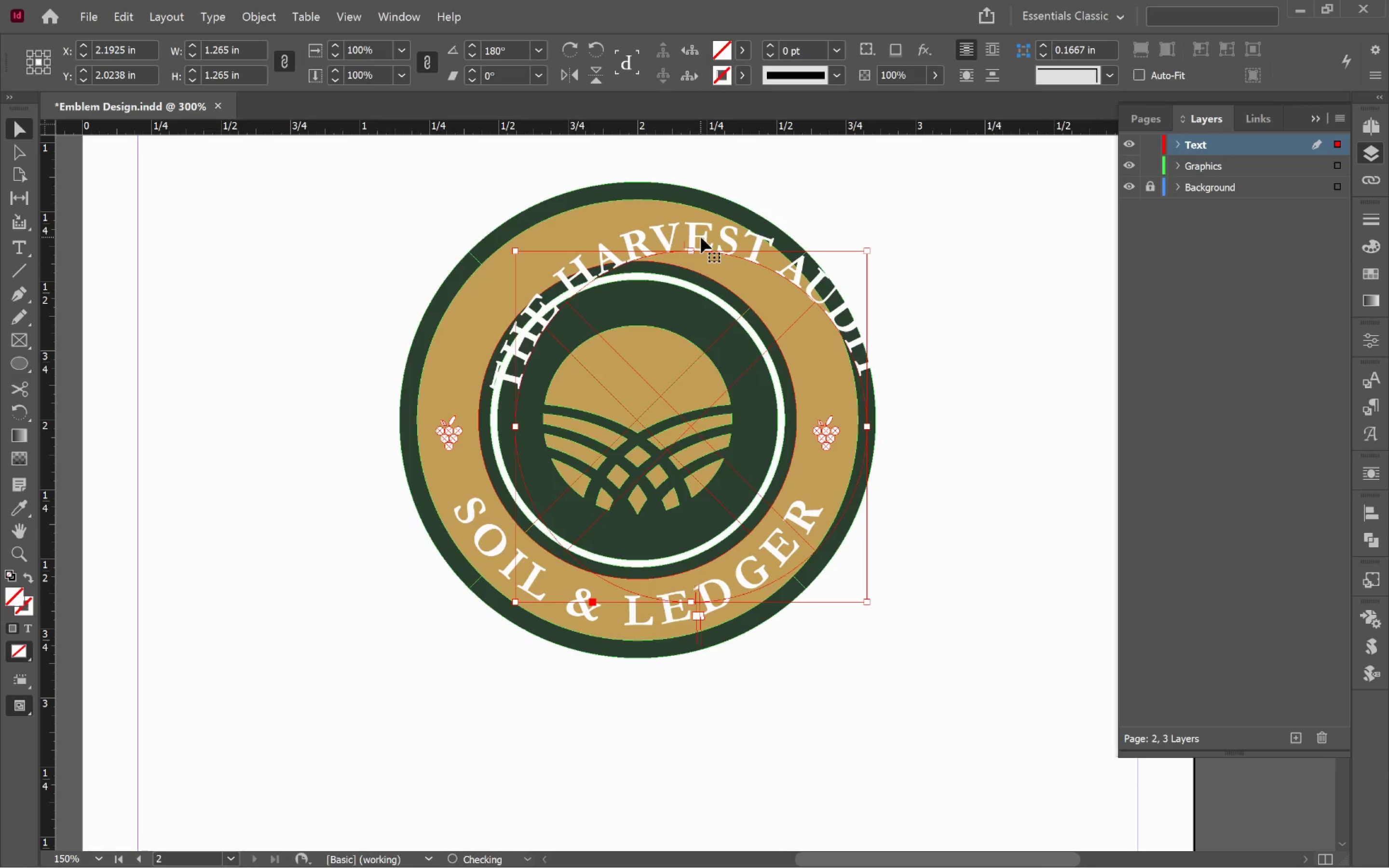 
key(Control+Z)
 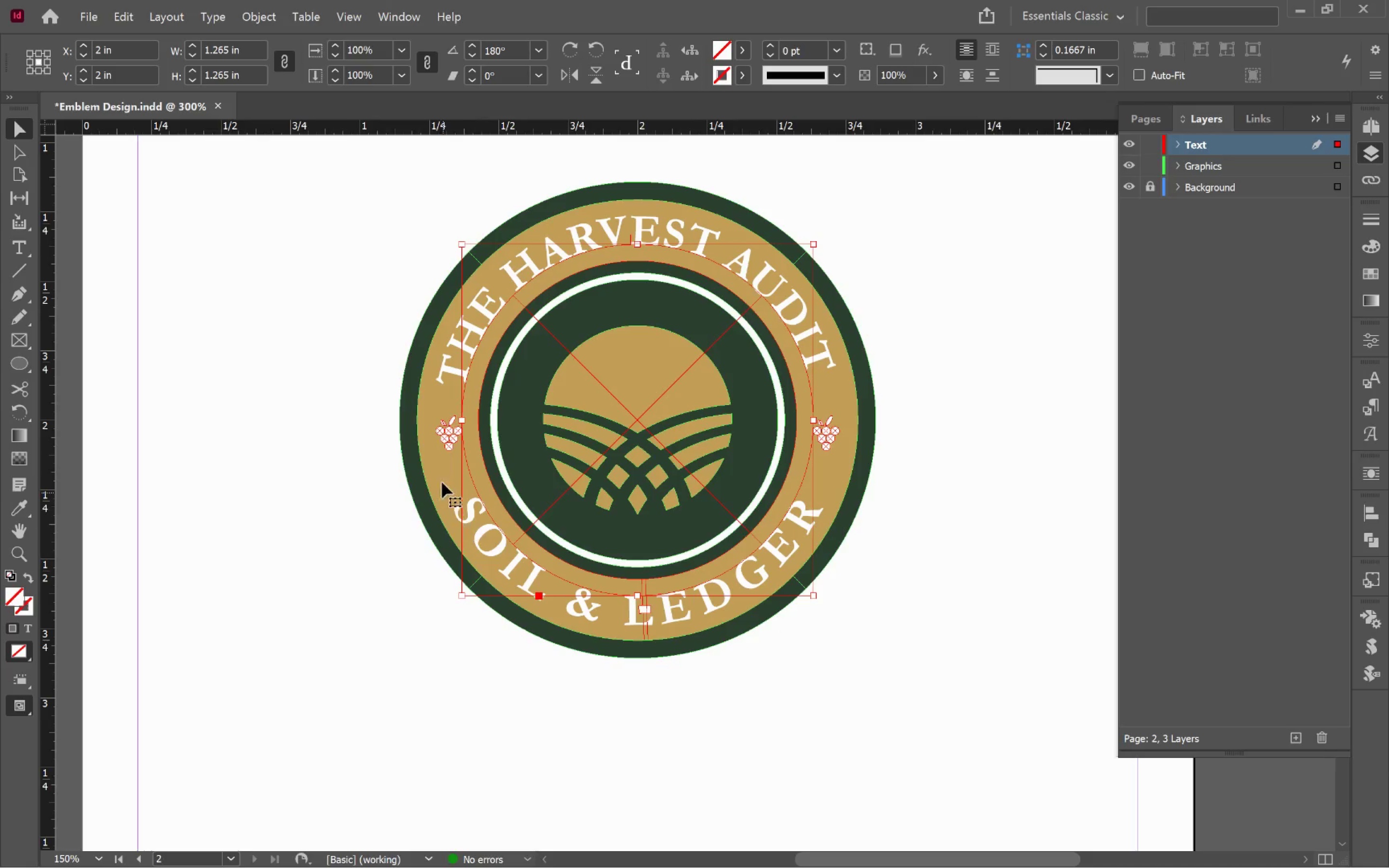 
left_click([449, 441])
 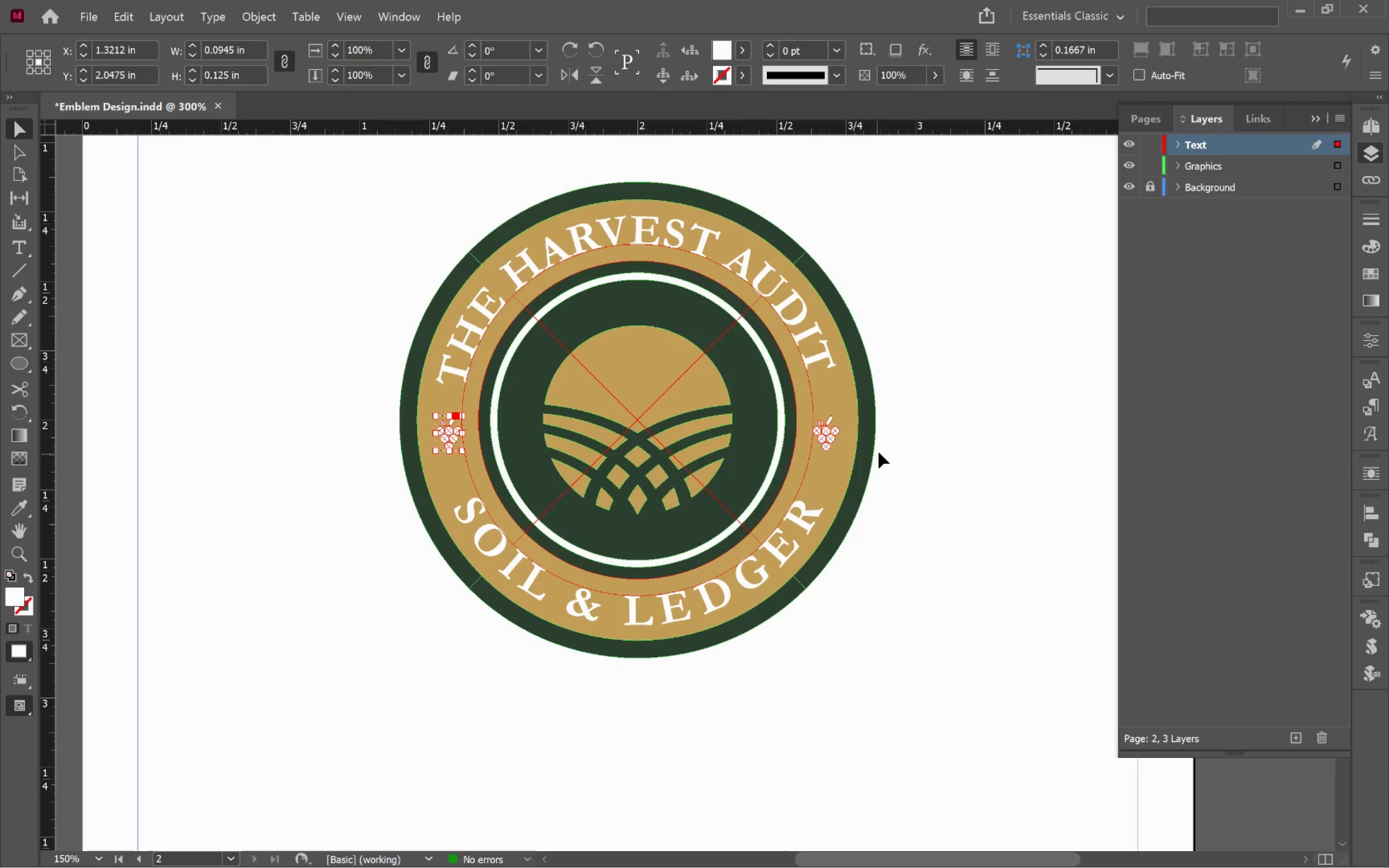 
hold_key(key=ShiftLeft, duration=0.77)
left_click([826, 436])
 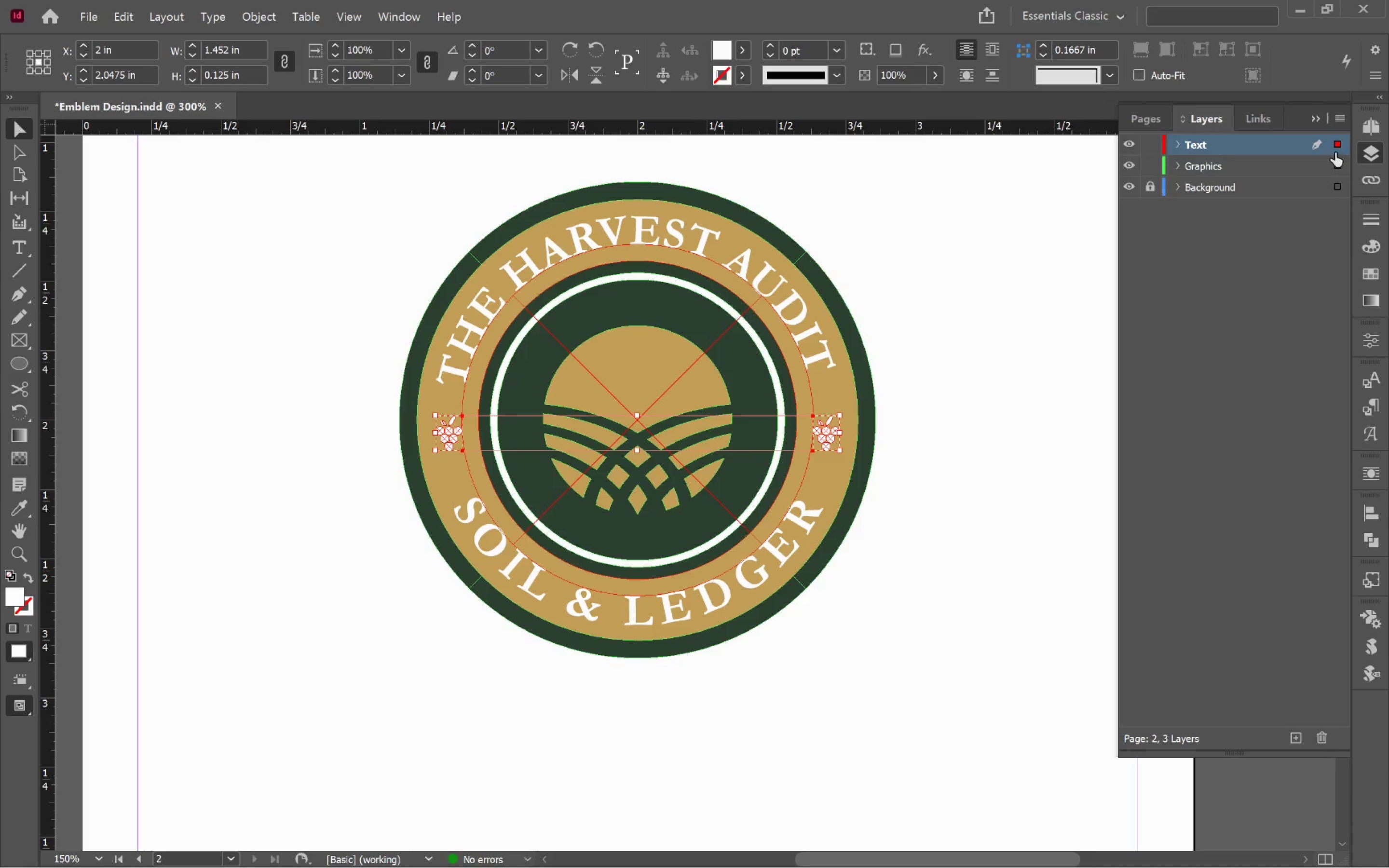 
left_click_drag(start_coordinate=[1335, 144], to_coordinate=[1342, 165])
 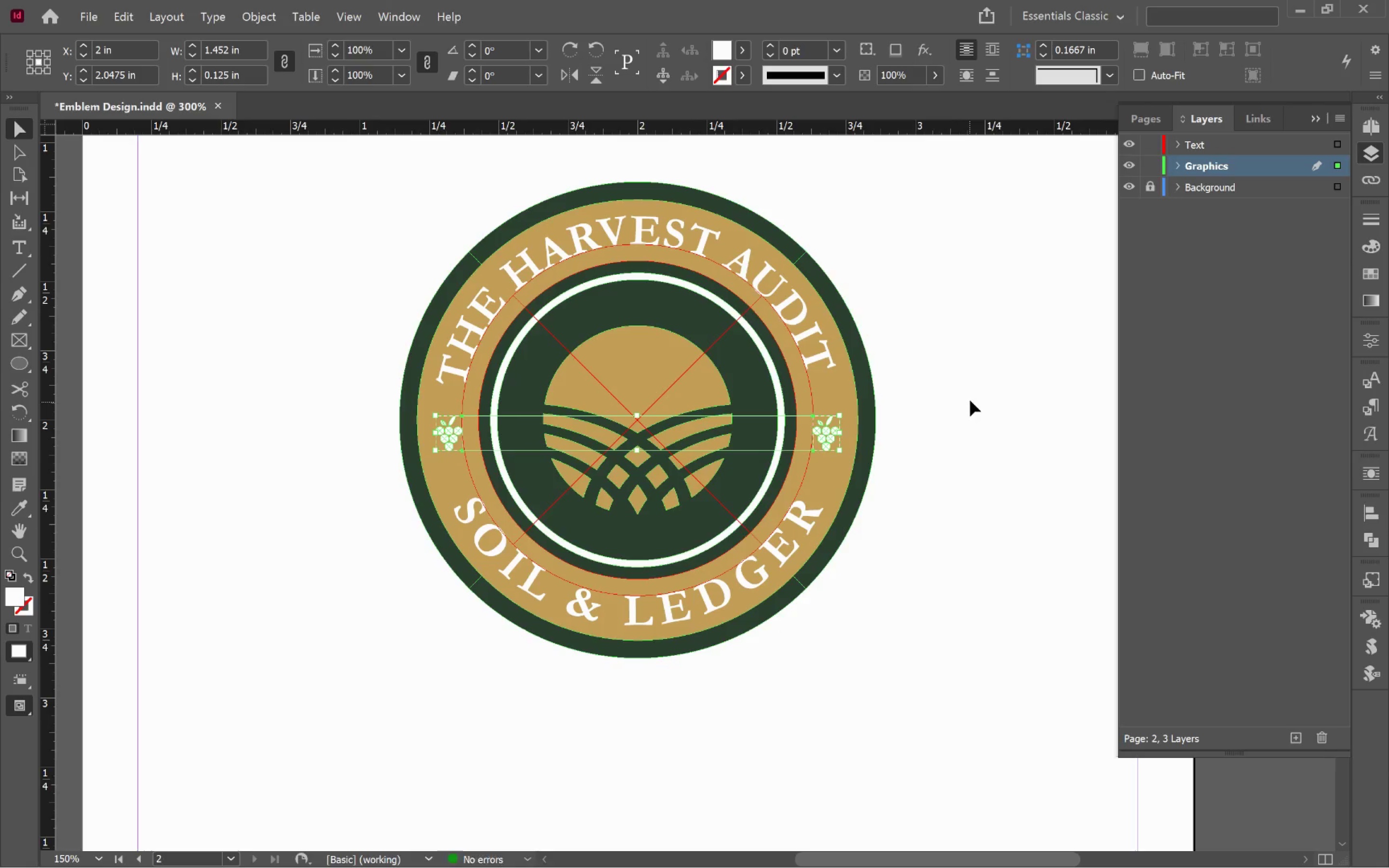 
left_click([971, 396])
 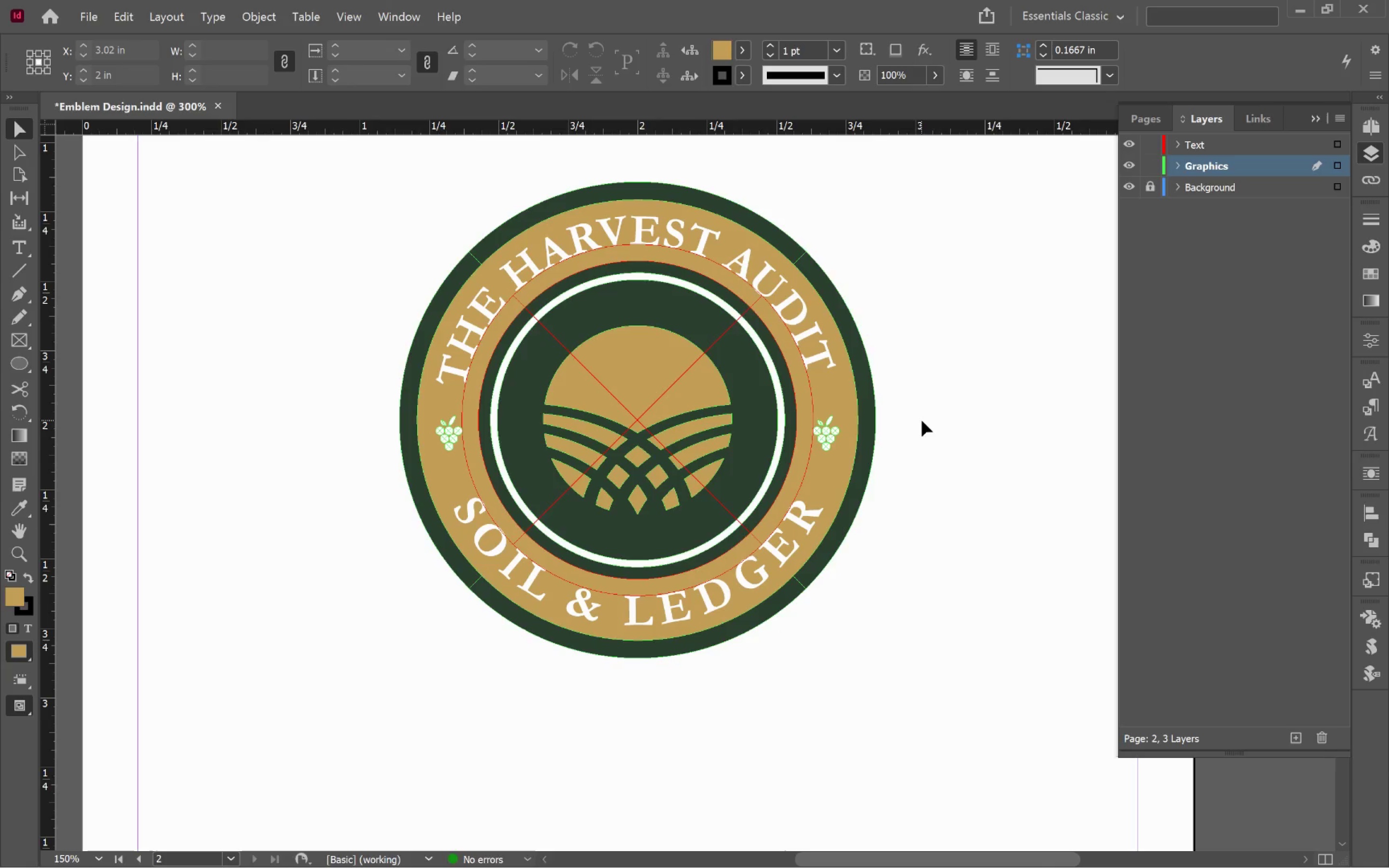 
left_click([813, 342])
 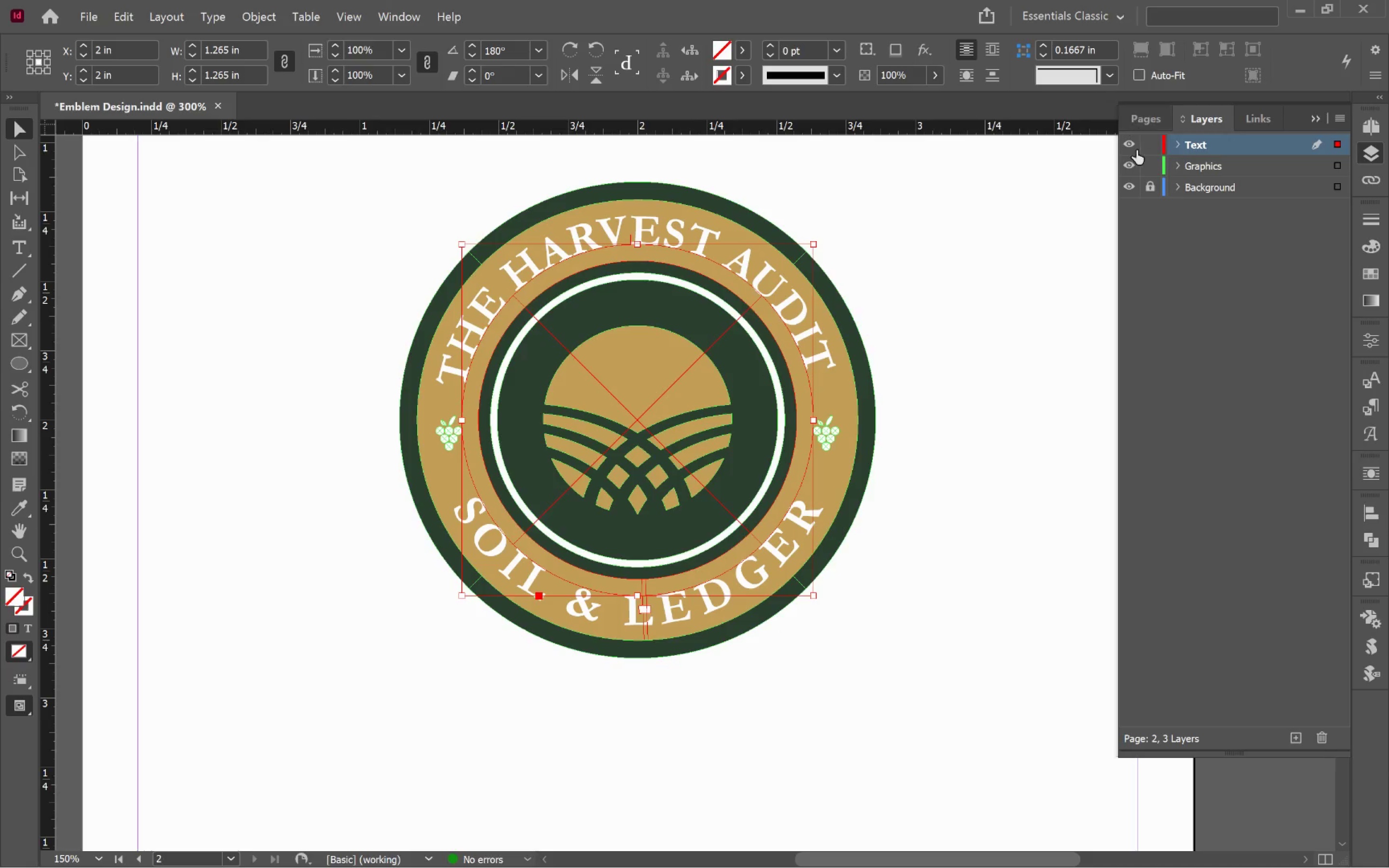 
left_click([1154, 163])
 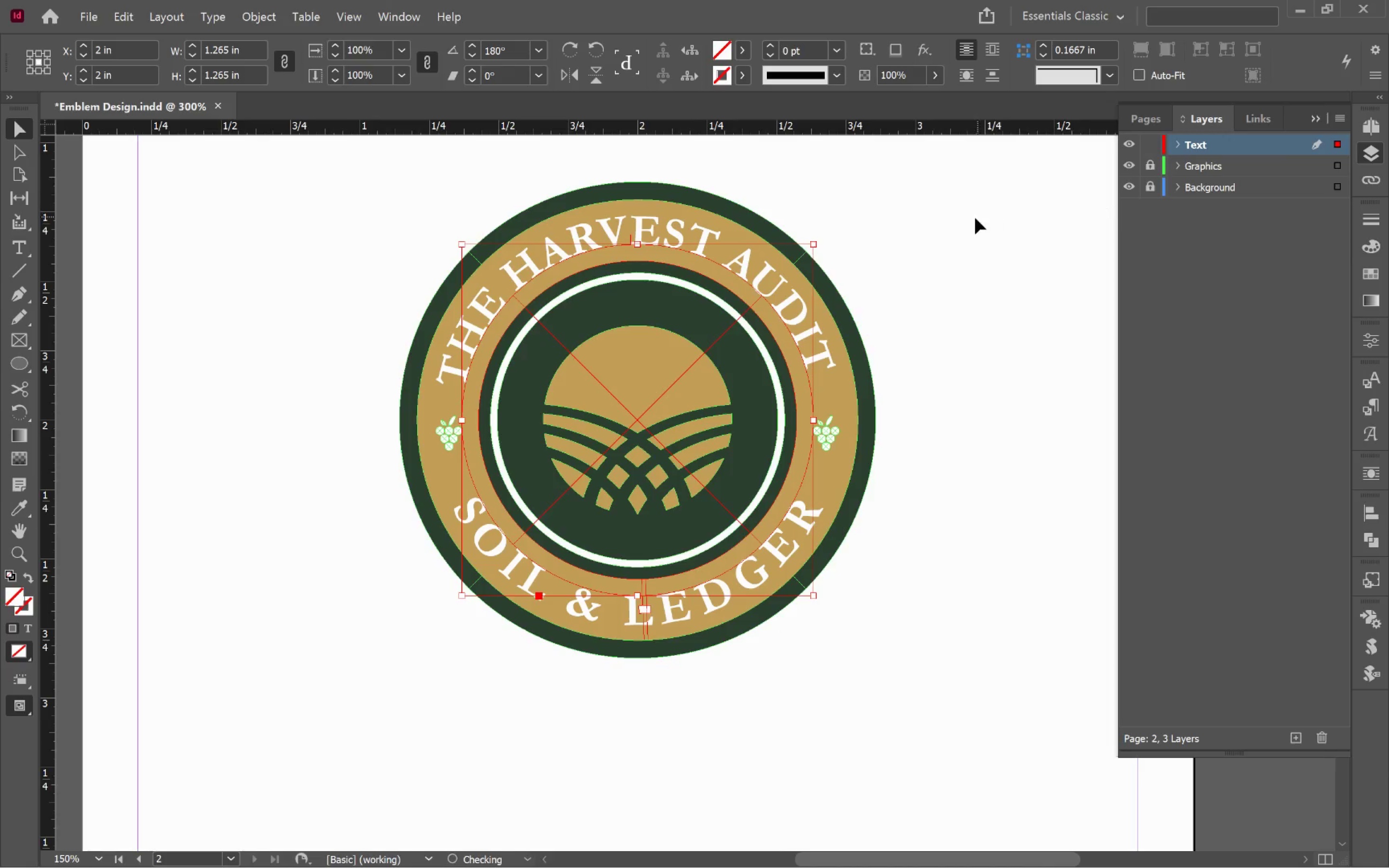 
left_click_drag(start_coordinate=[980, 214], to_coordinate=[485, 569])
 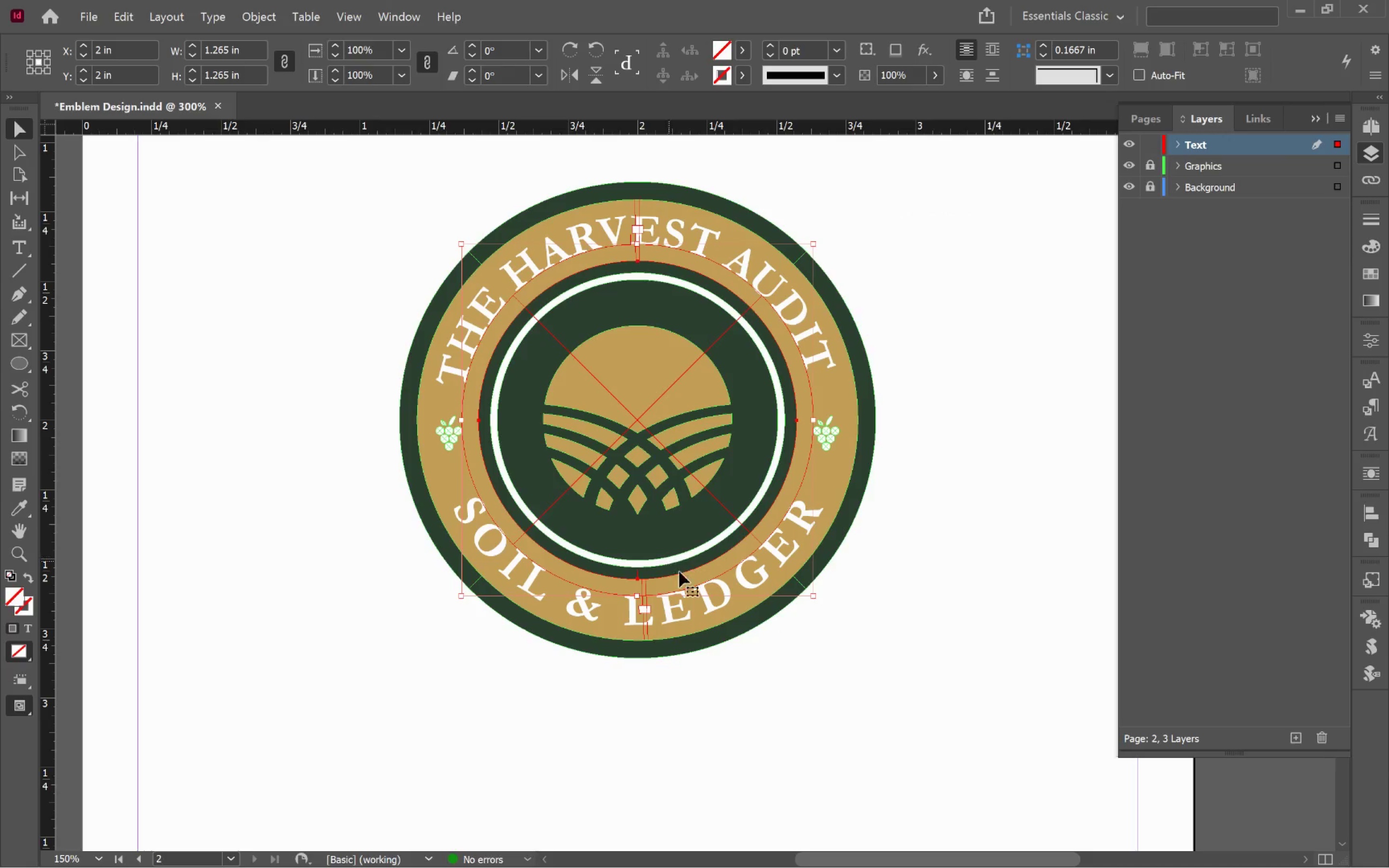 
left_click_drag(start_coordinate=[704, 590], to_coordinate=[707, 568])
 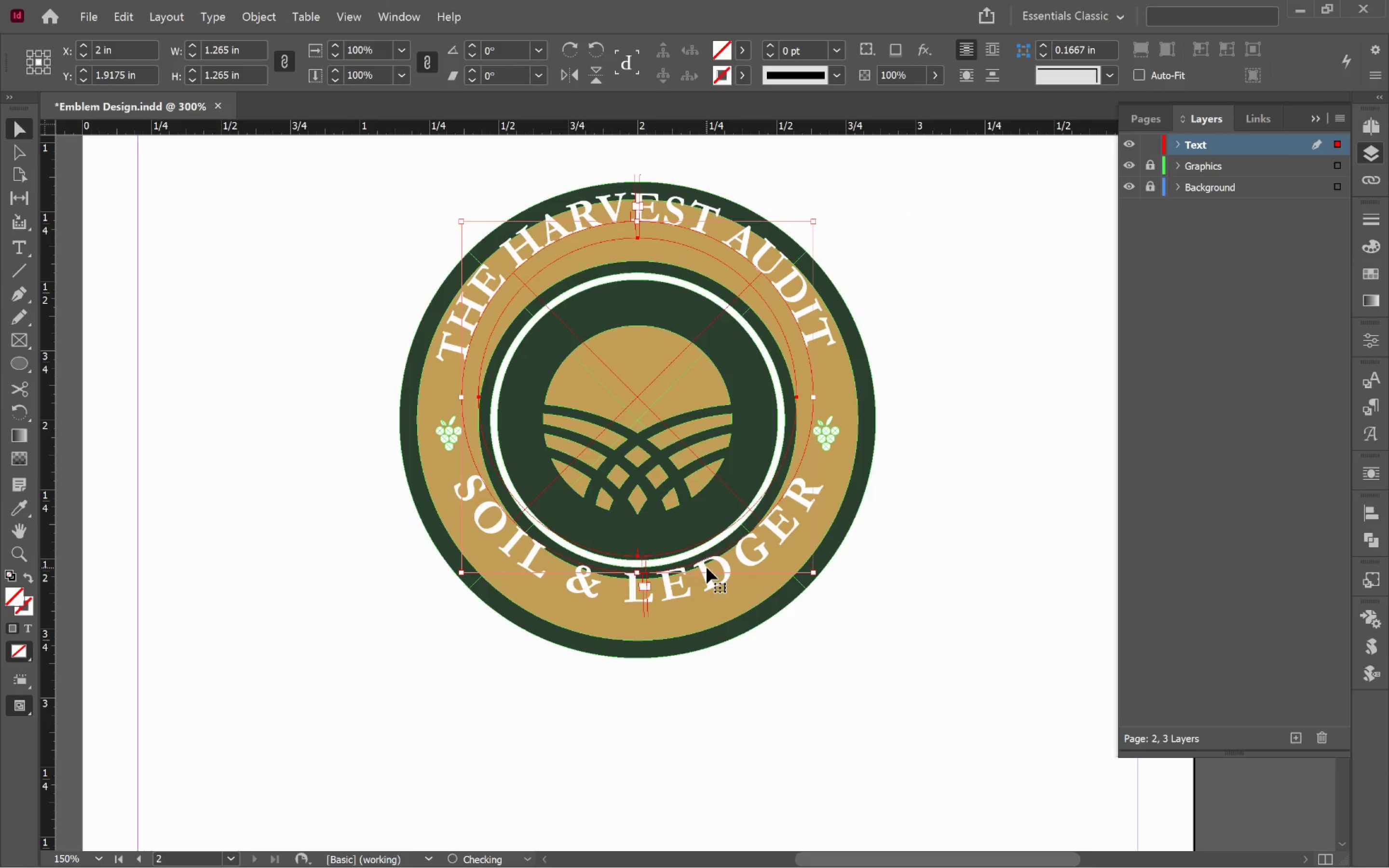 
hold_key(key=ShiftLeft, duration=0.7)
 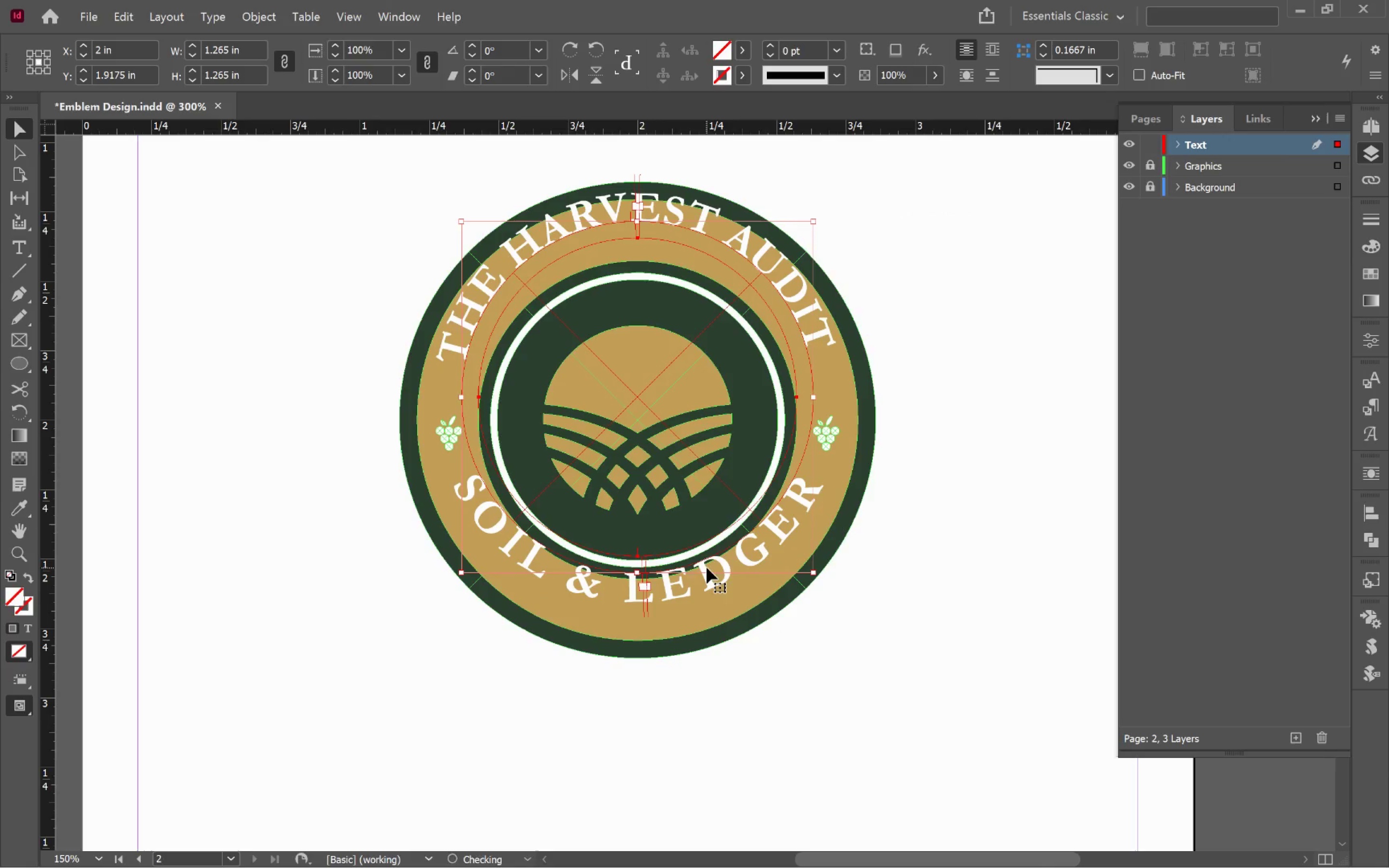 
key(Control+Z)
 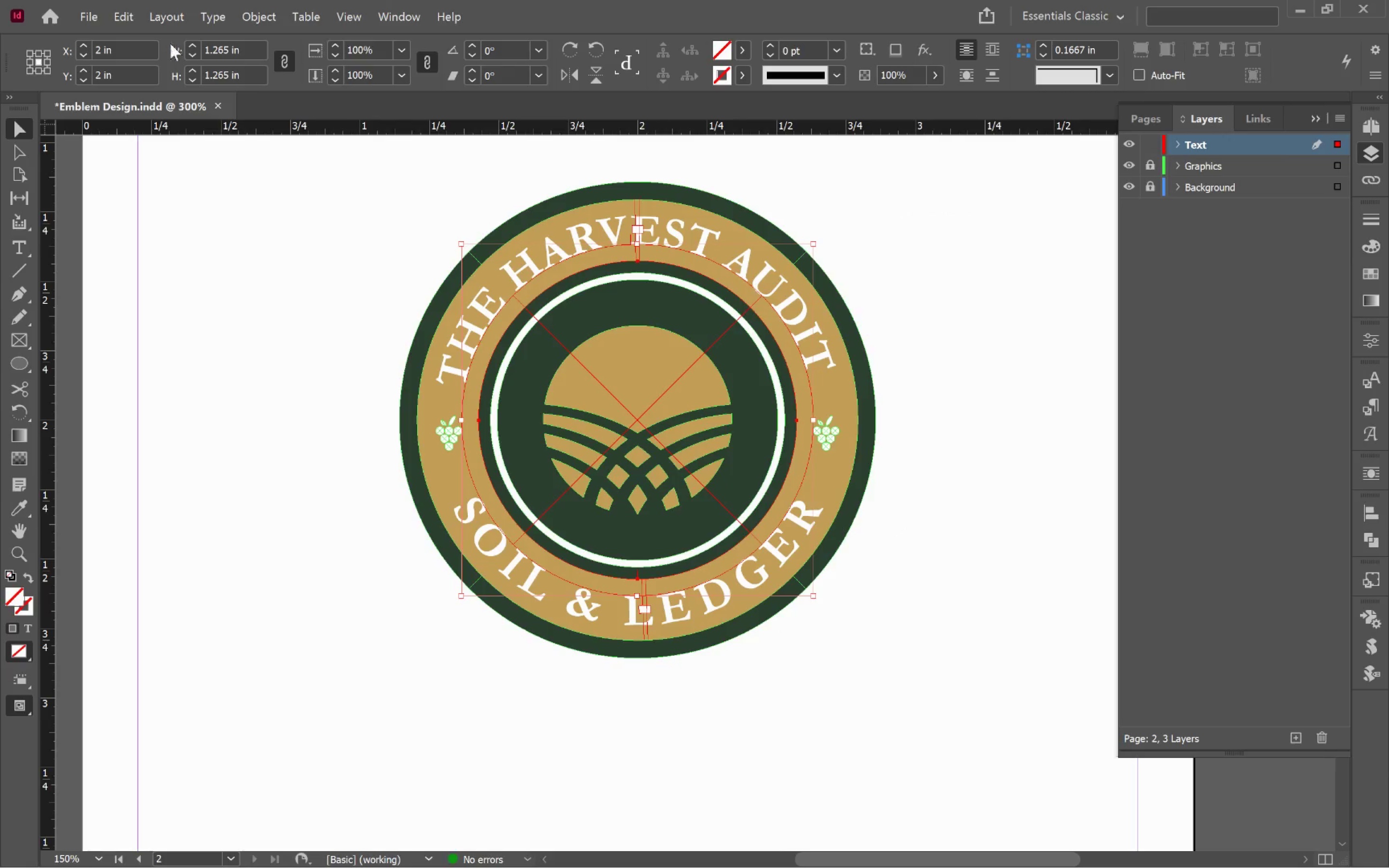 
left_click([215, 20])
 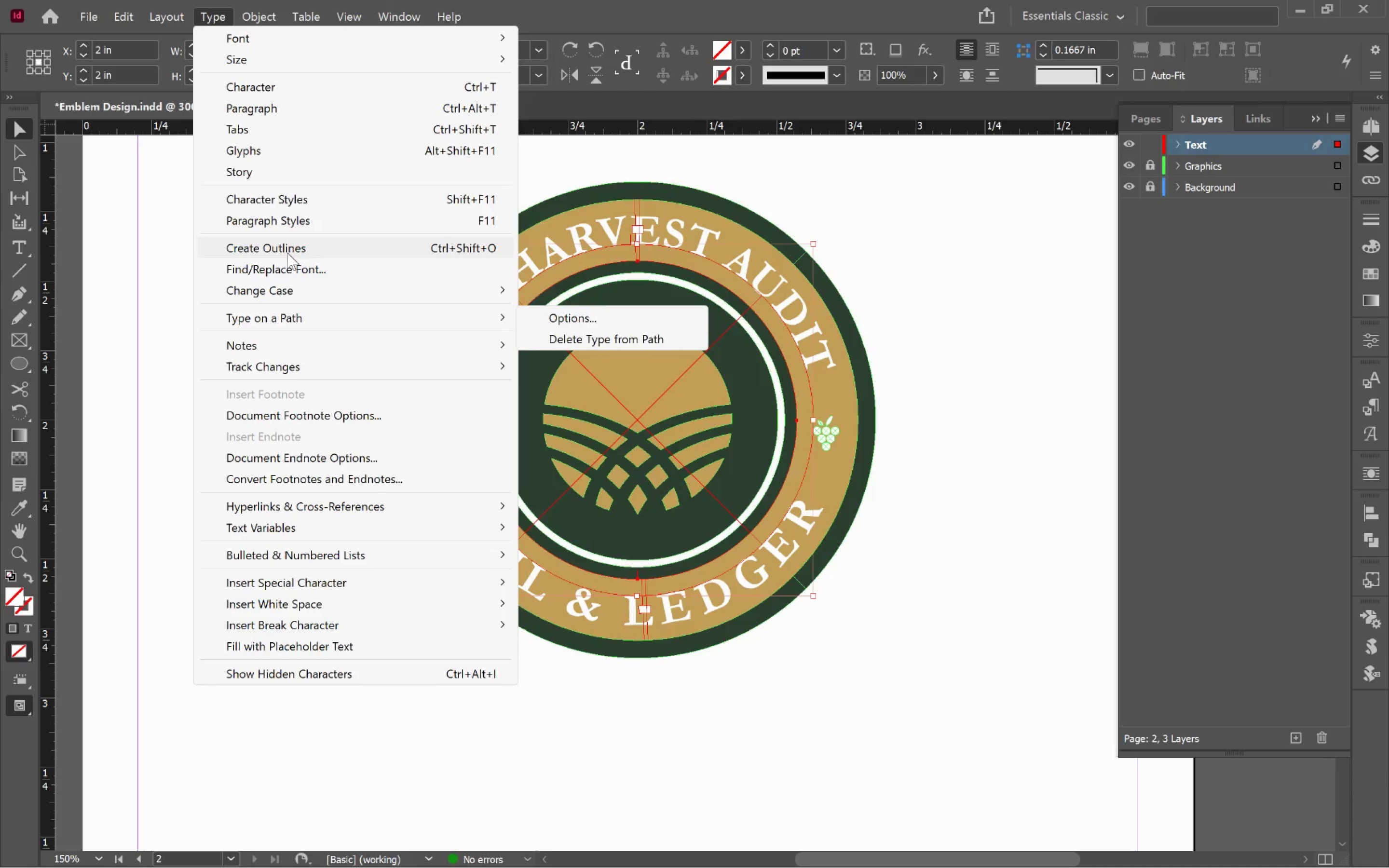 
left_click([282, 244])
 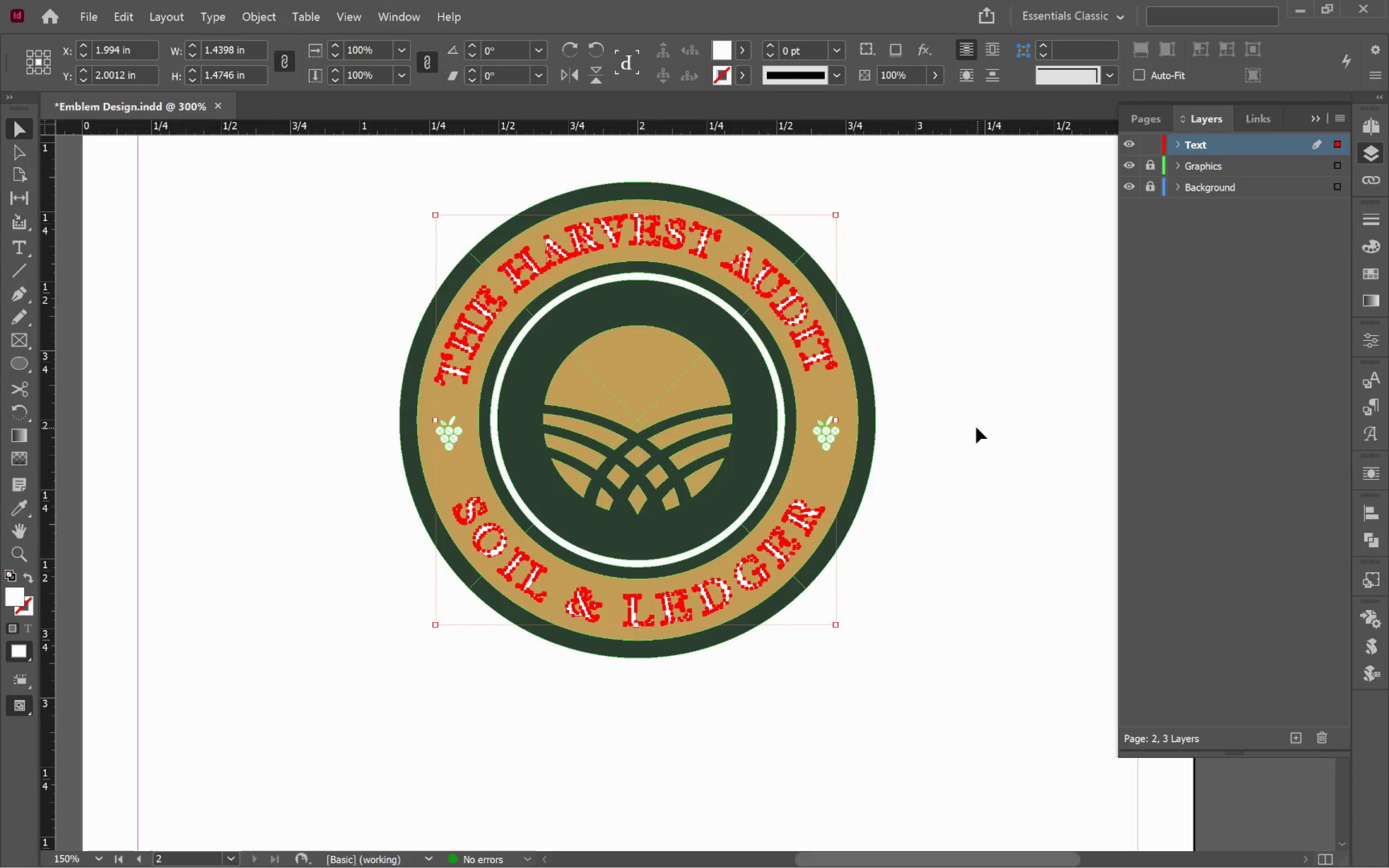 
left_click([968, 411])
 